 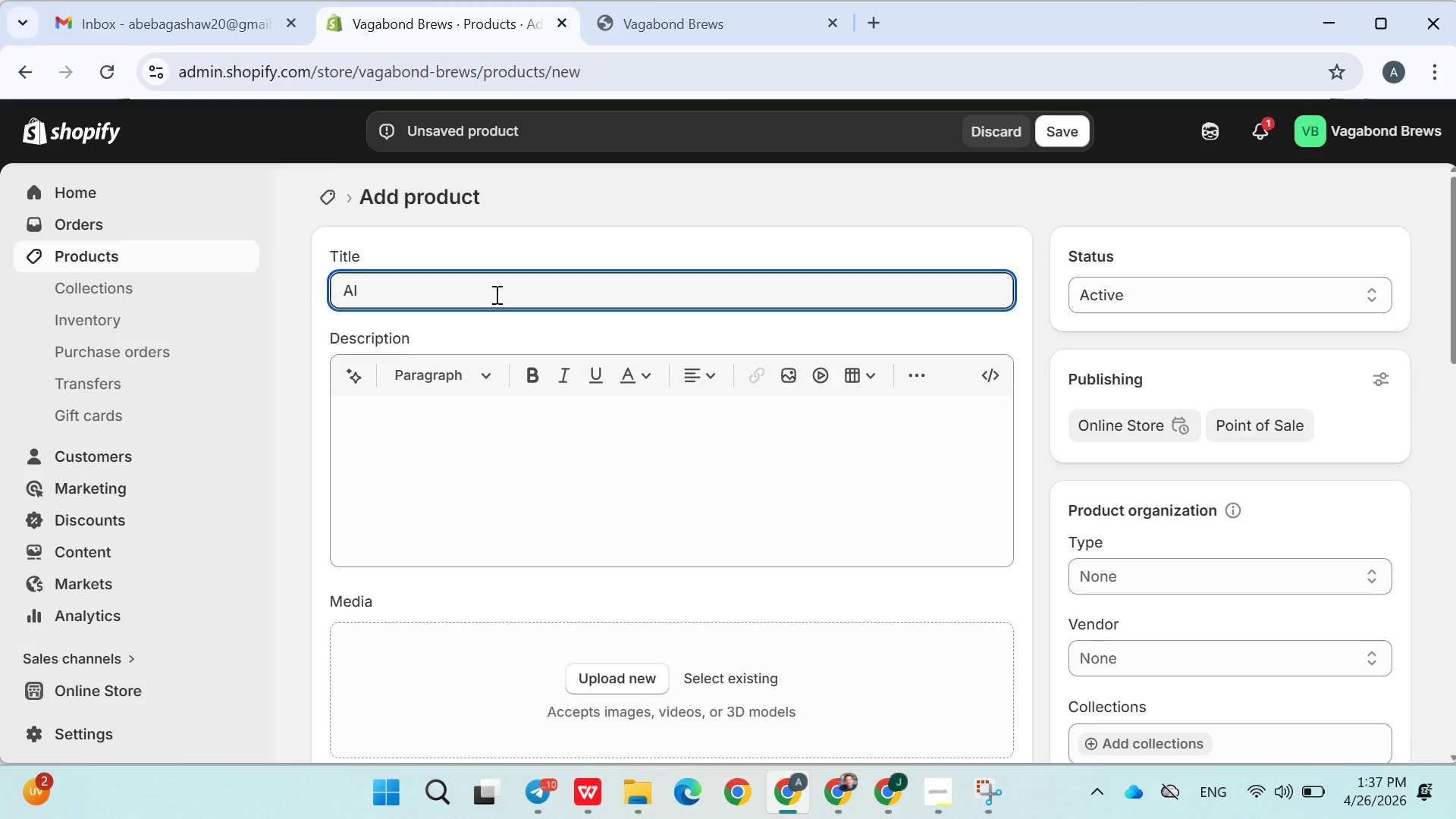 
type(pine Folder)
 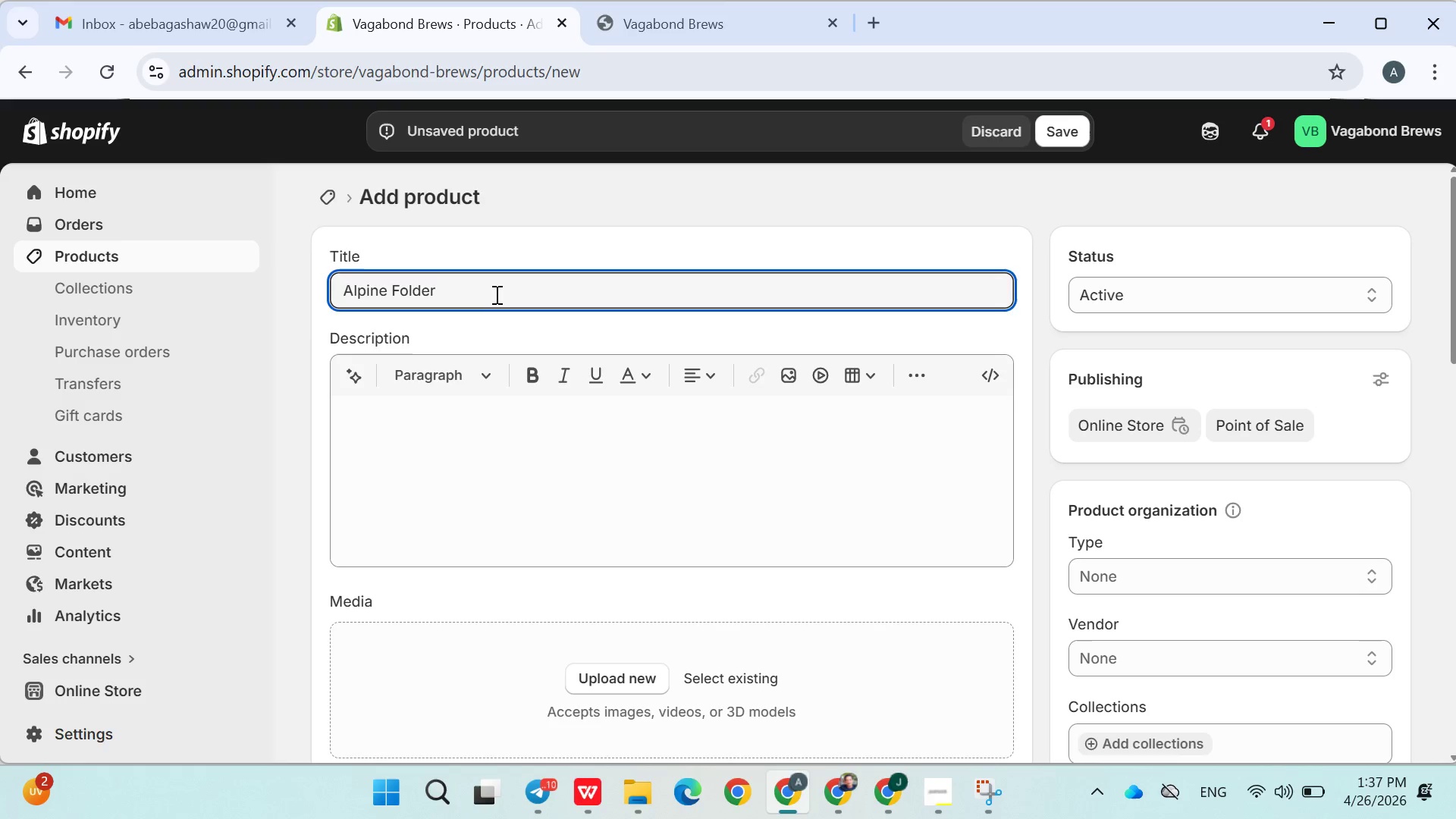 
key(Backspace)
 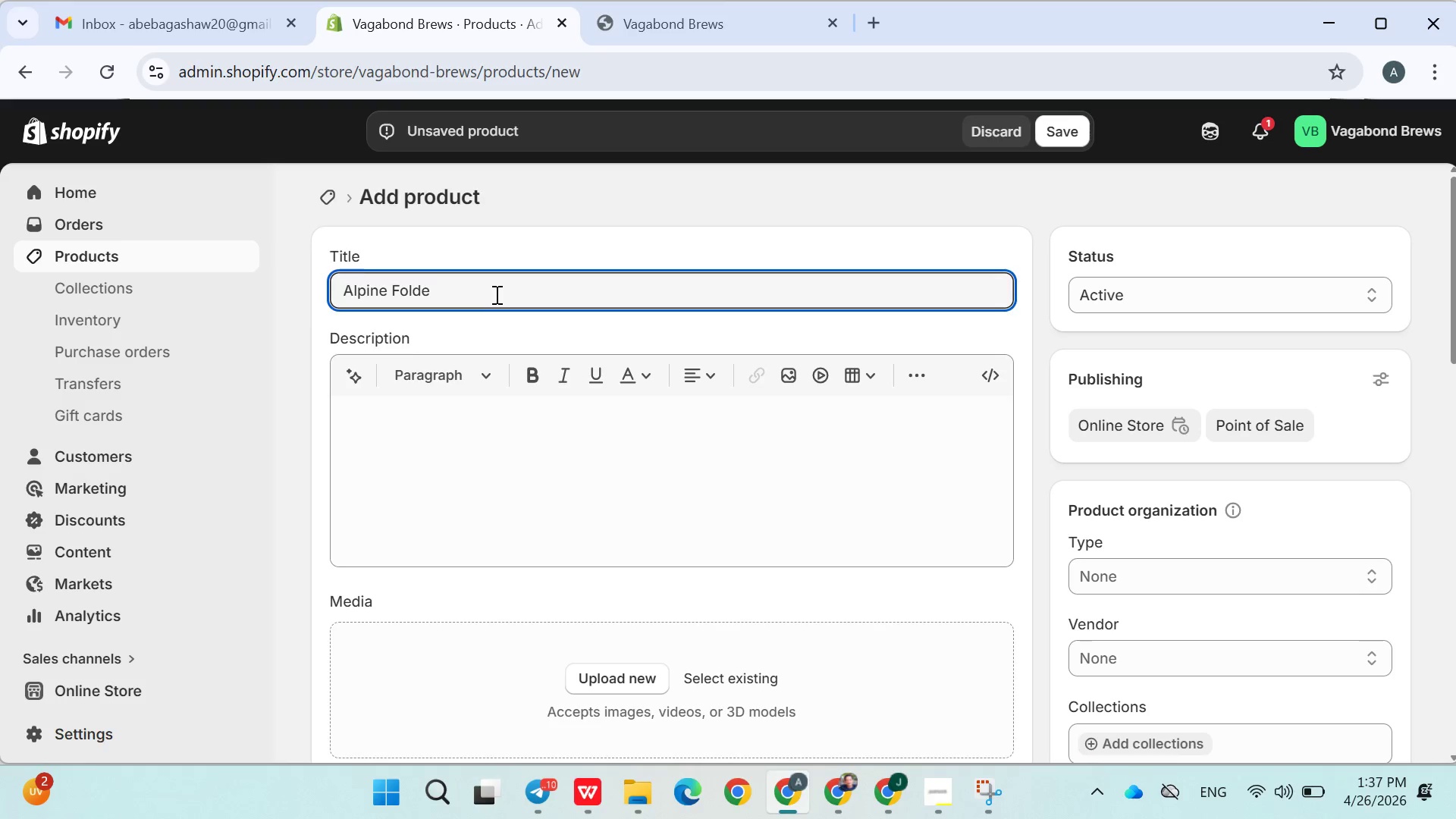 
key(Backspace)
 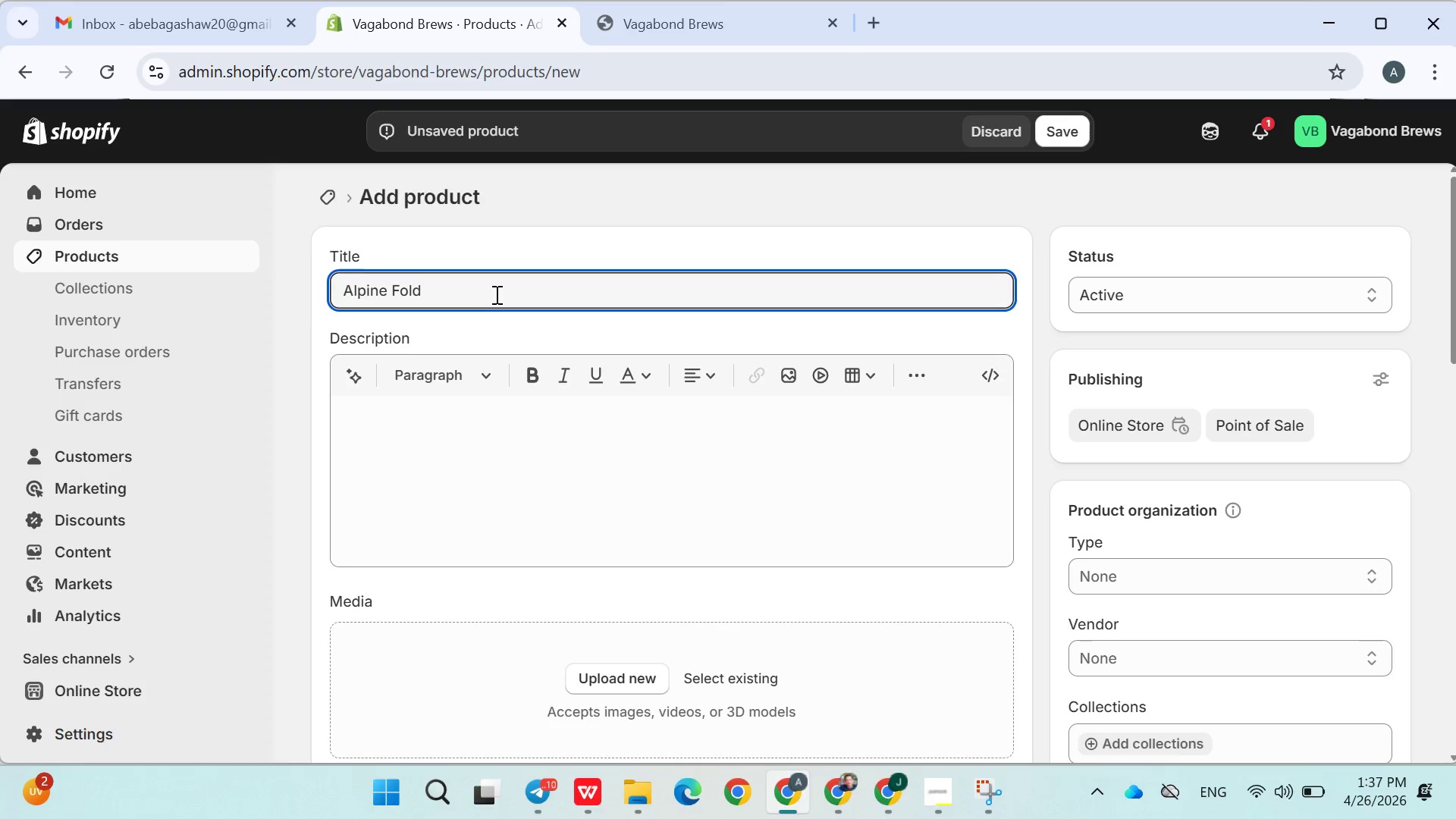 
key(Backspace)
 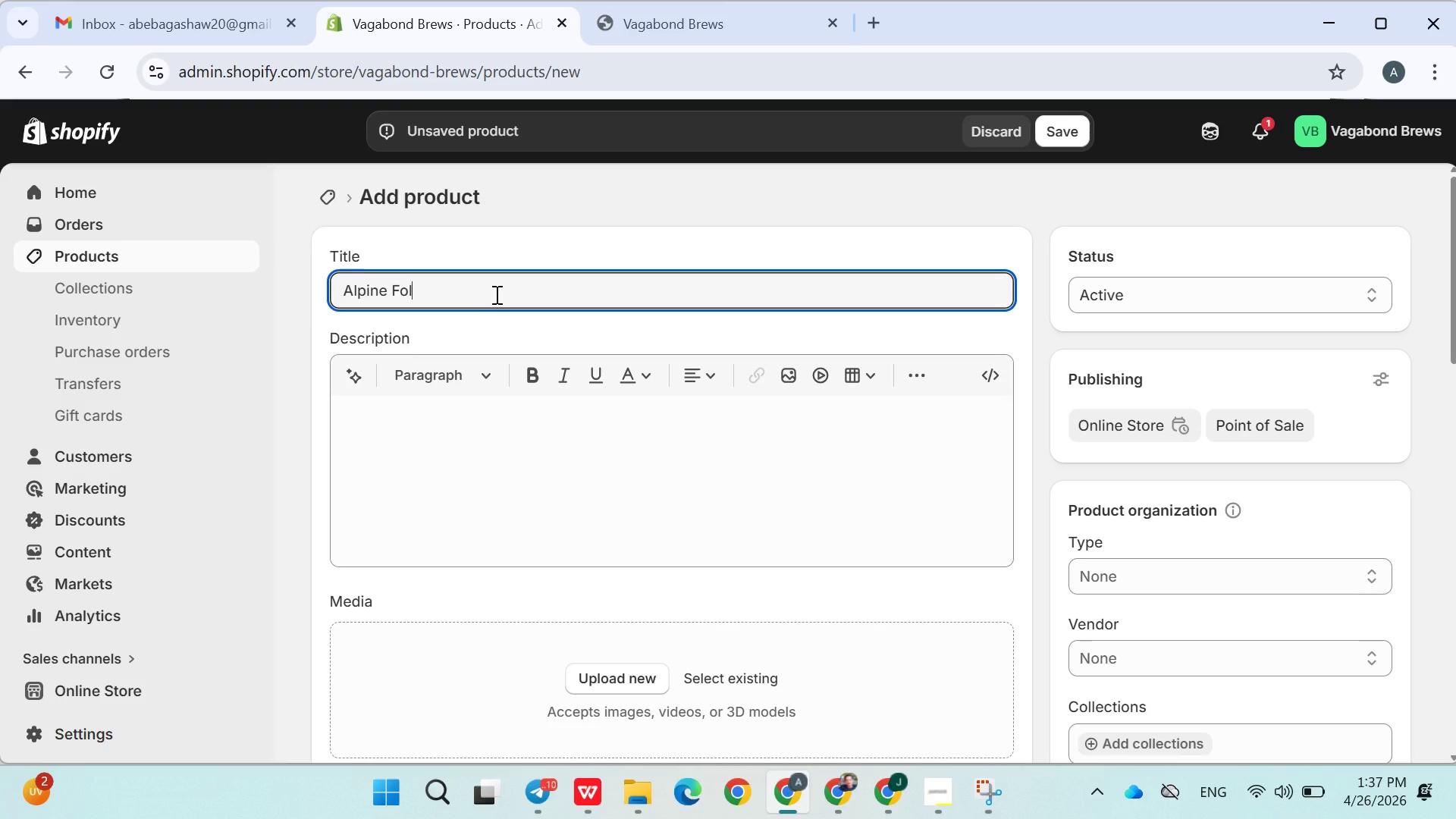 
type(dable )
 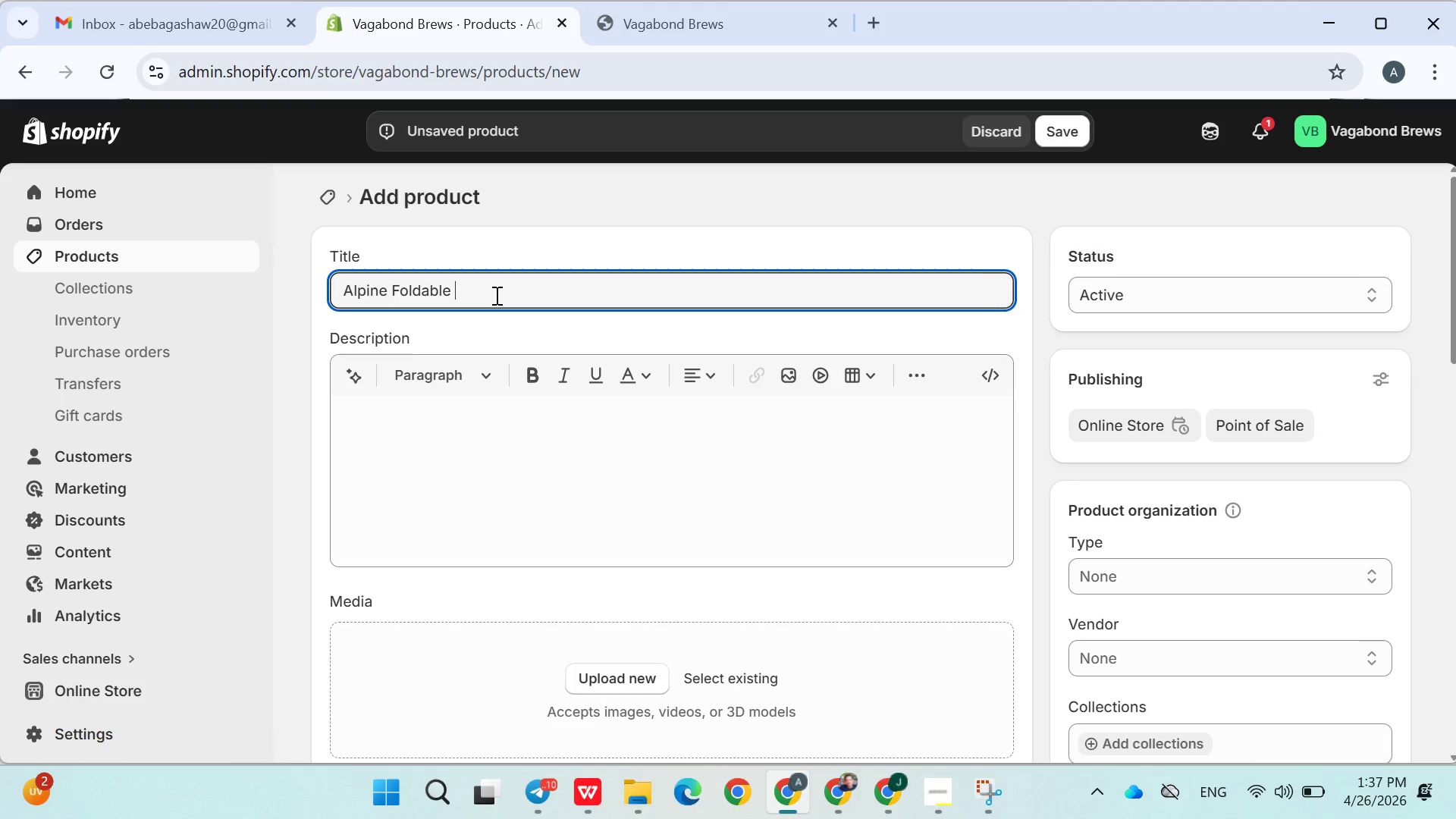 
type(Kettle)
 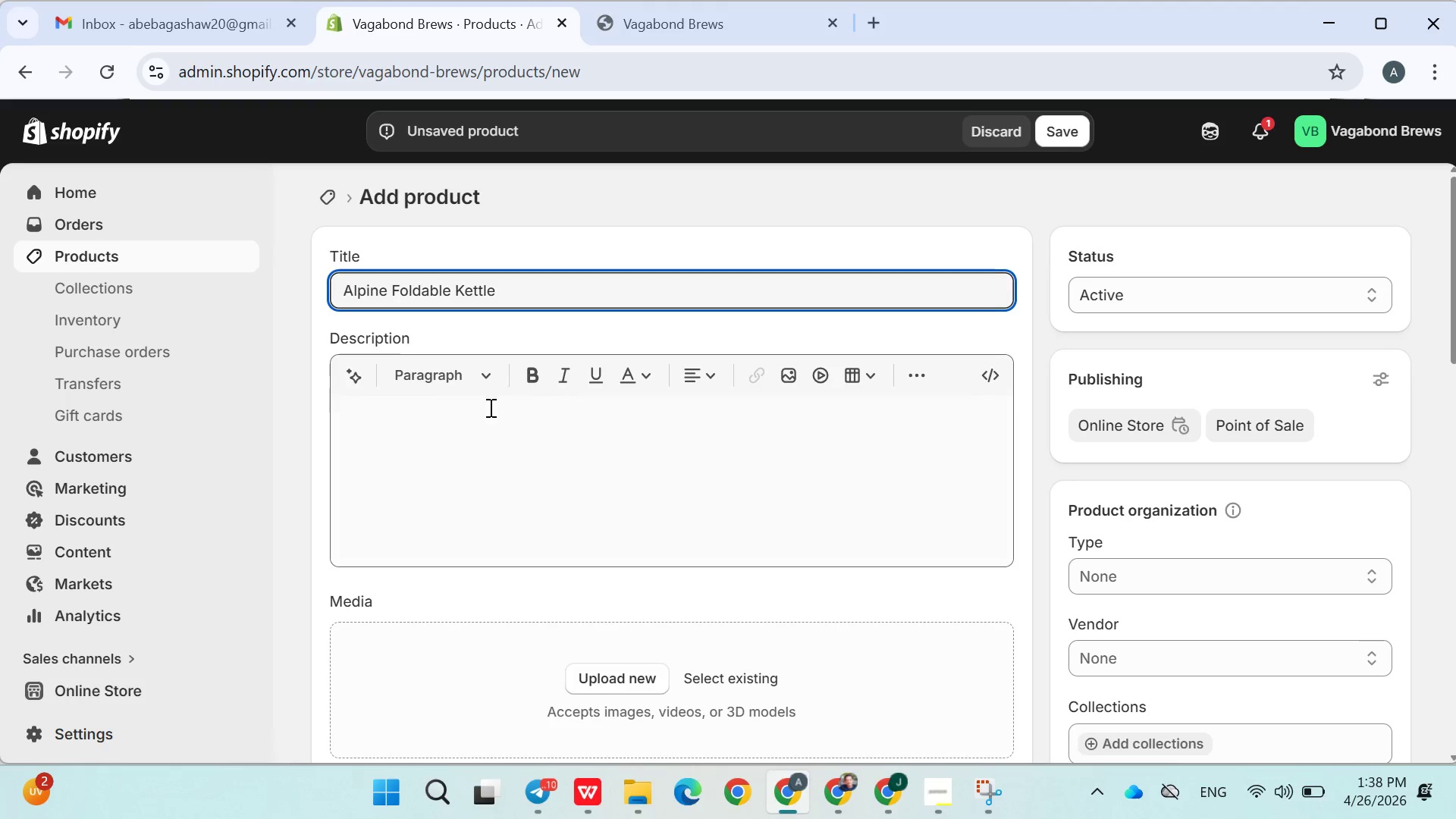 
left_click([489, 411])
 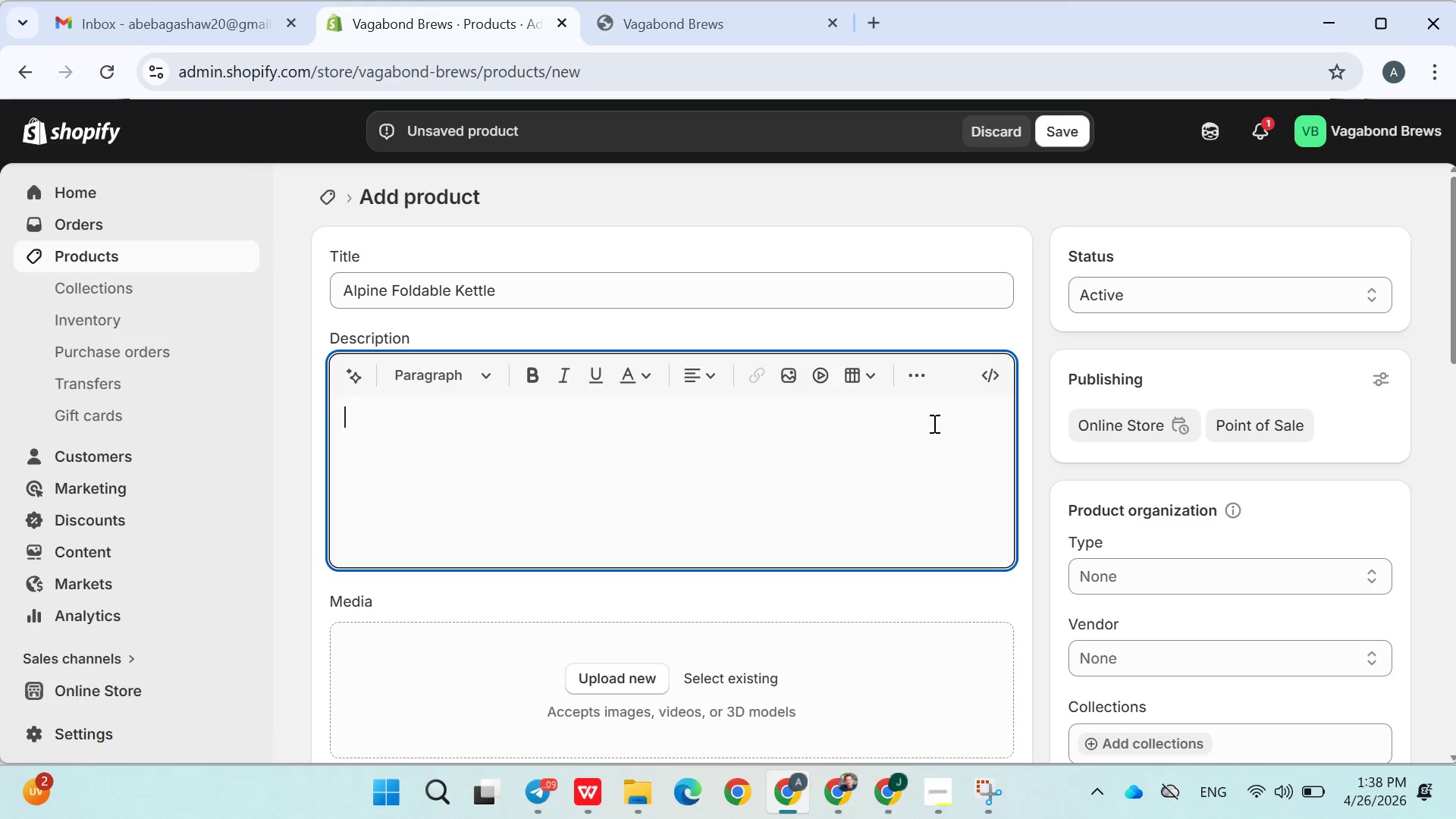 
wait(12.86)
 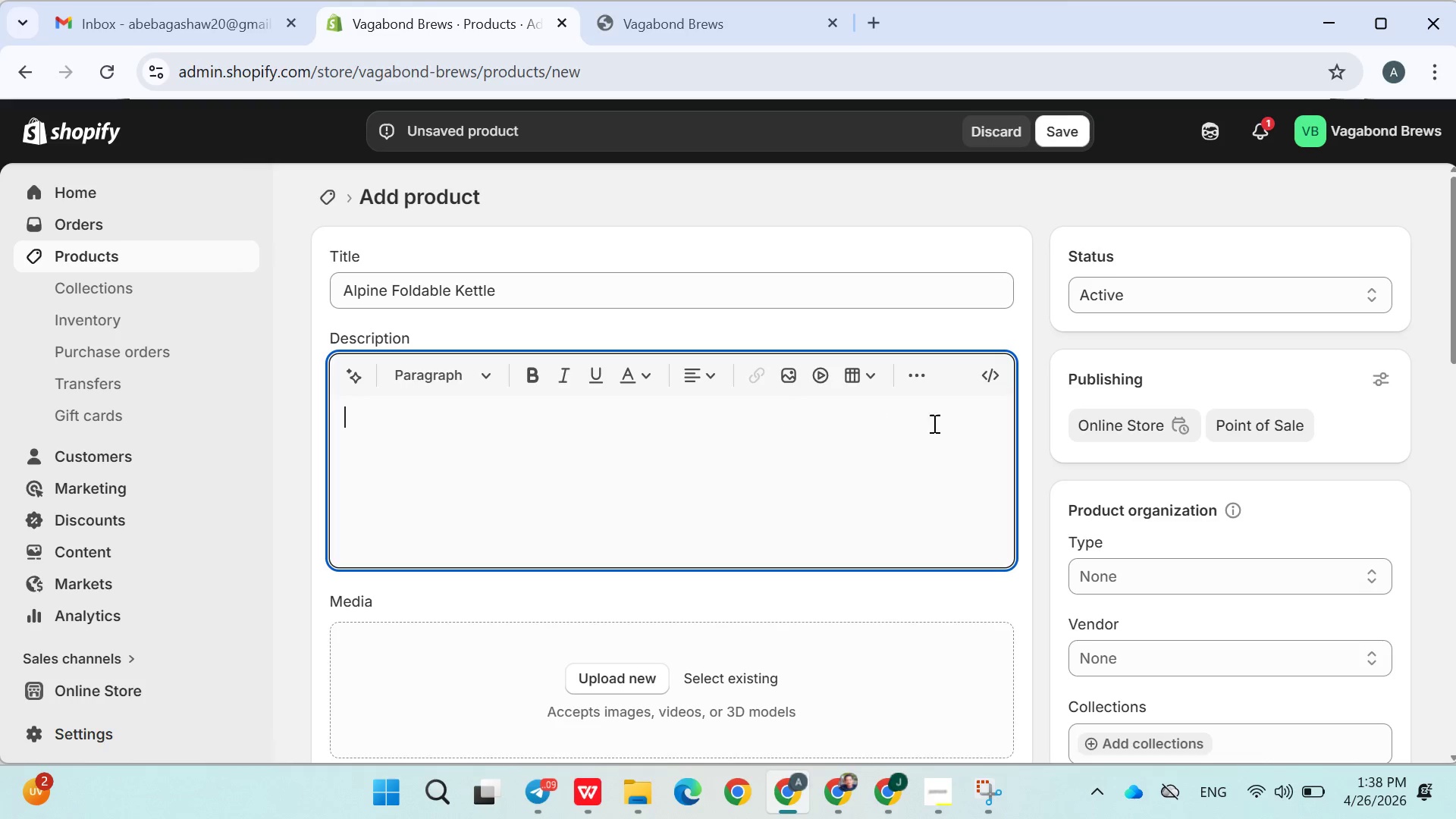 
scroll: coordinate [1188, 428], scroll_direction: down, amount: 1.0
 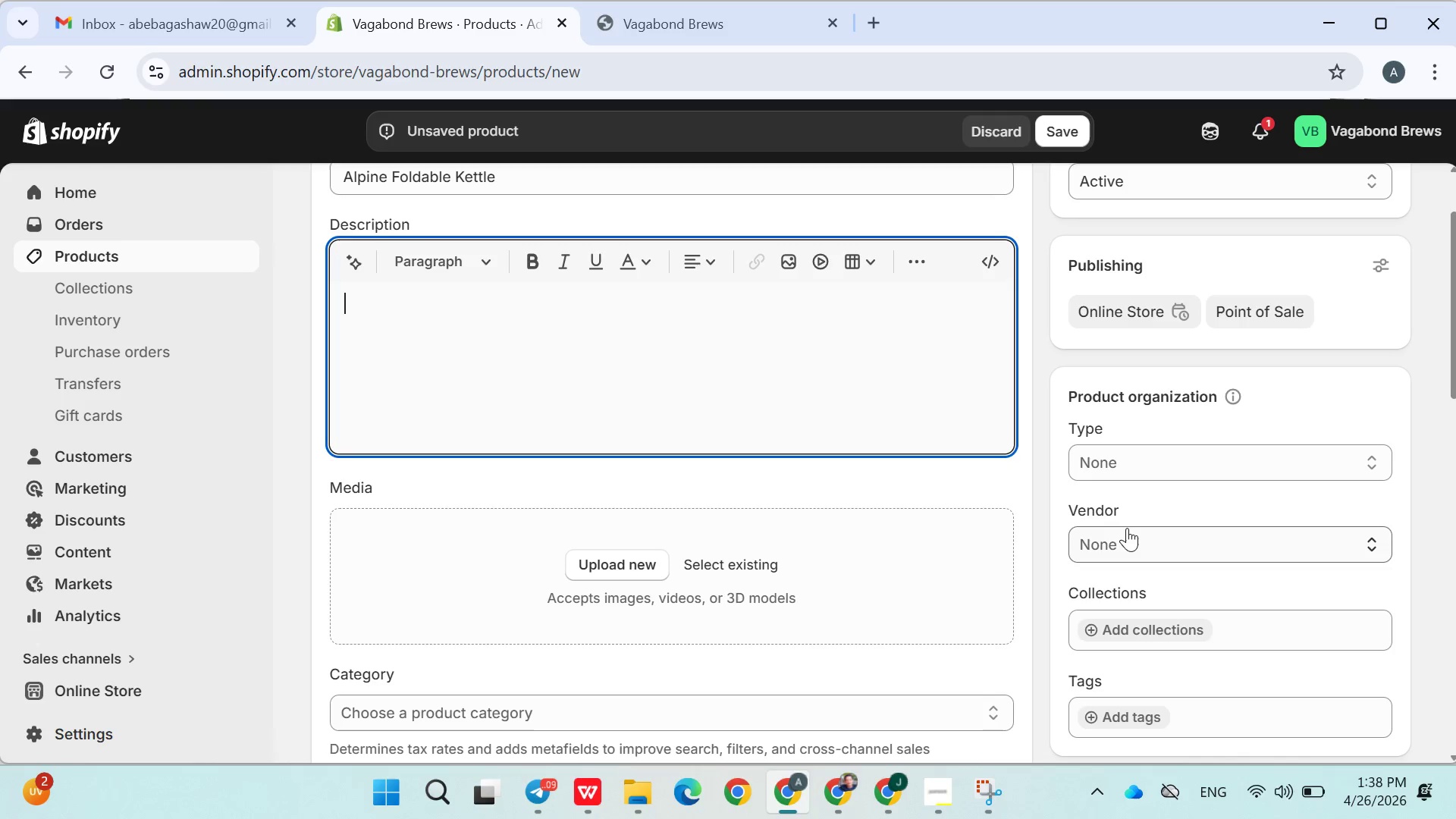 
left_click([1127, 528])
 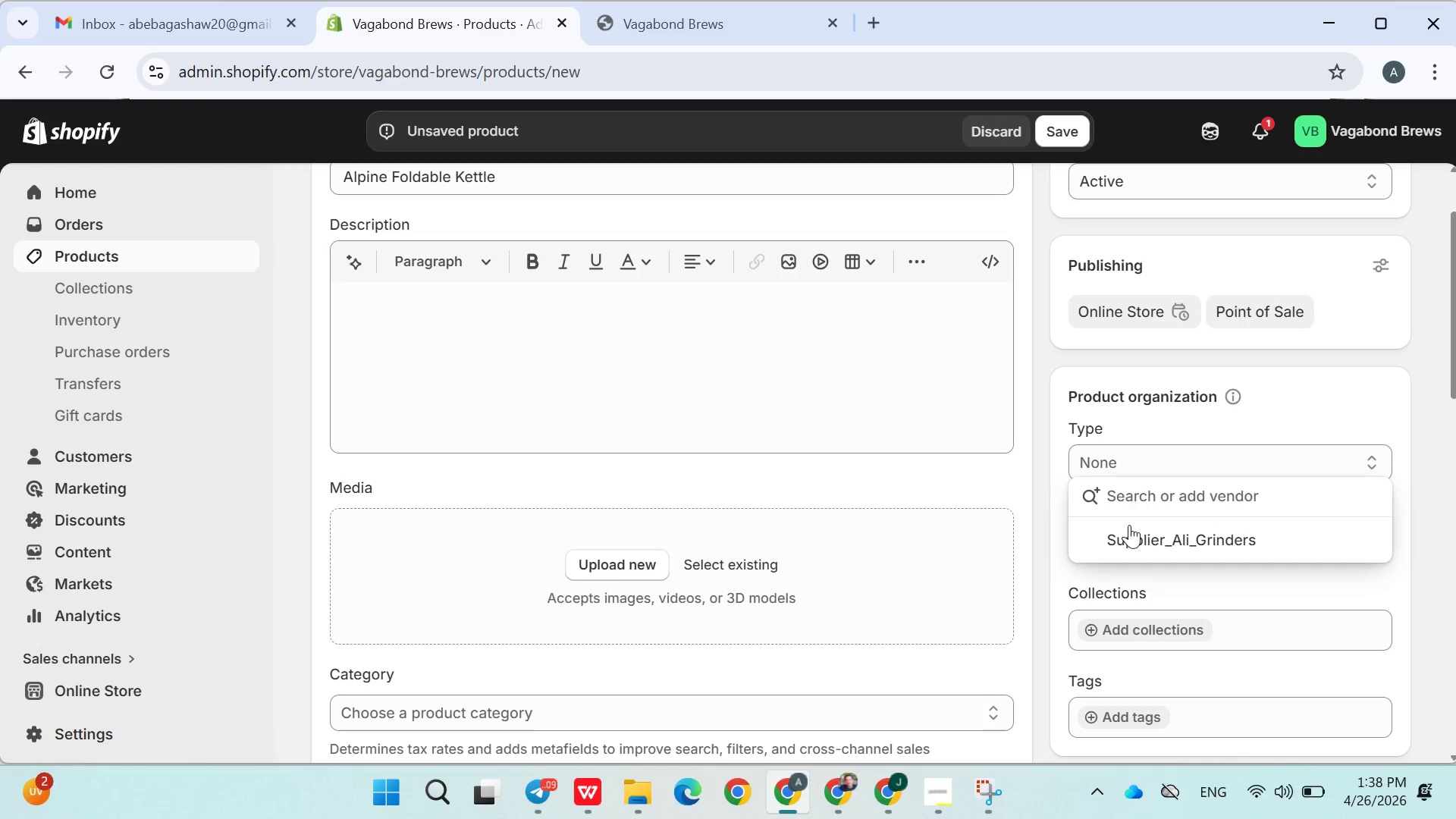 
left_click([1129, 533])
 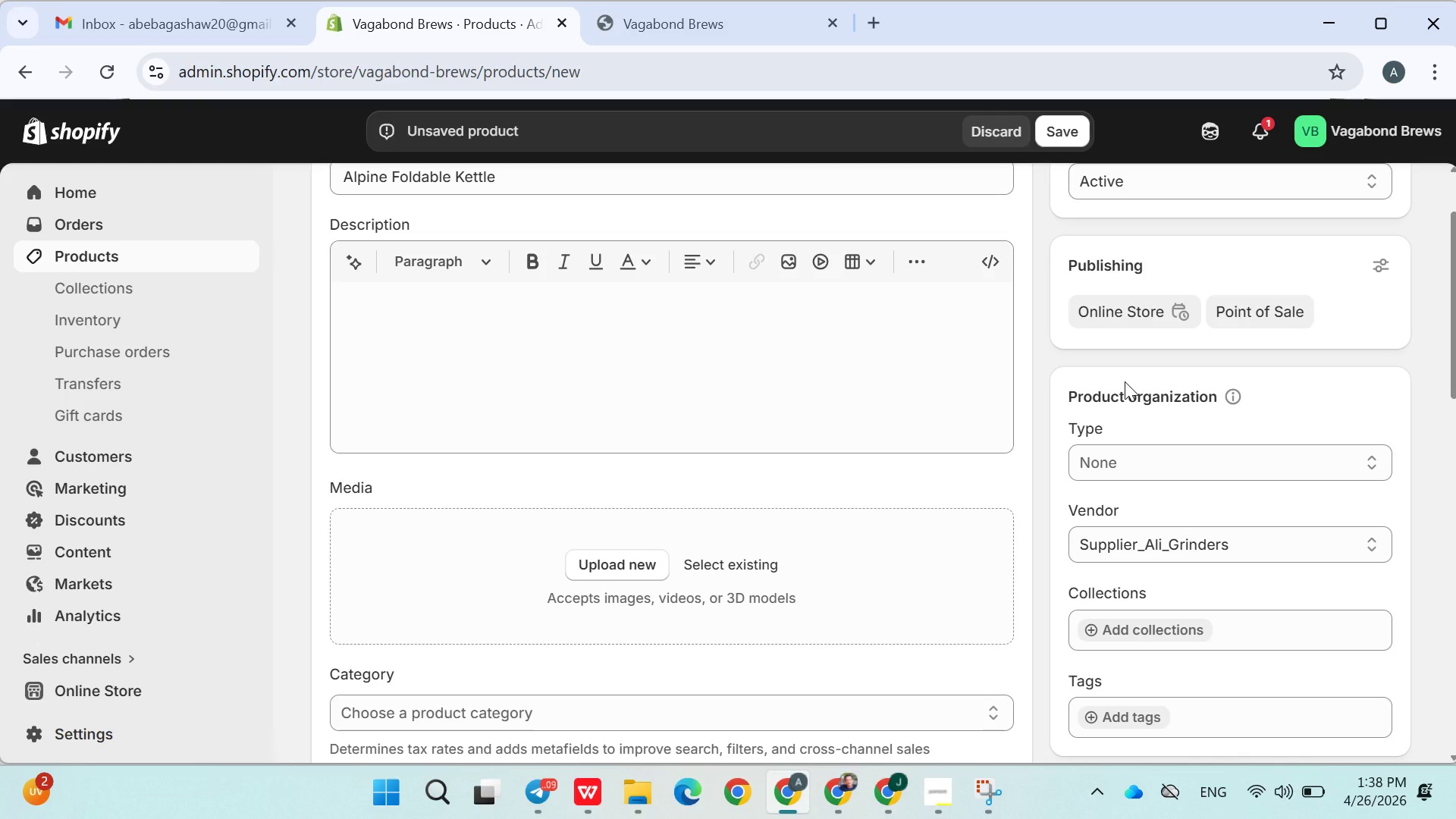 
left_click([1125, 381])
 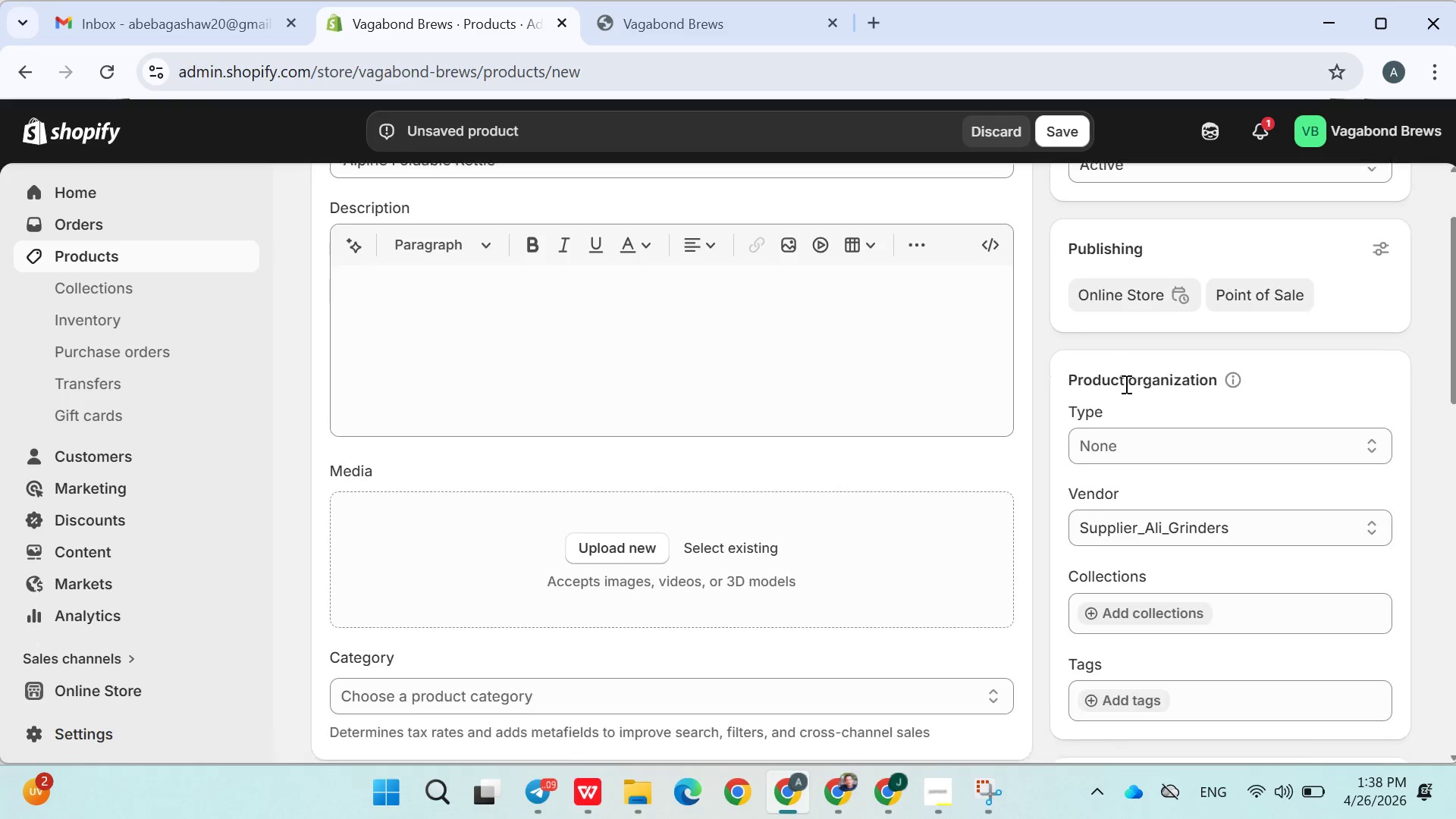 
scroll: coordinate [1125, 384], scroll_direction: down, amount: 2.0
 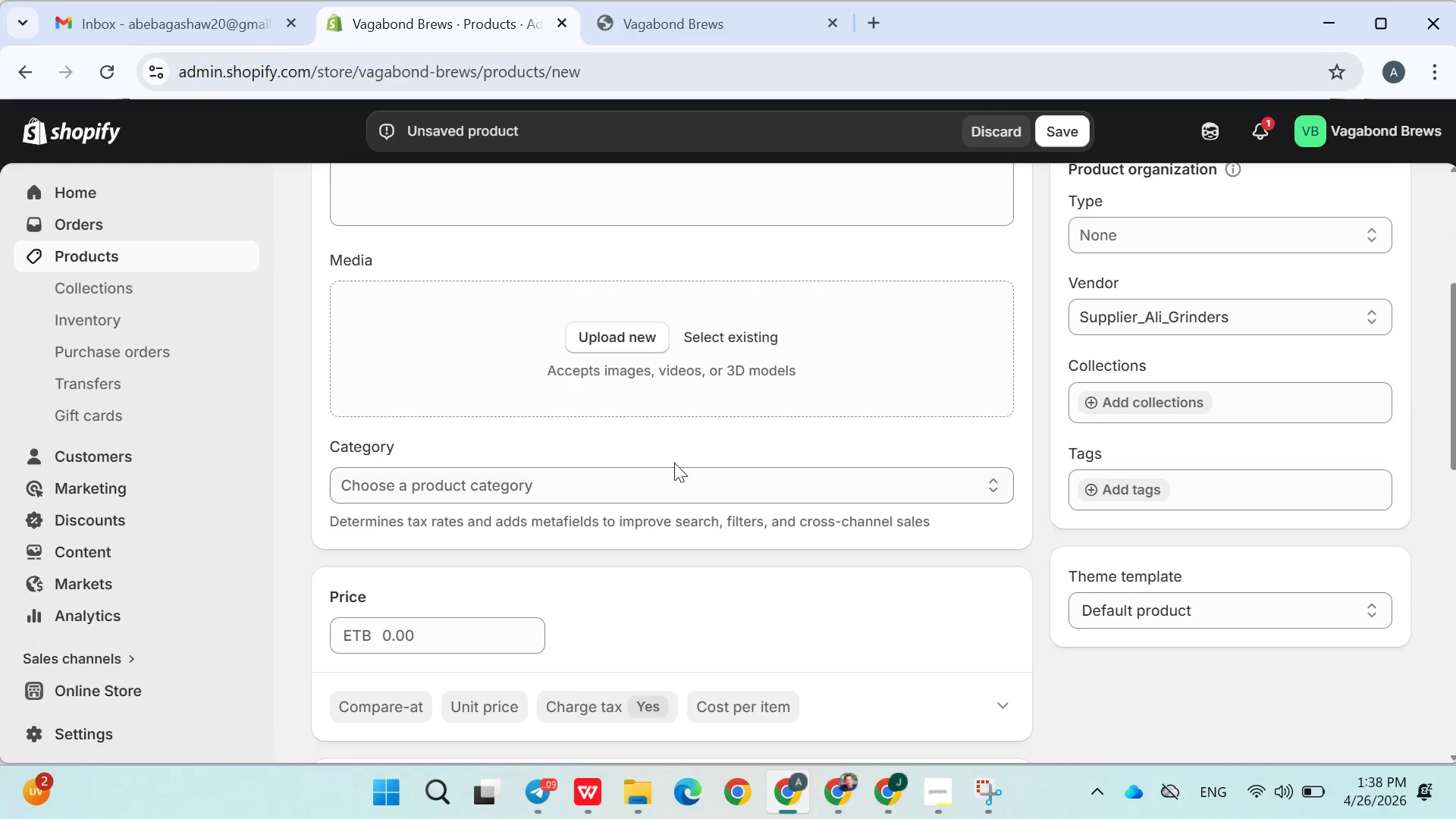 
scroll: coordinate [673, 463], scroll_direction: up, amount: 2.0
 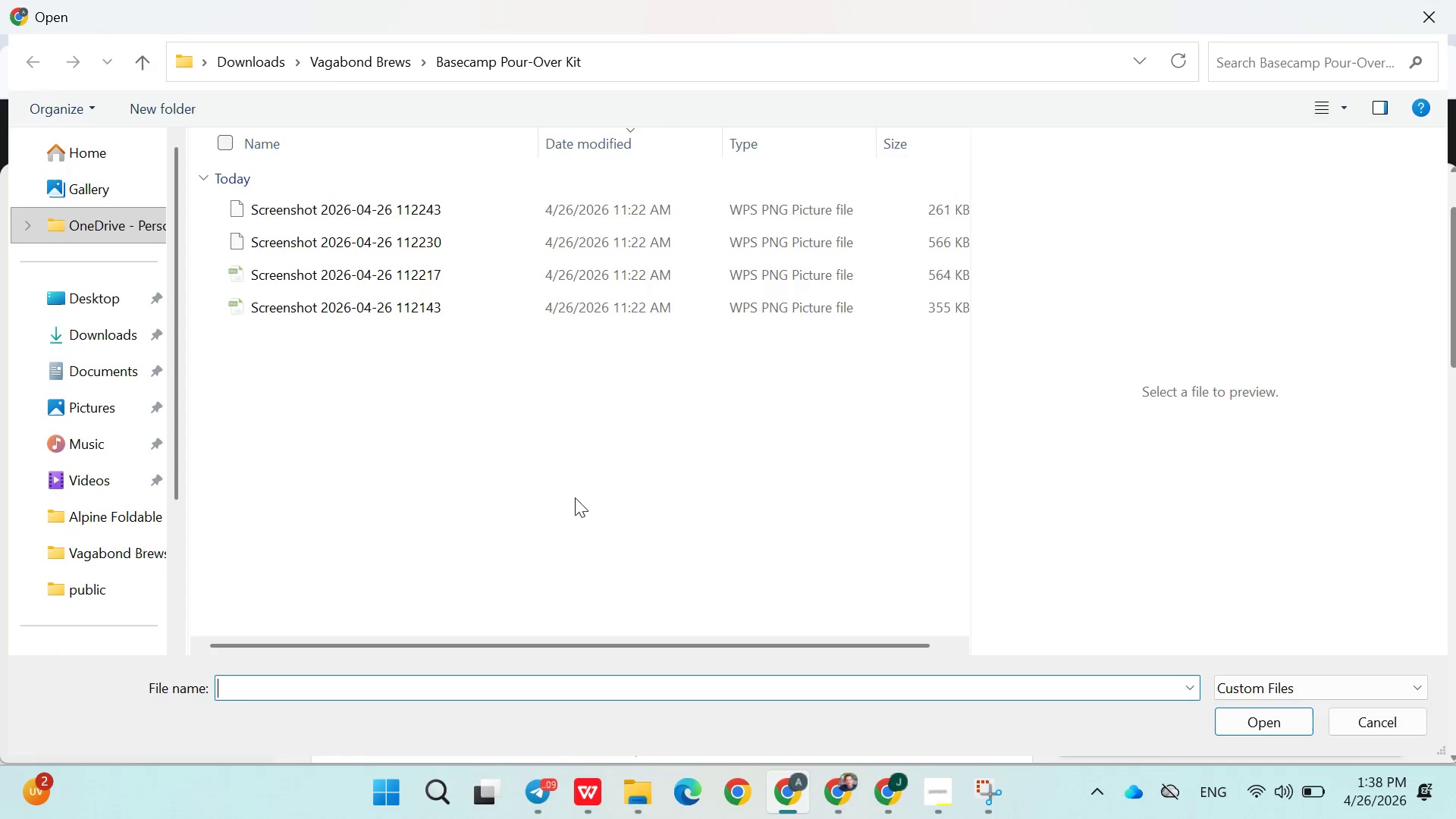 
left_click([354, 71])
 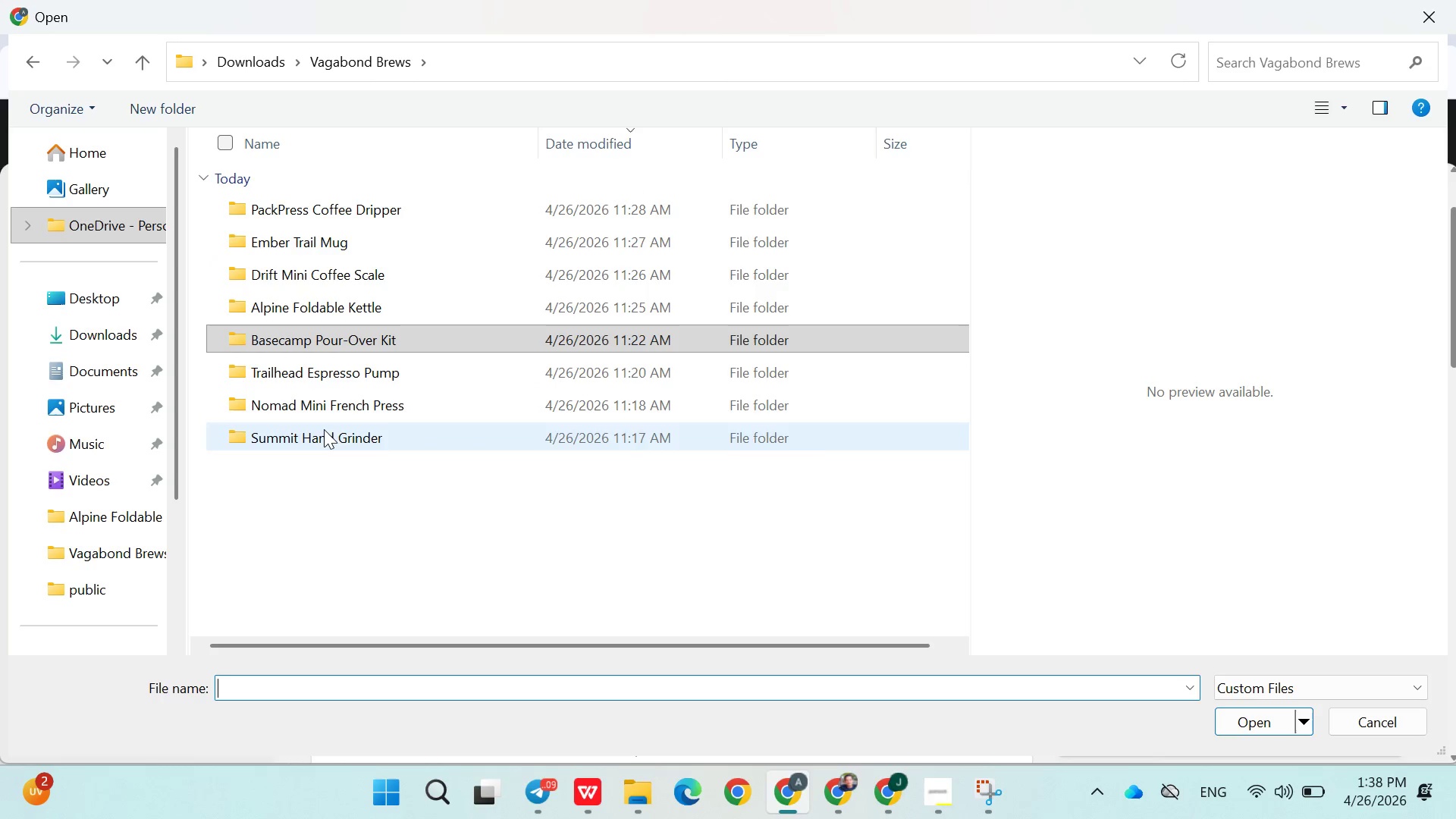 
wait(5.42)
 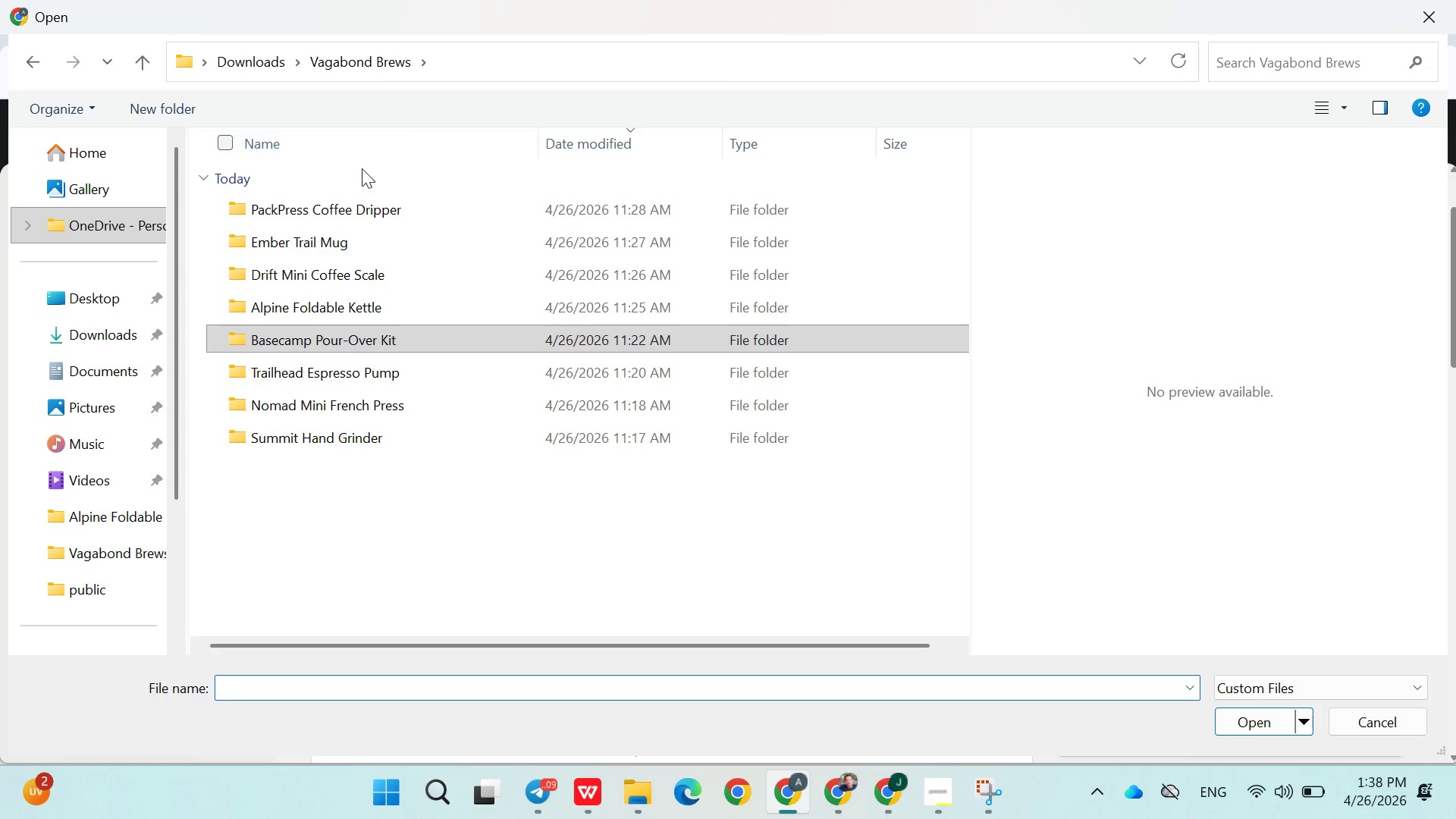 
double_click([322, 299])
 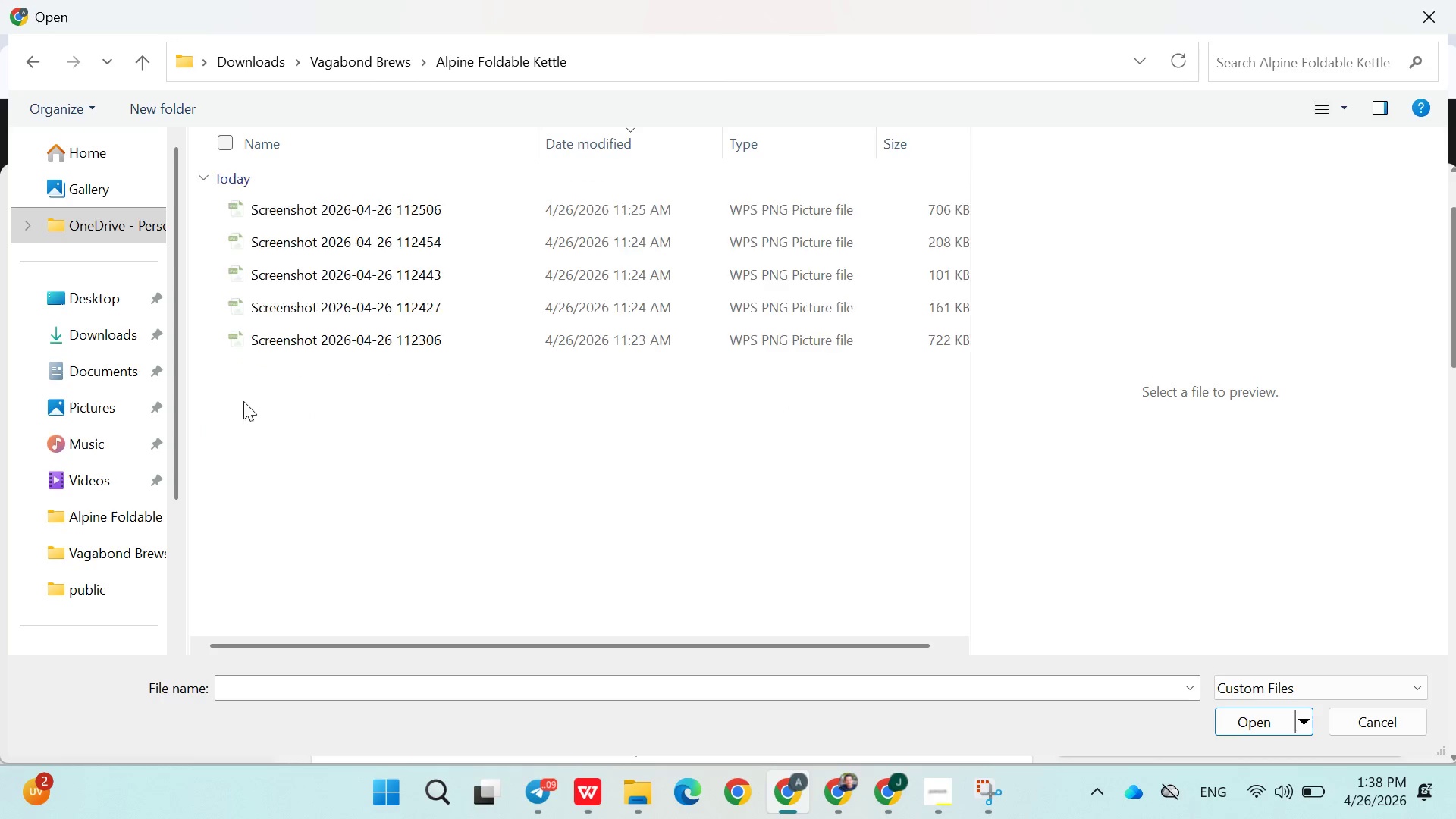 
left_click([322, 299])
 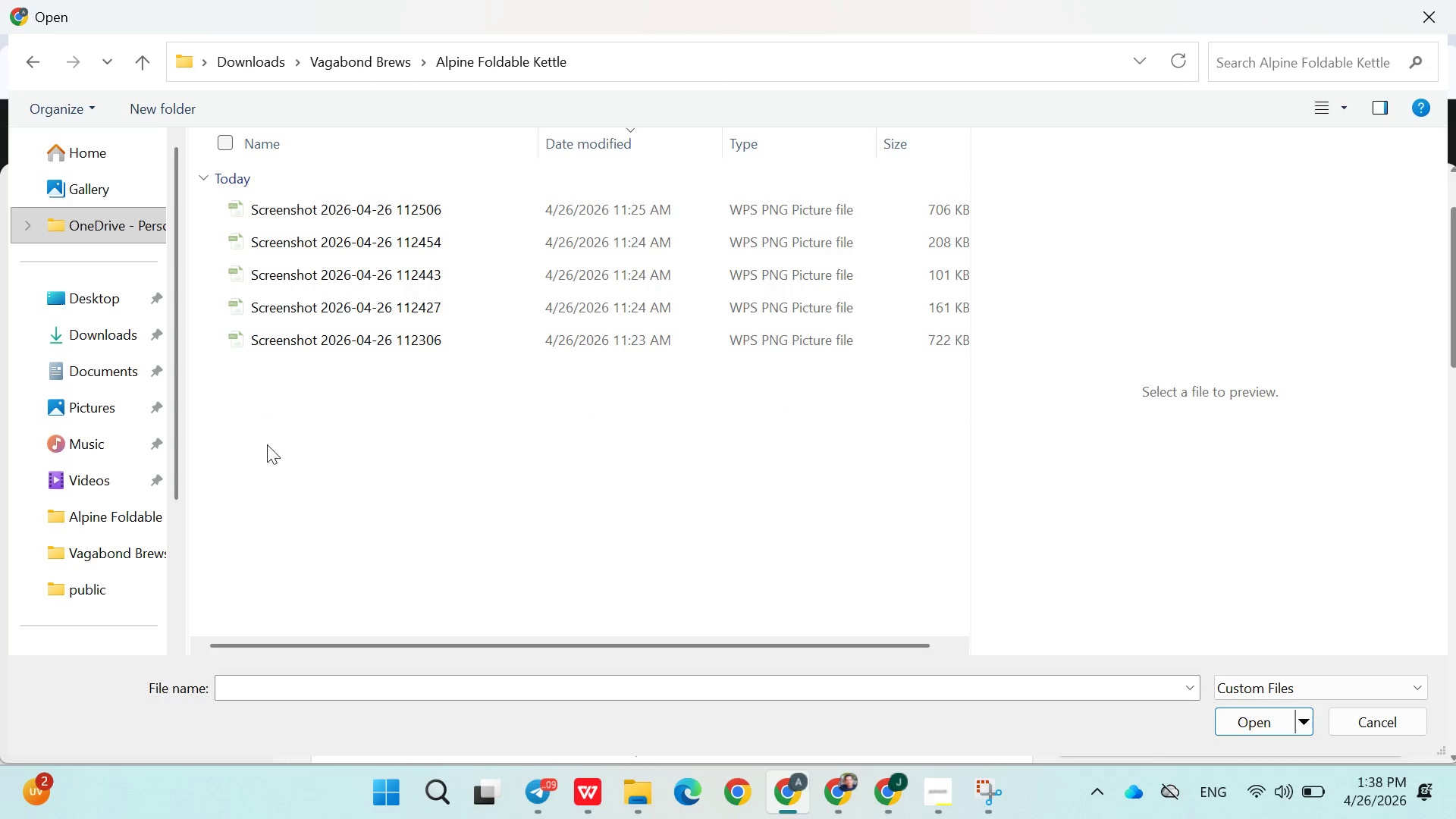 
left_click([325, 448])
 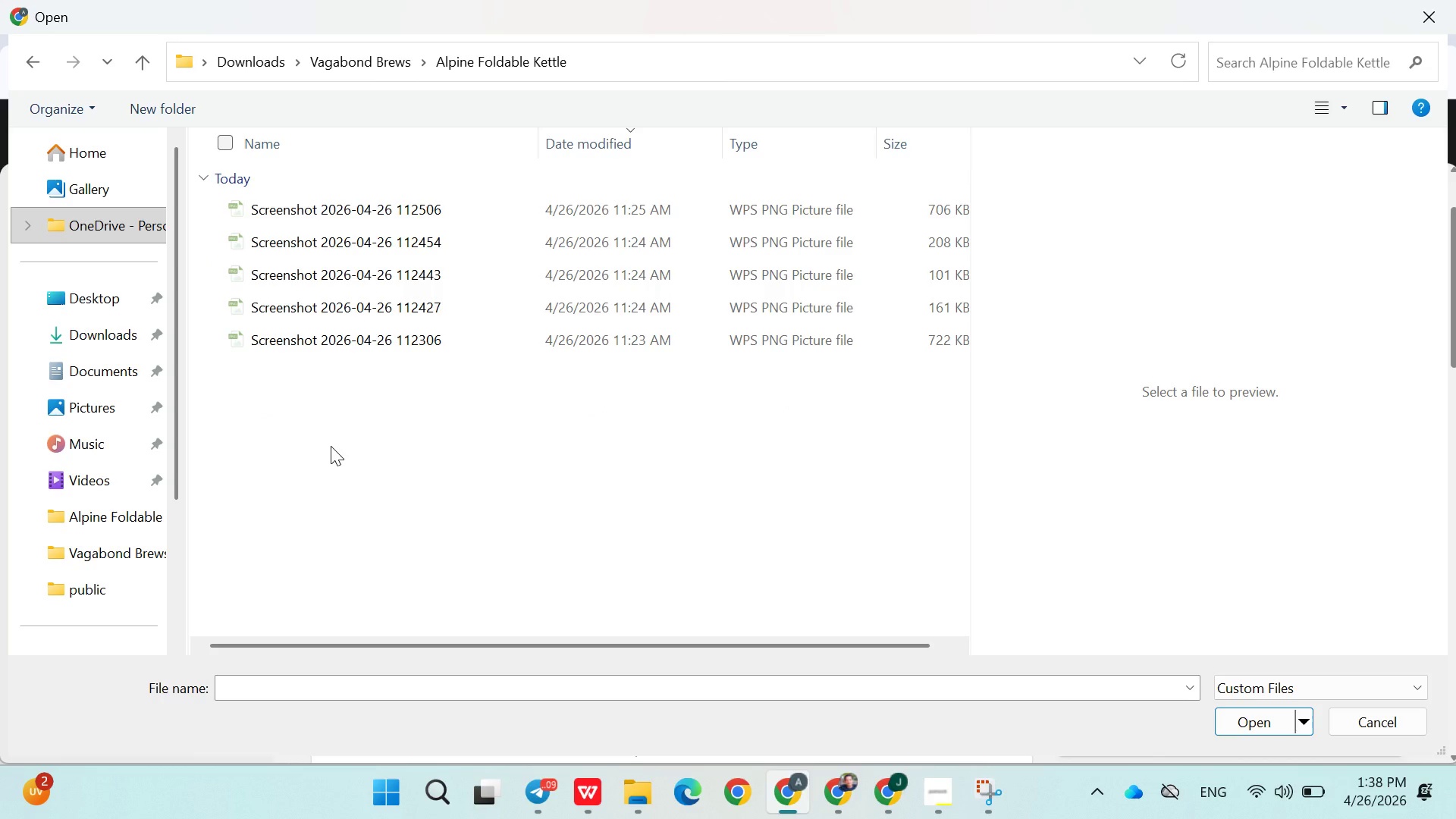 
key(Control+ControlLeft)
 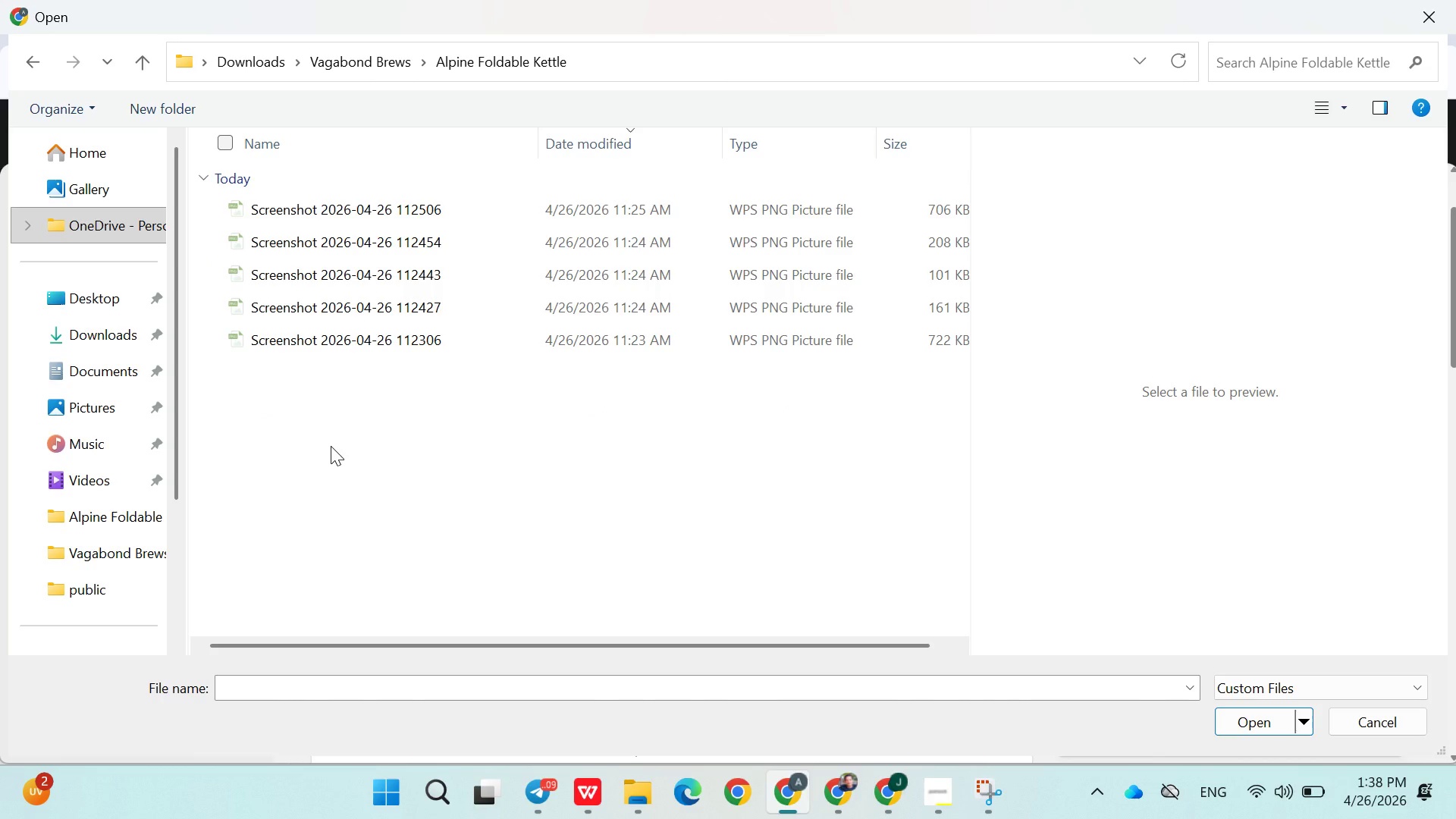 
key(Control+A)
 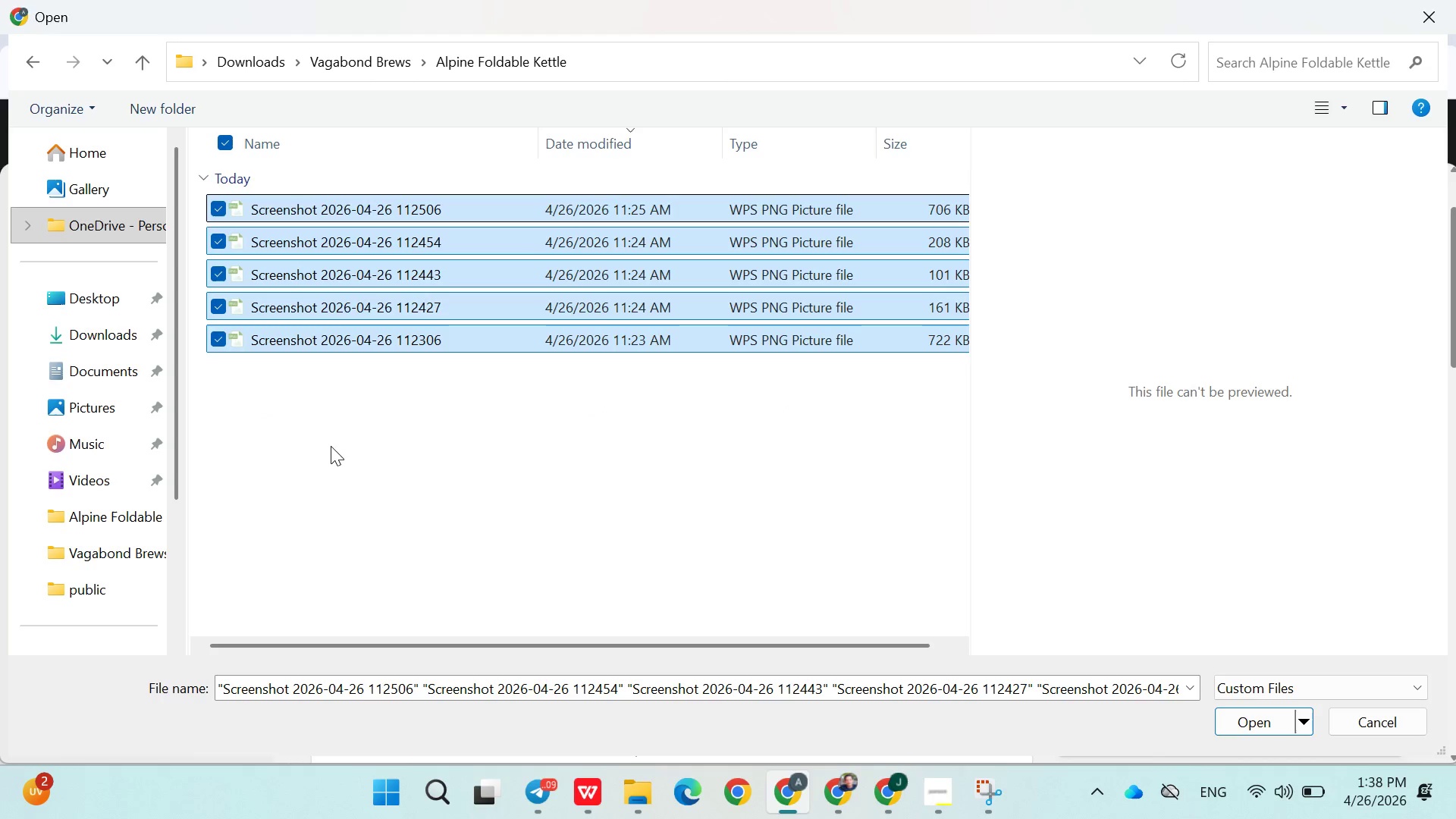 
key(Enter)
 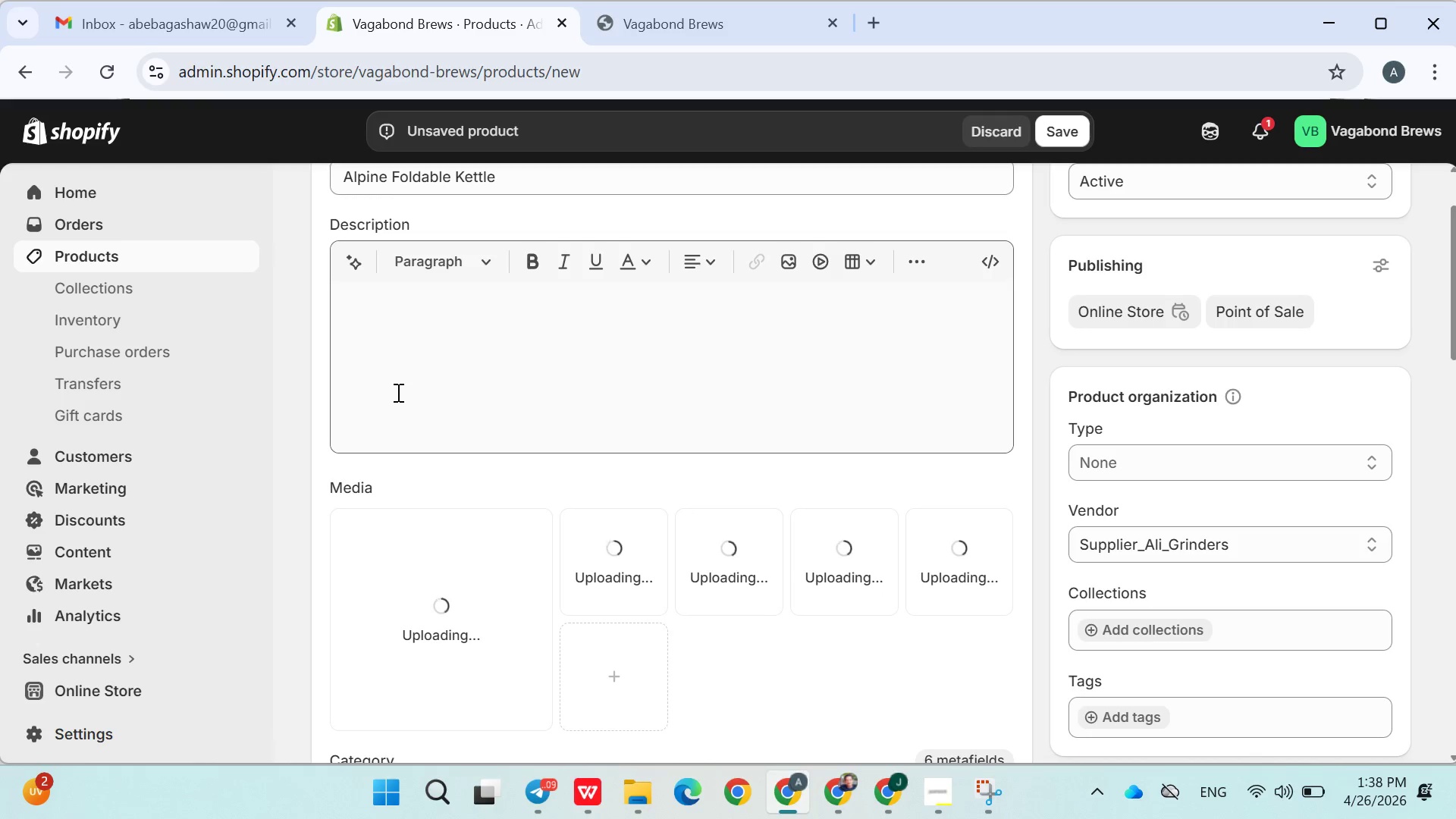 
wait(20.23)
 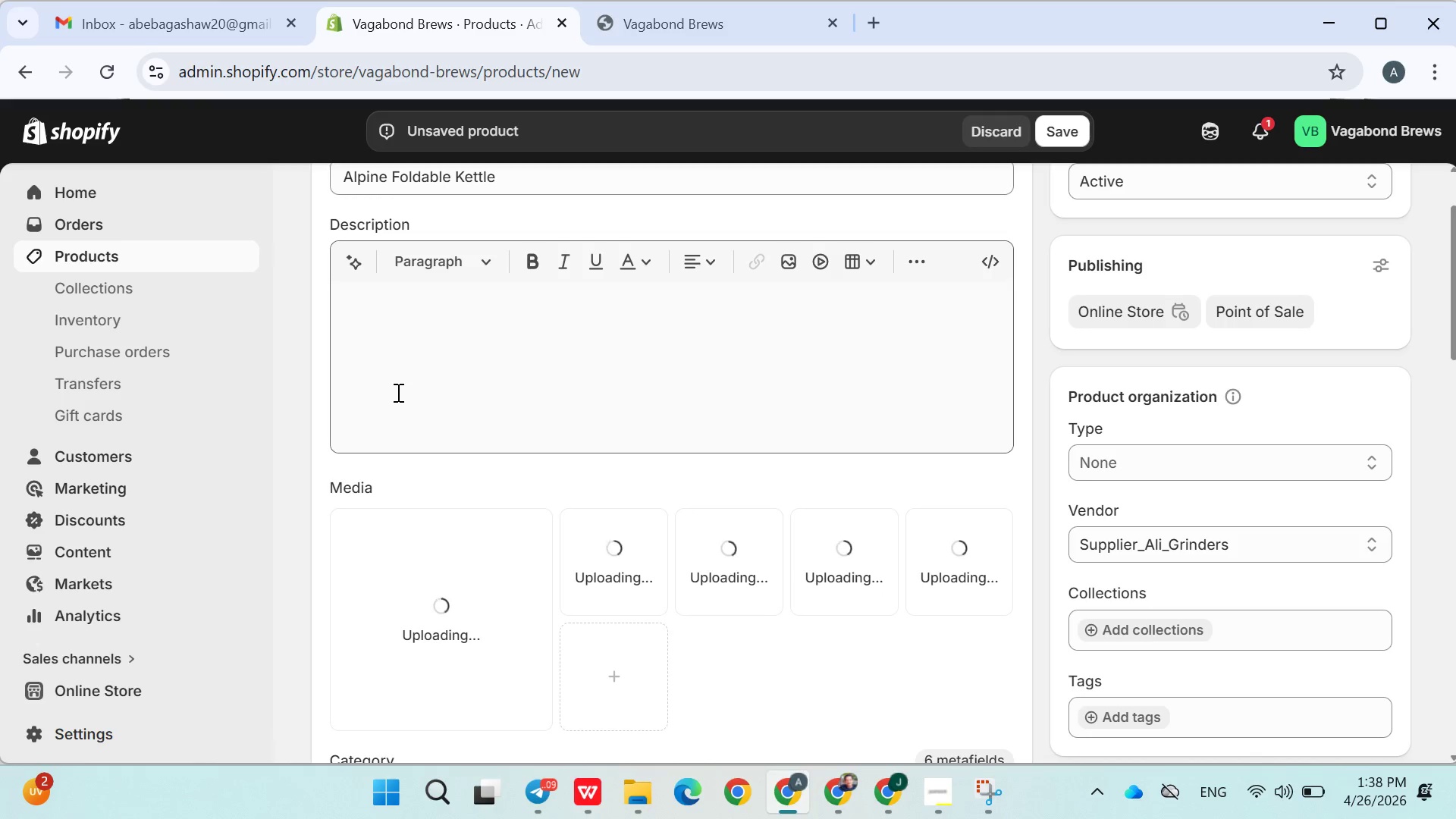 
left_click([549, 376])
 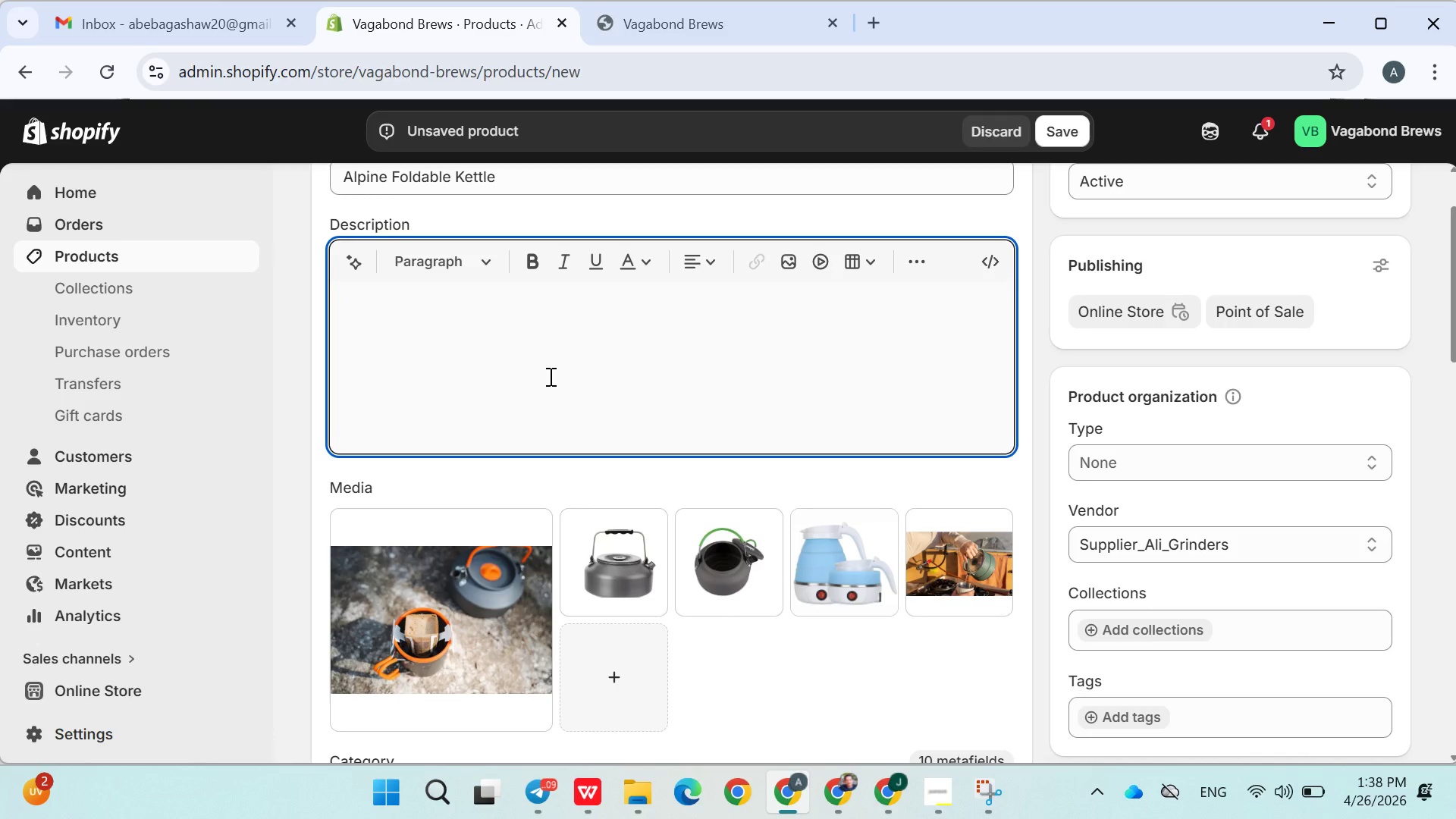 
type(Save )
 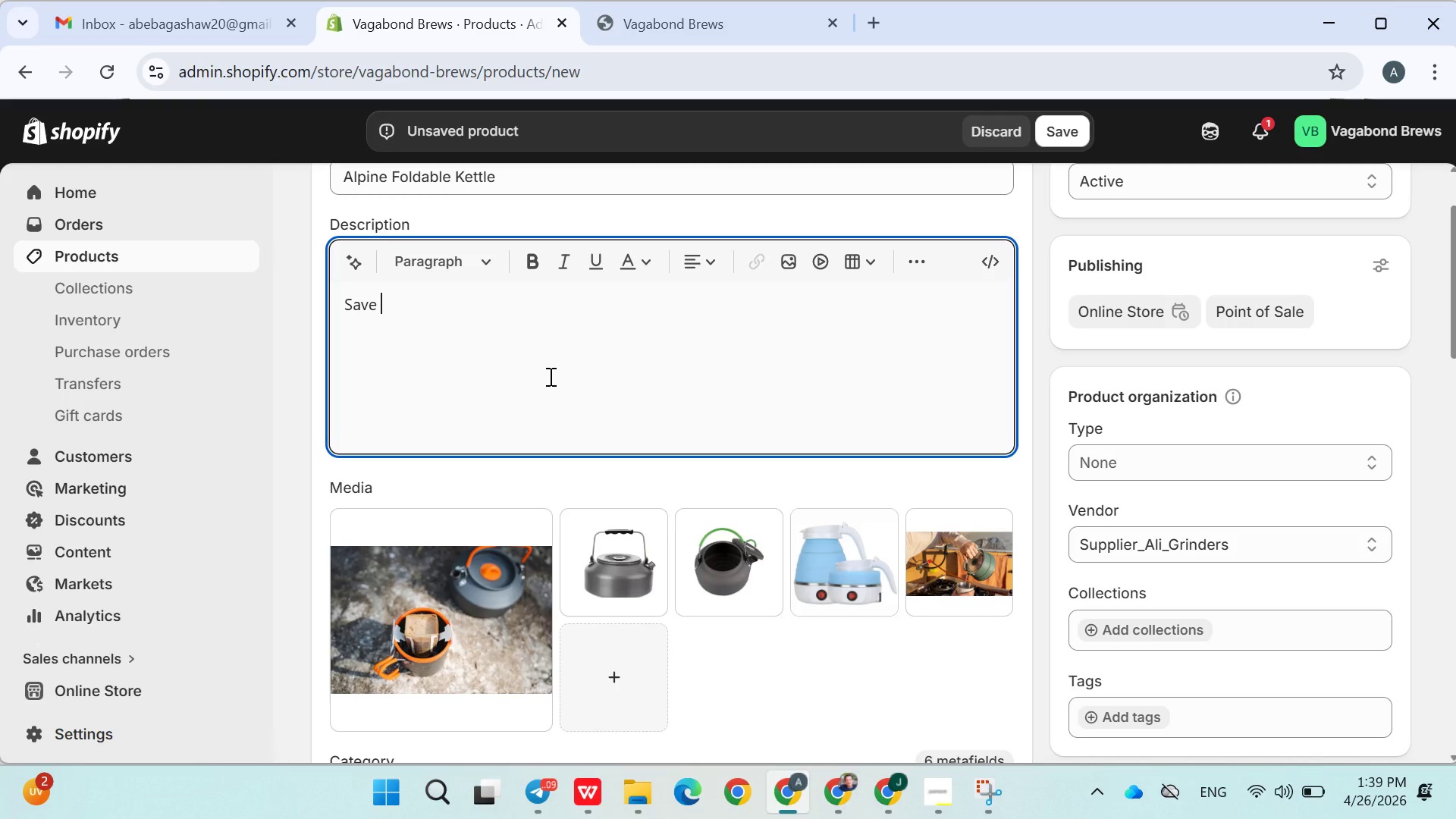 
type(space without sacrif)
 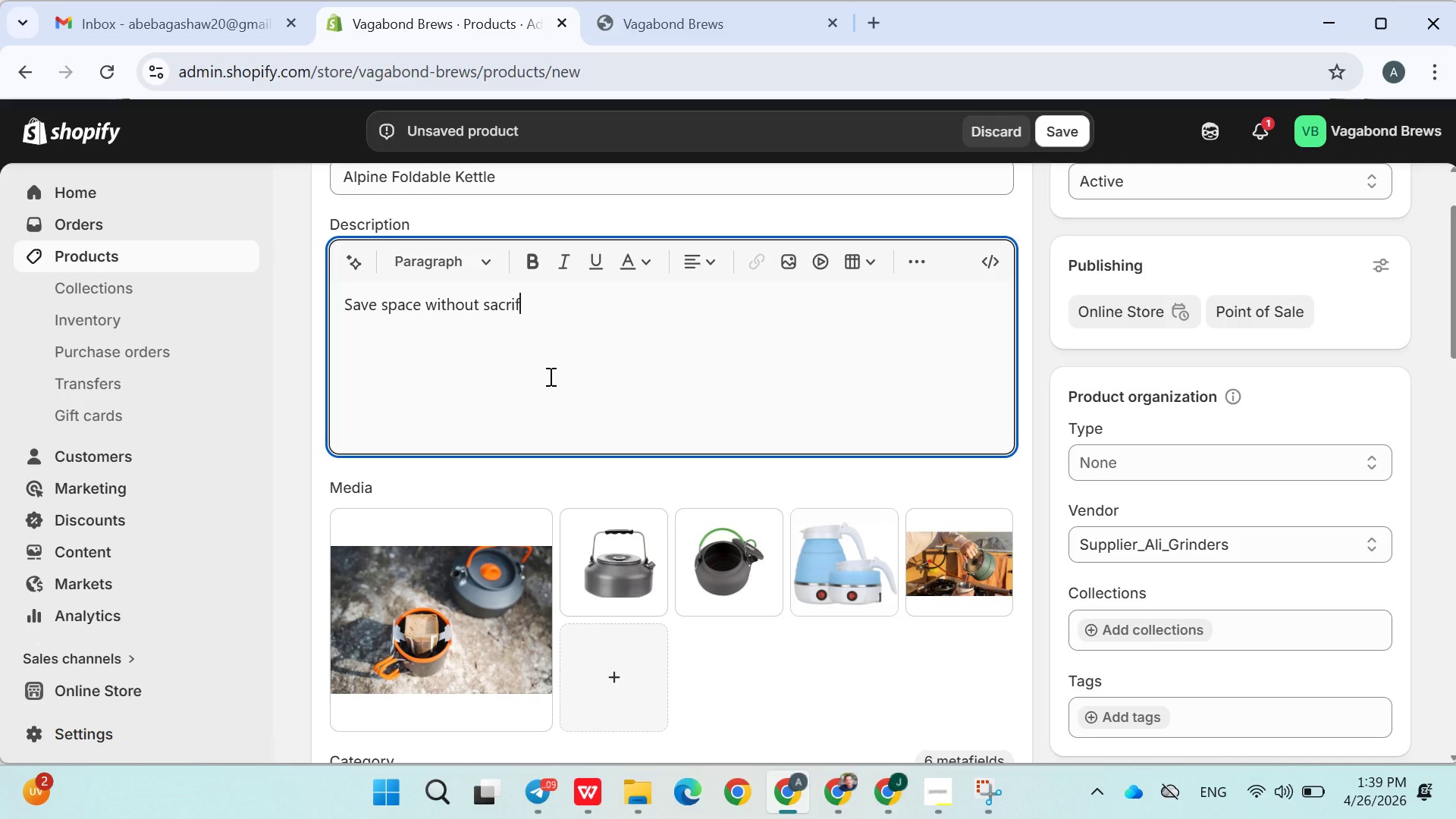 
key(I)
 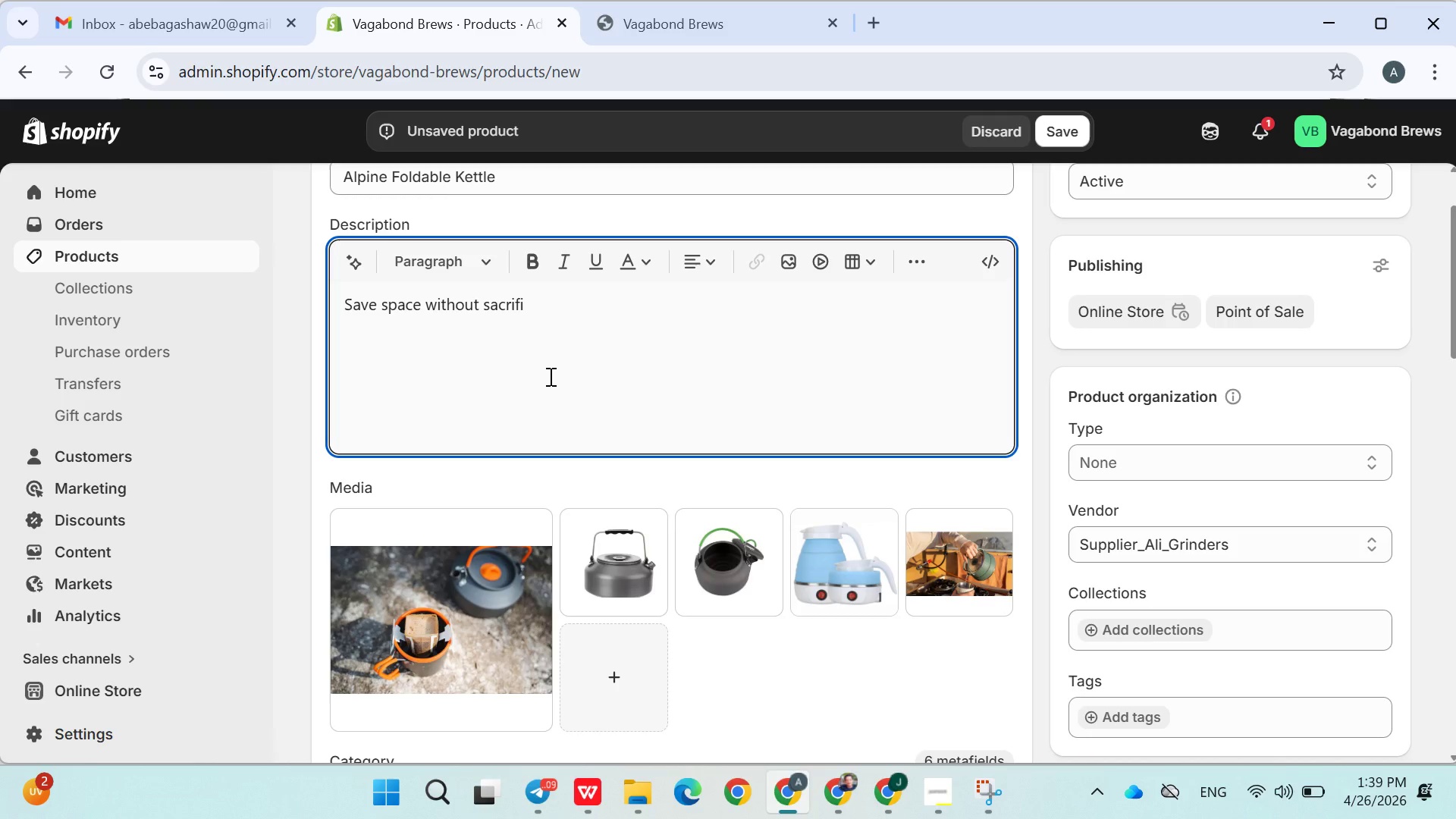 
wait(6.59)
 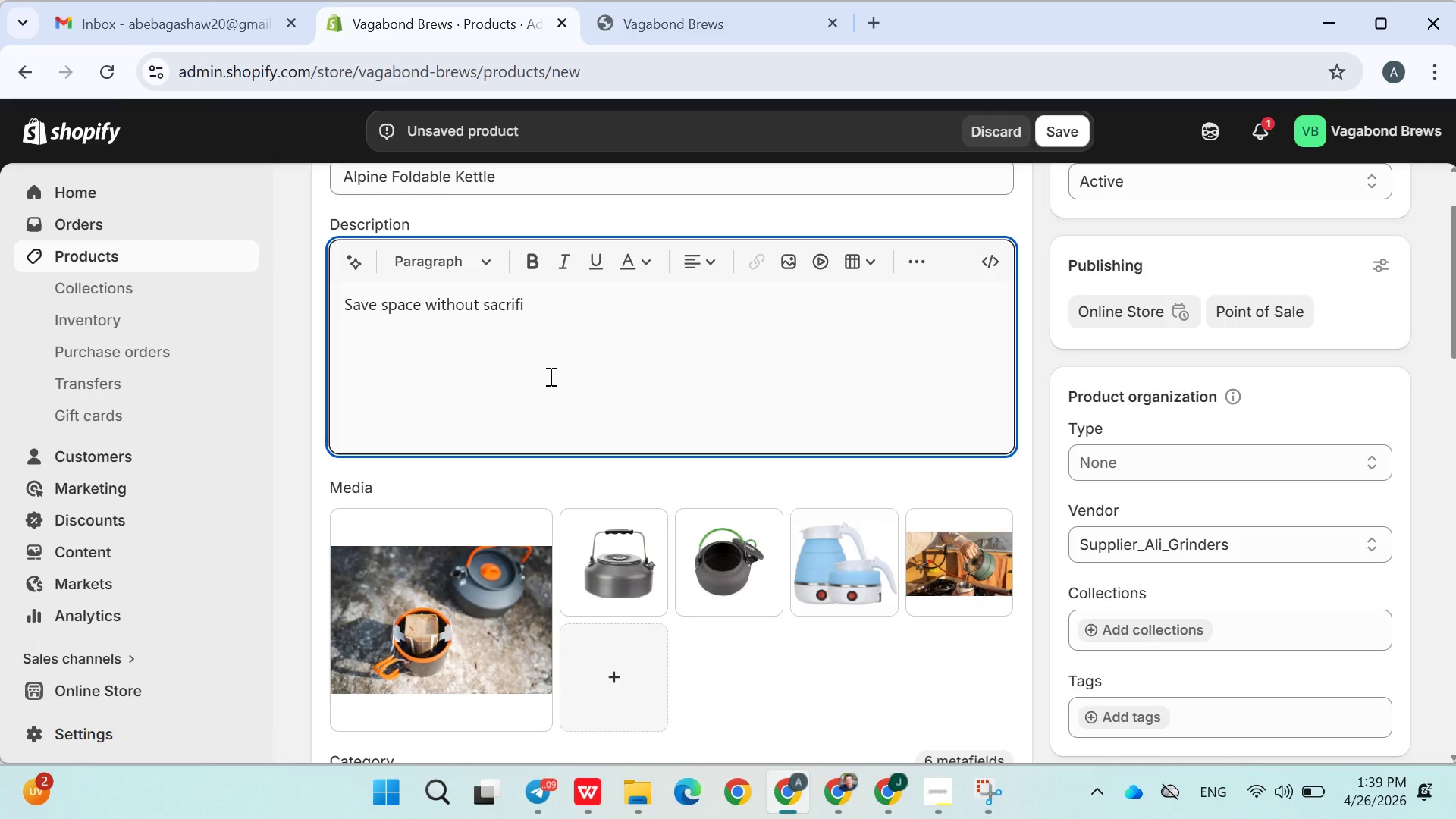 
type(cig )
key(Backspace)
key(Backspace)
key(Backspace)
key(Backspace)
type(icing )
 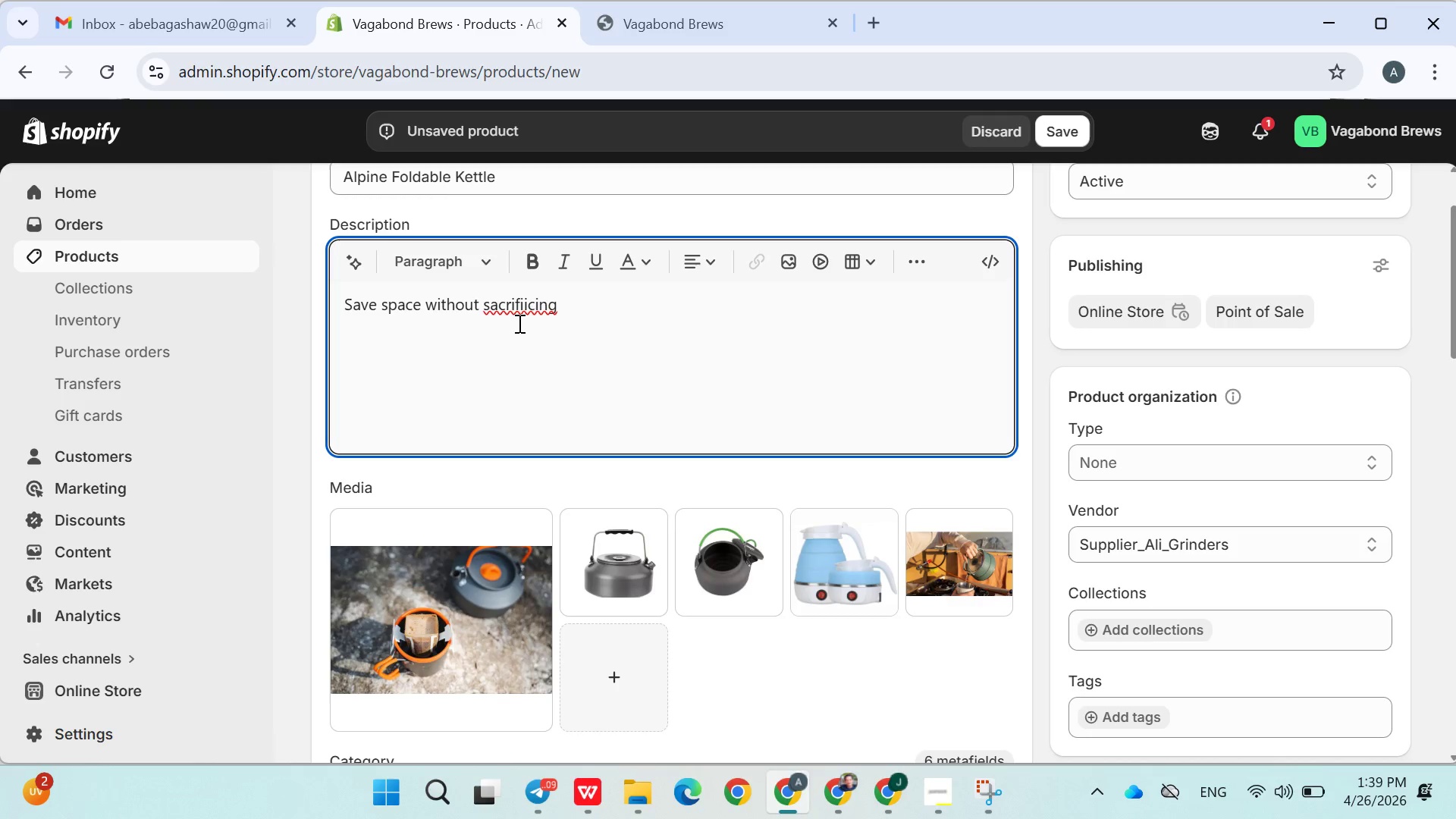 
wait(7.91)
 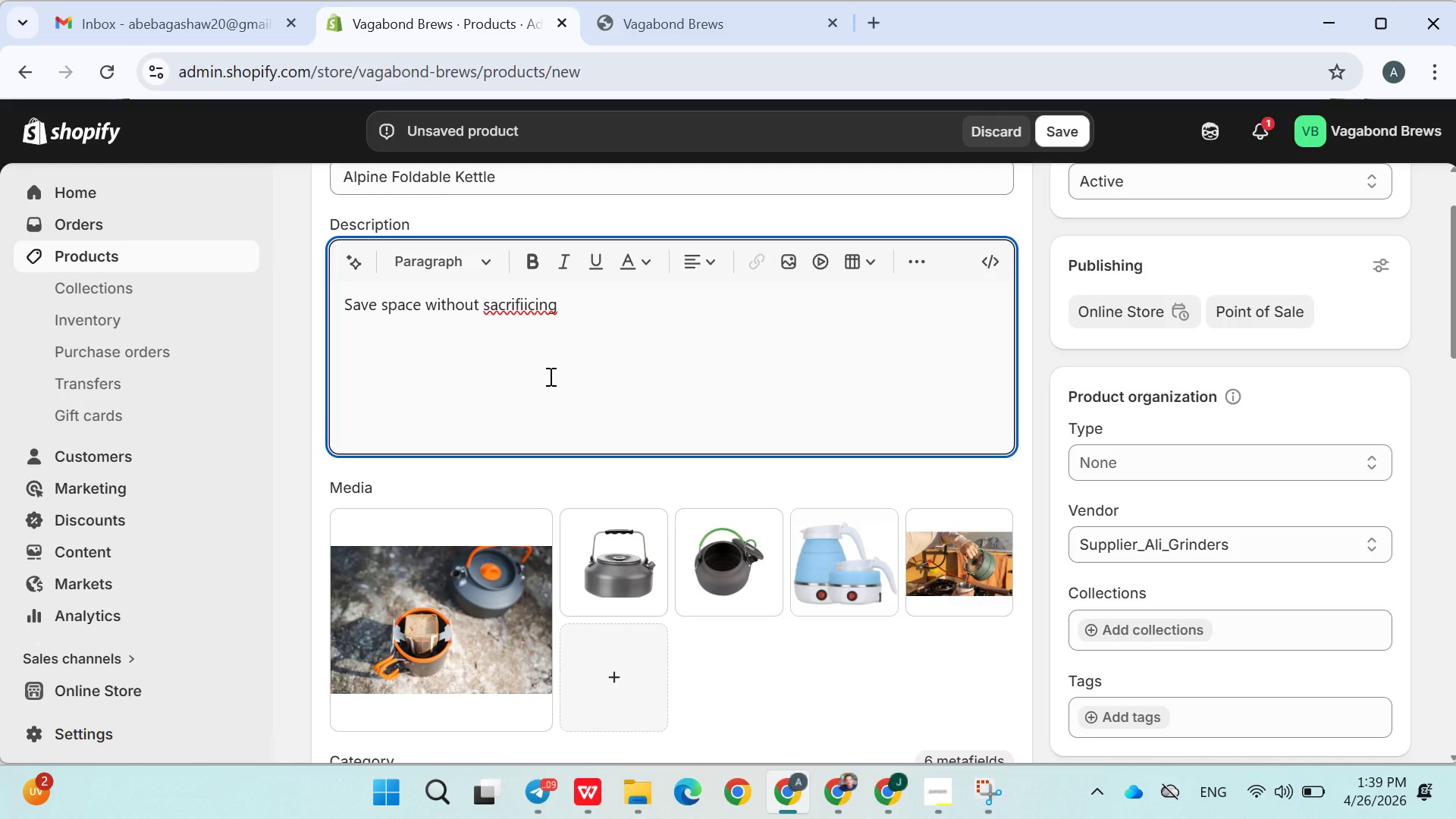 
type(function. The )
 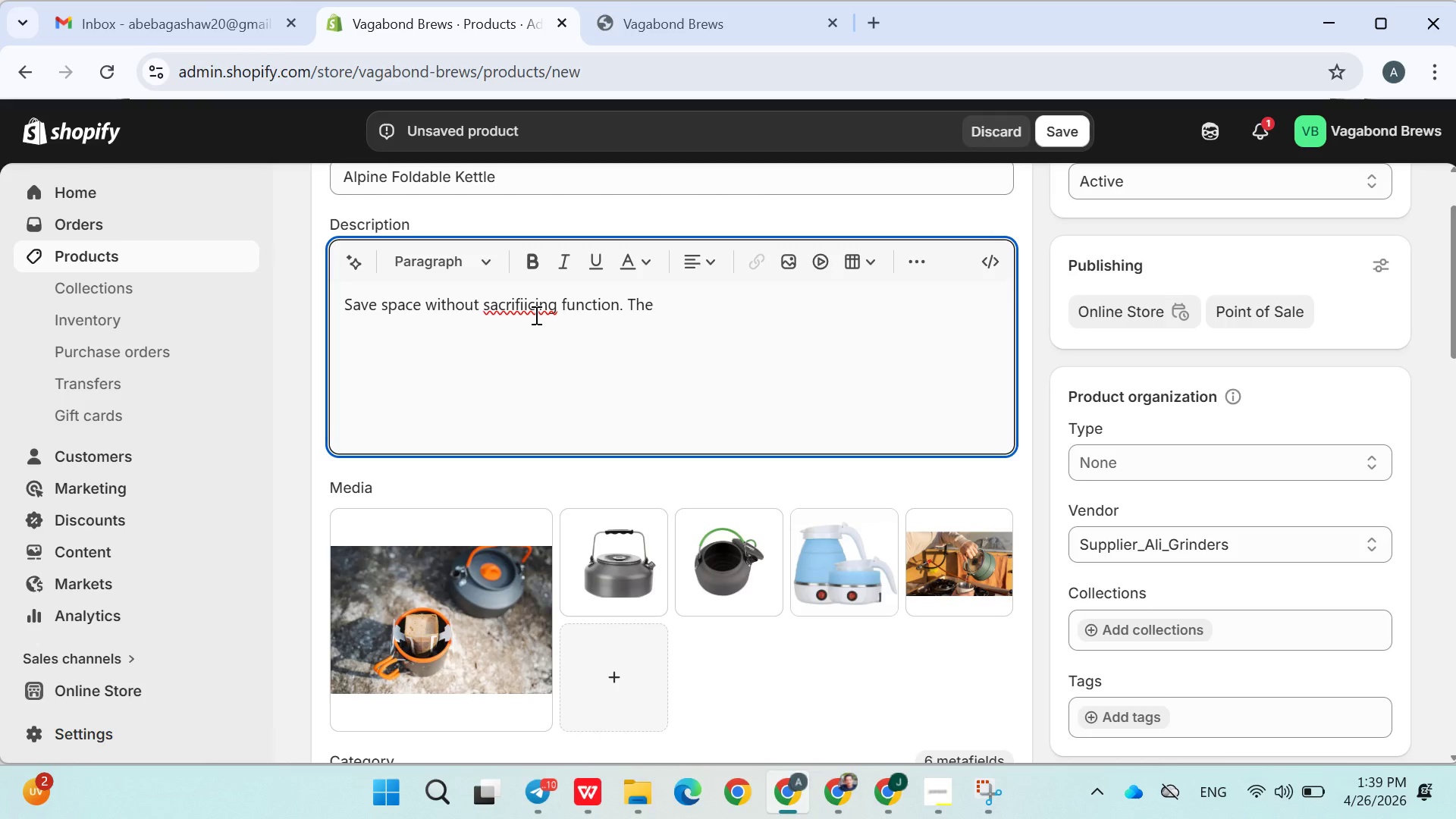 
type(Alpine )
 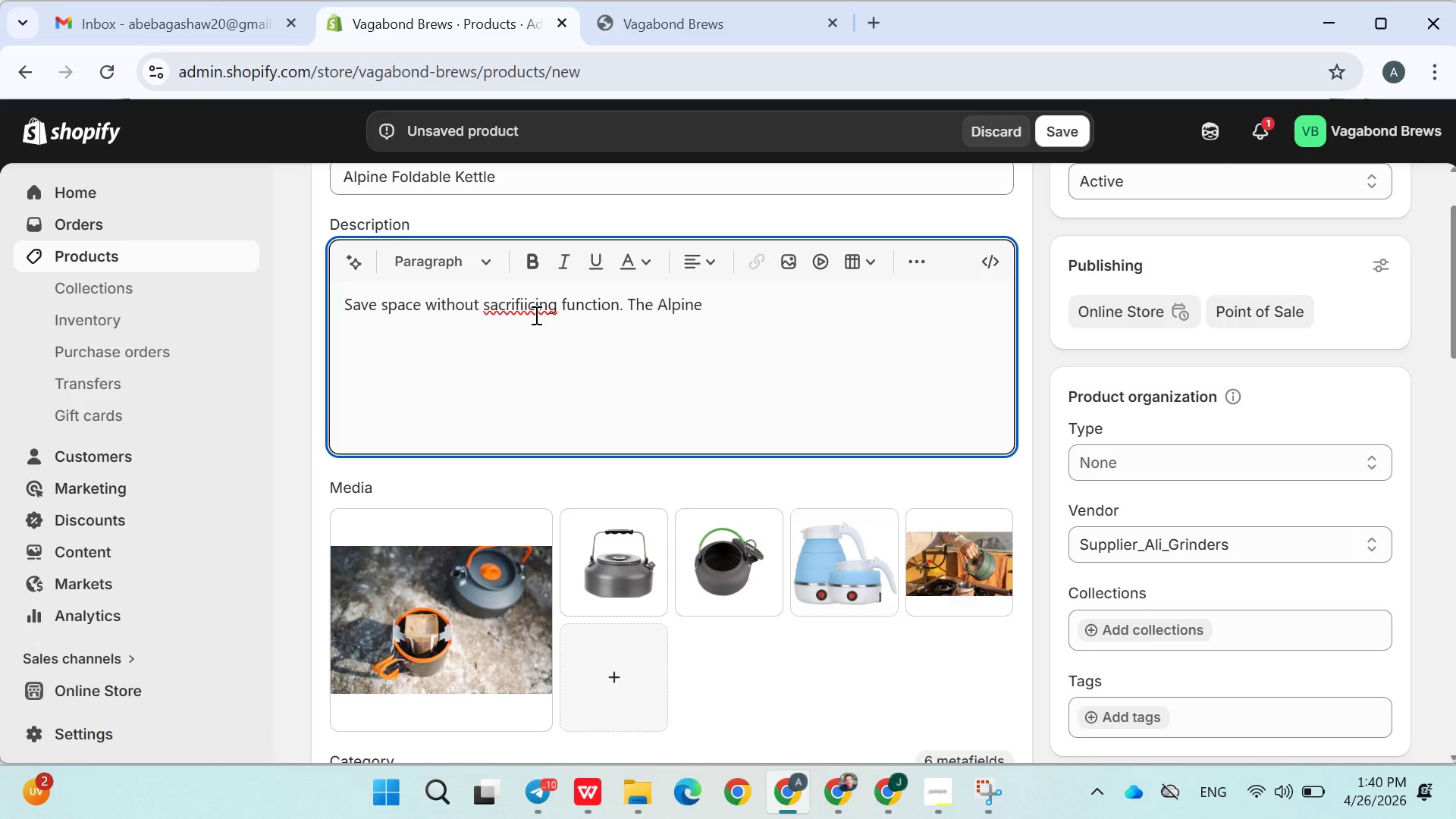 
wait(6.56)
 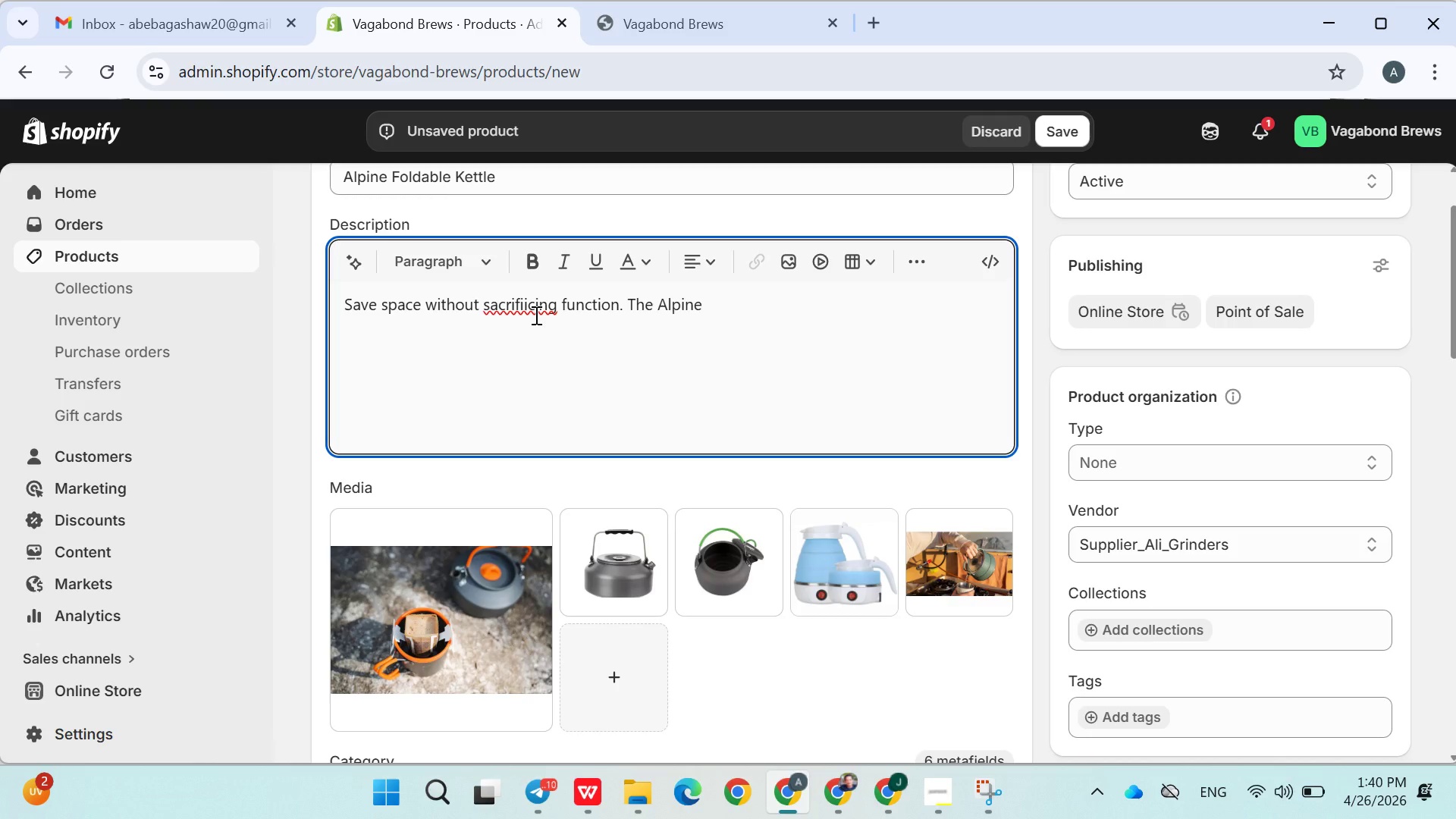 
type(Foldable )
 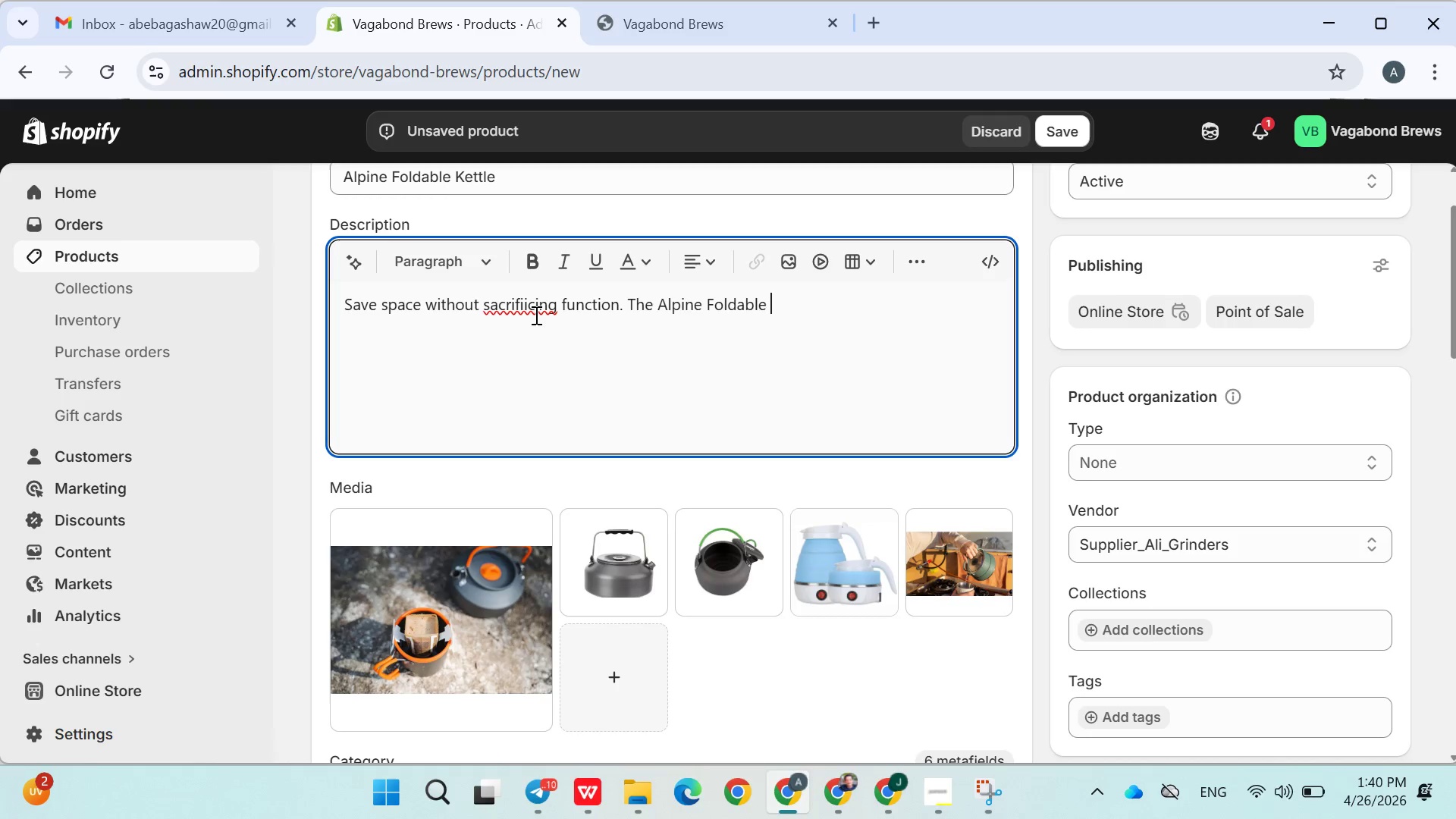 
type(Kettle collapses flat fp)
key(Backspace)
type(or easy pack)
 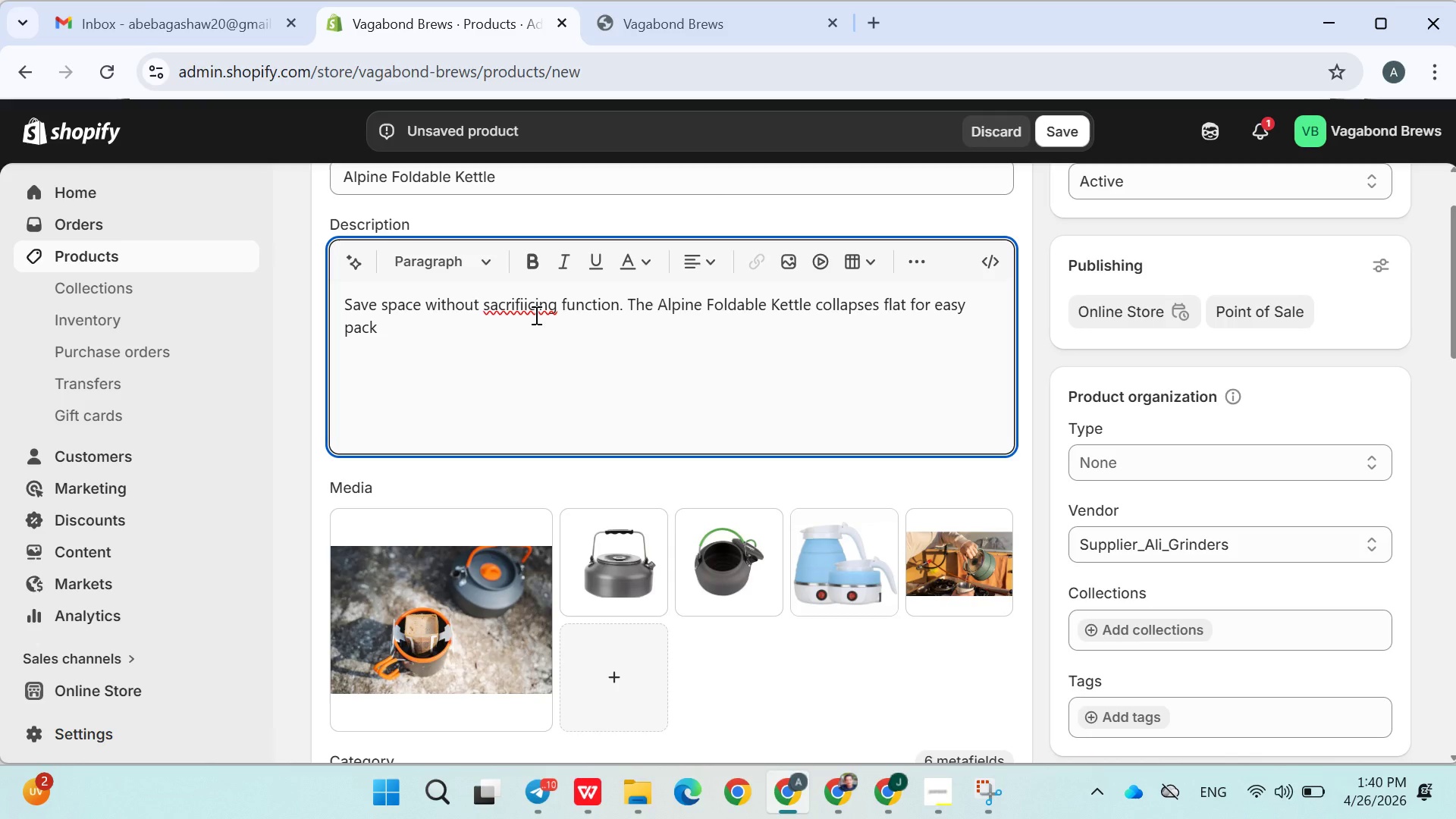 
type(ing and expands )
 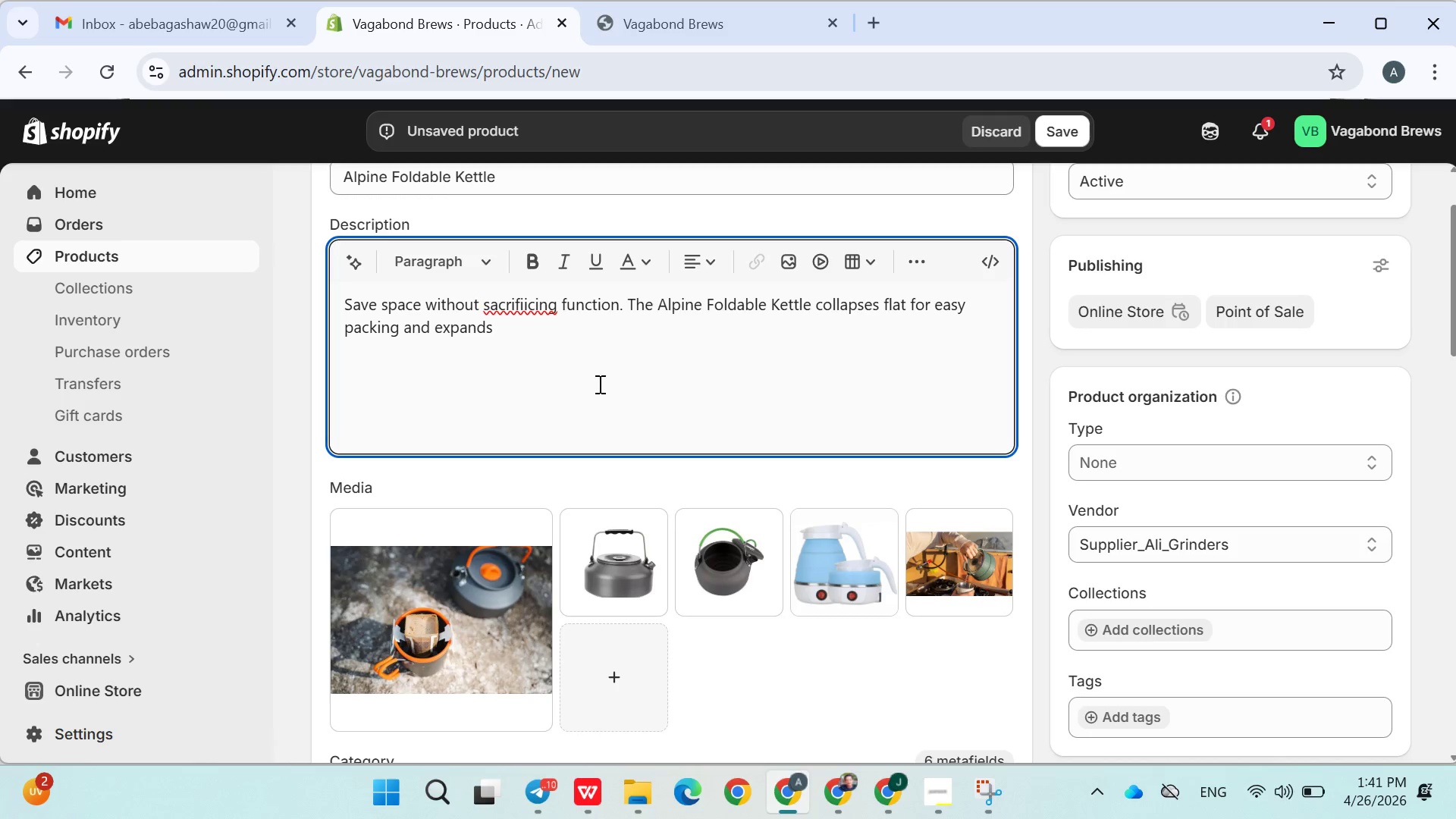 
wait(41.47)
 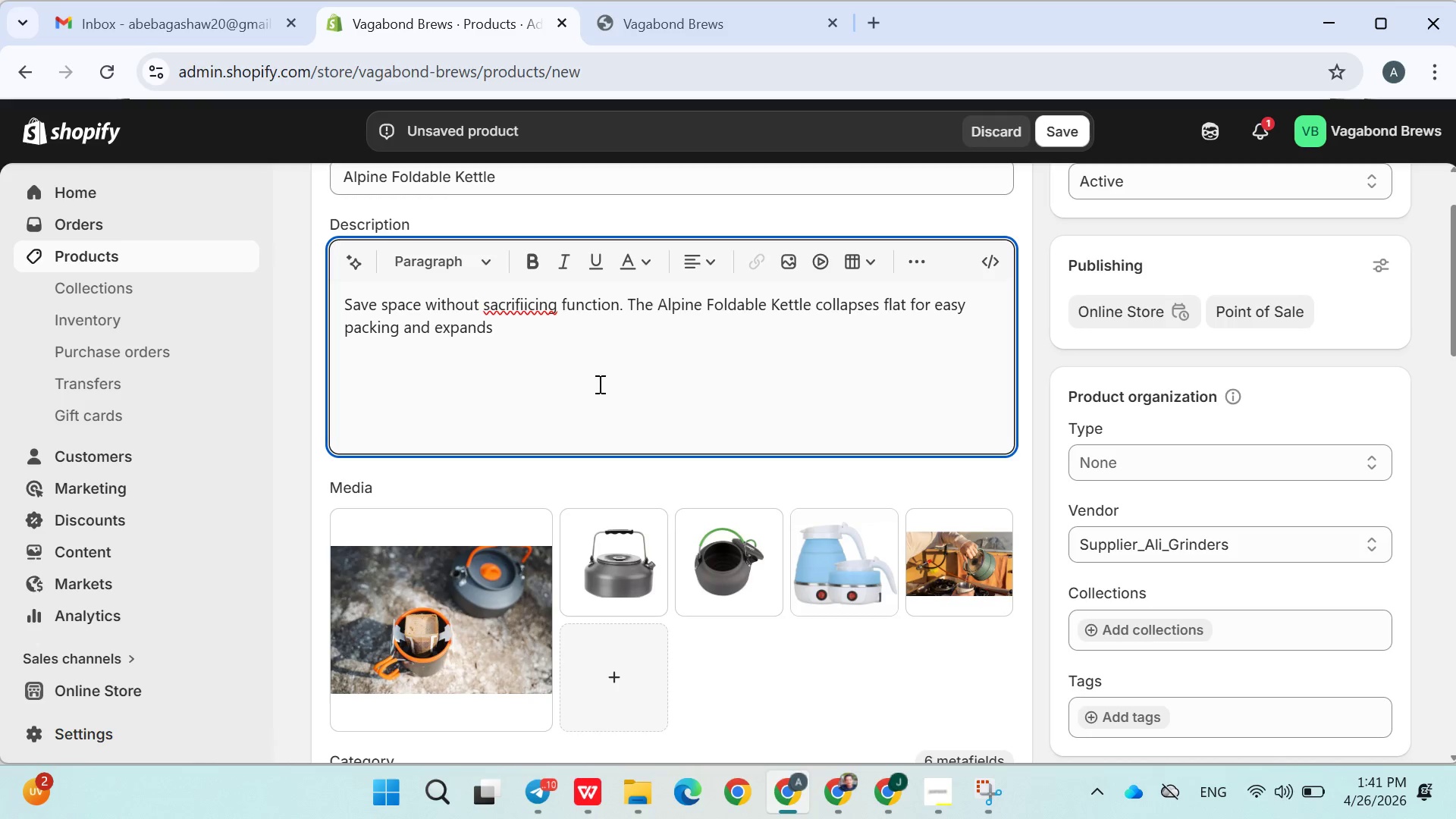 
type(for full use, making it )
 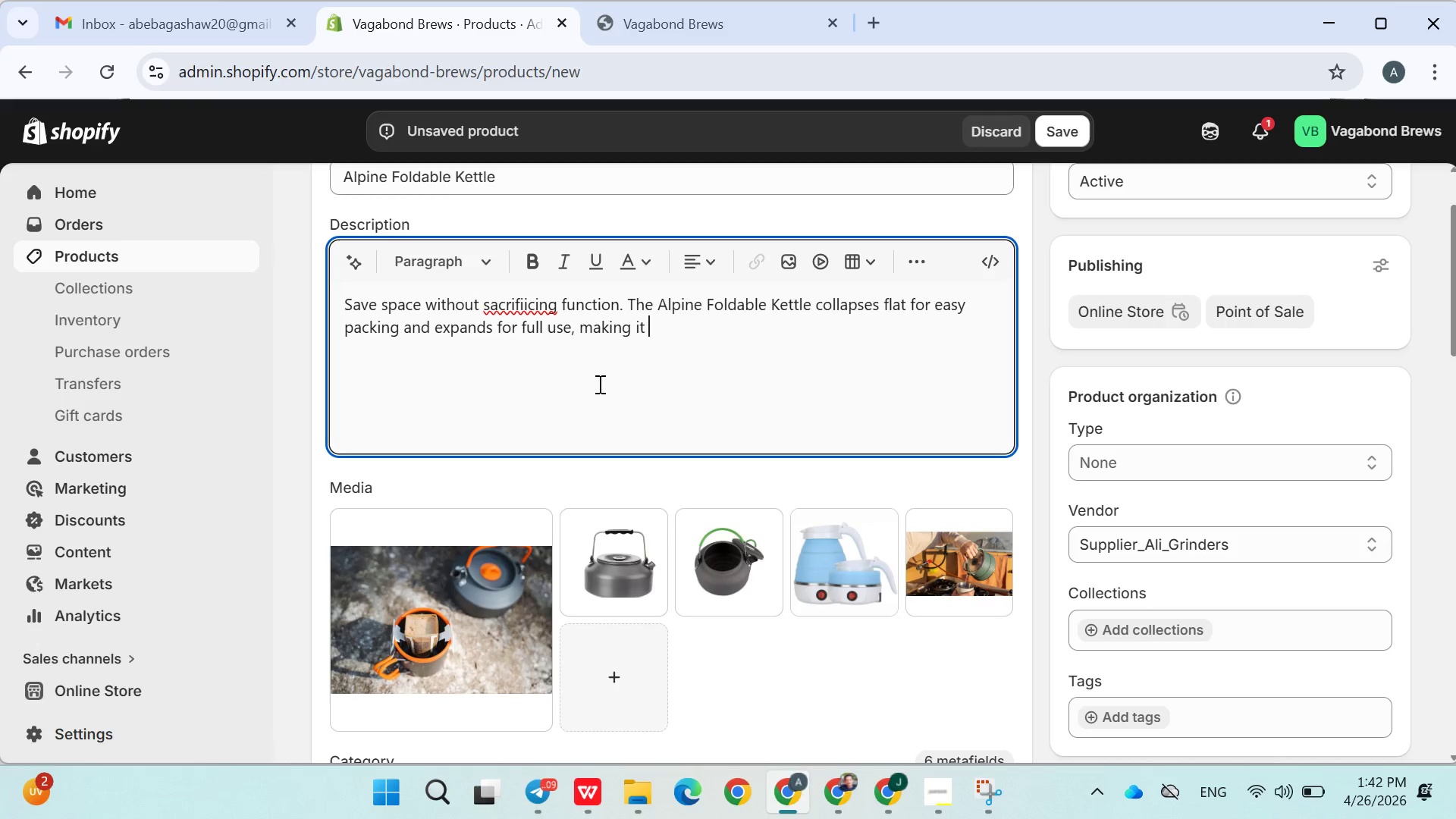 
wait(44.09)
 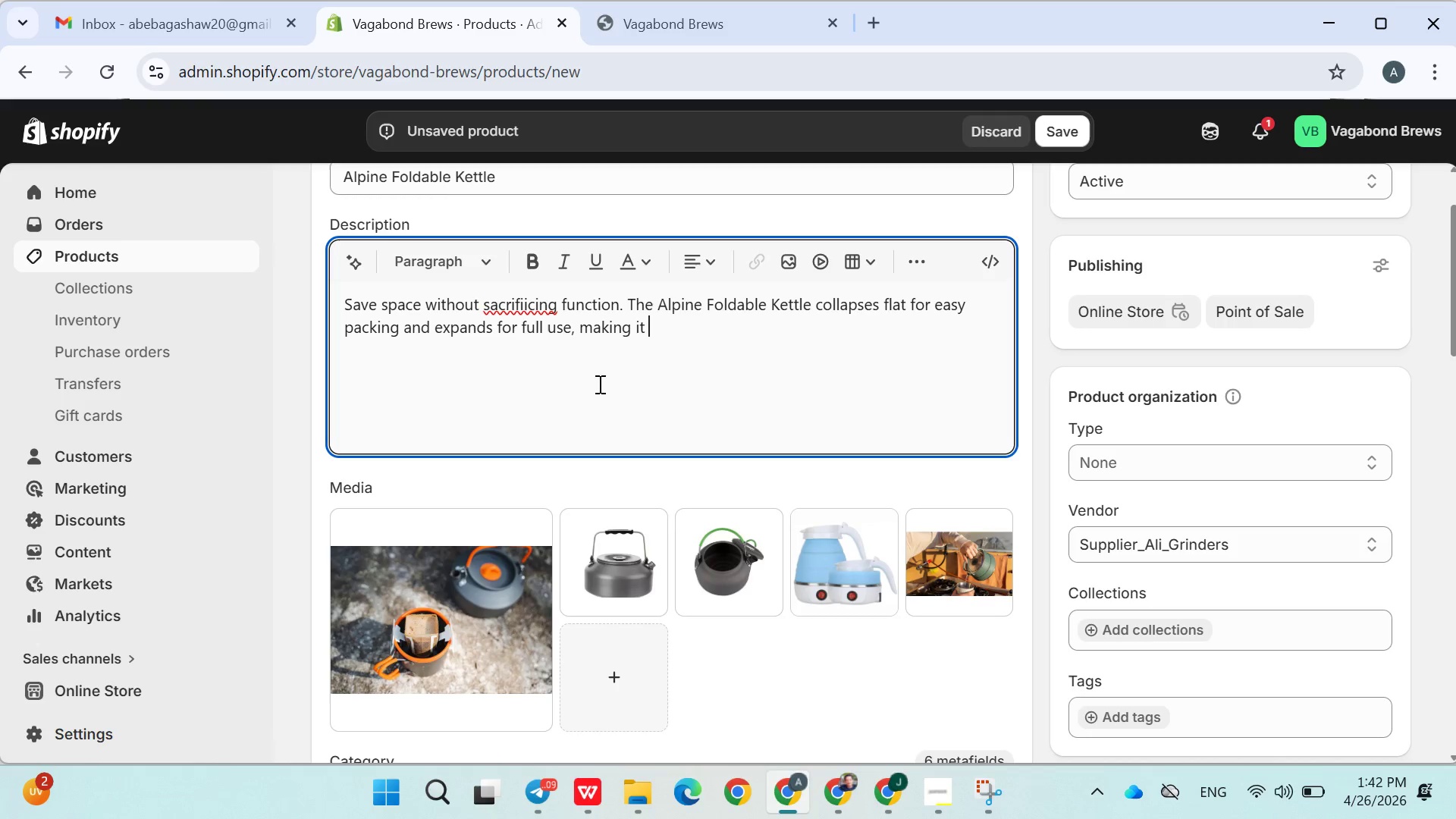 
type(per)
 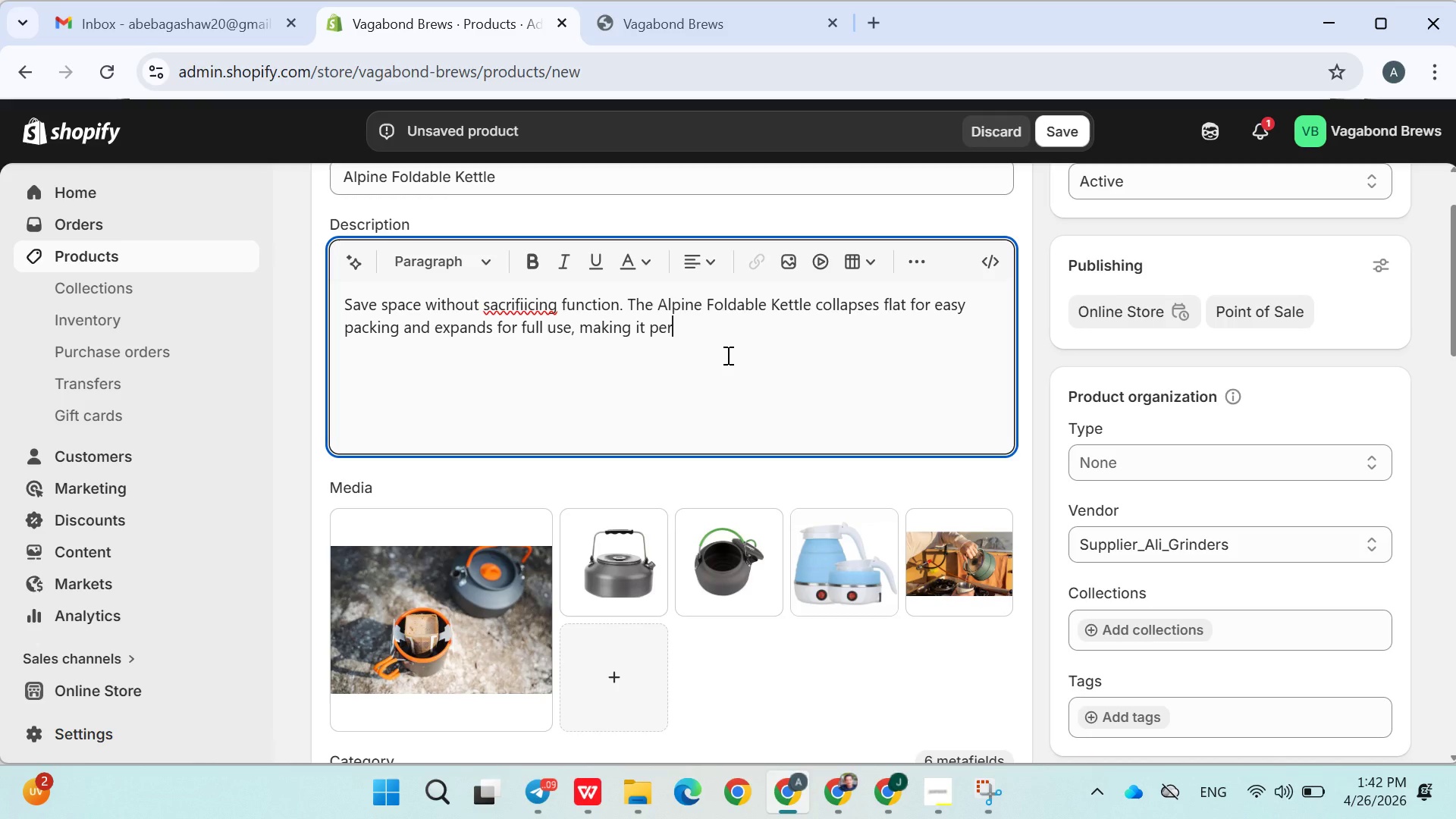 
wait(5.7)
 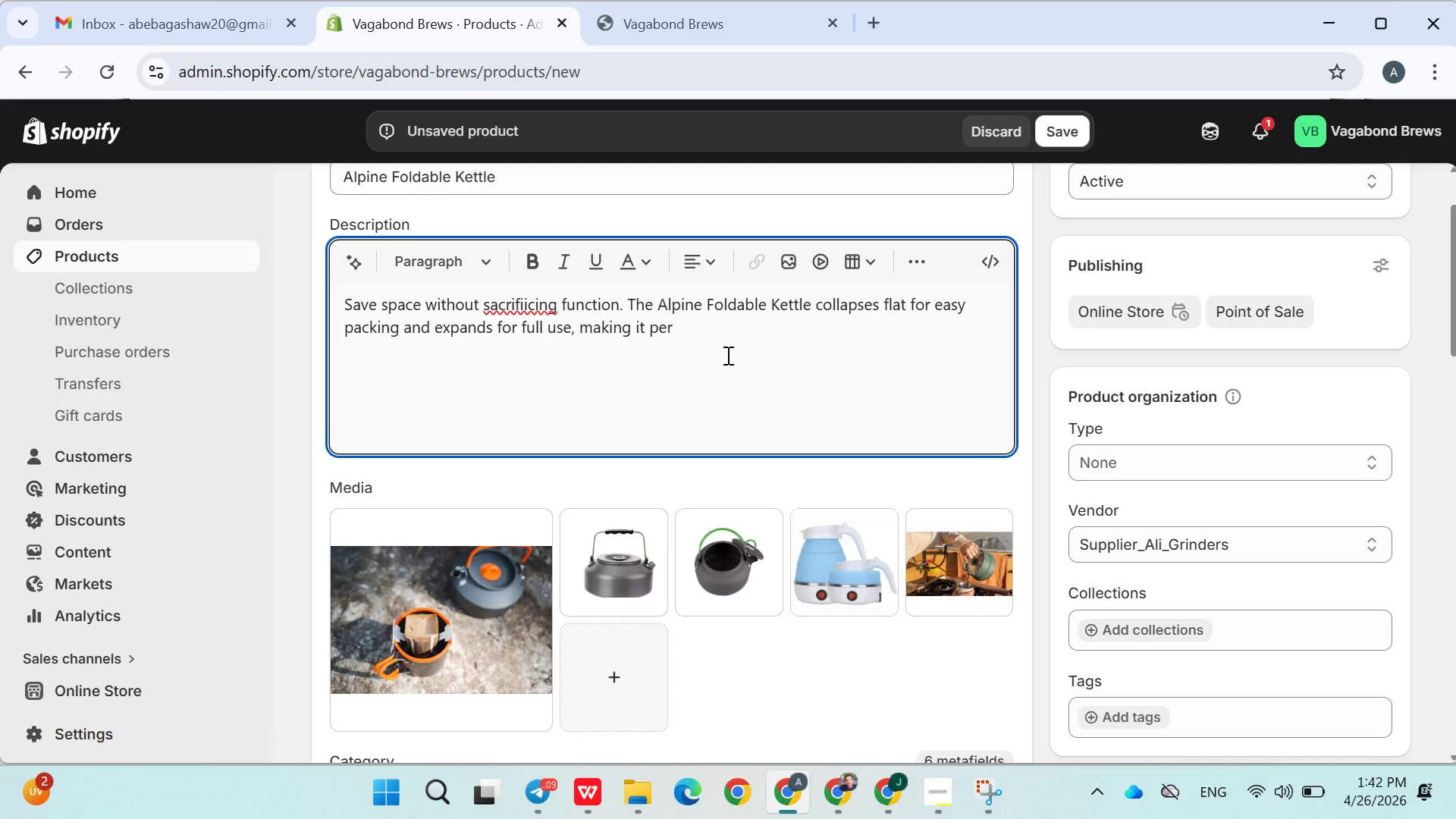 
type(fect )
 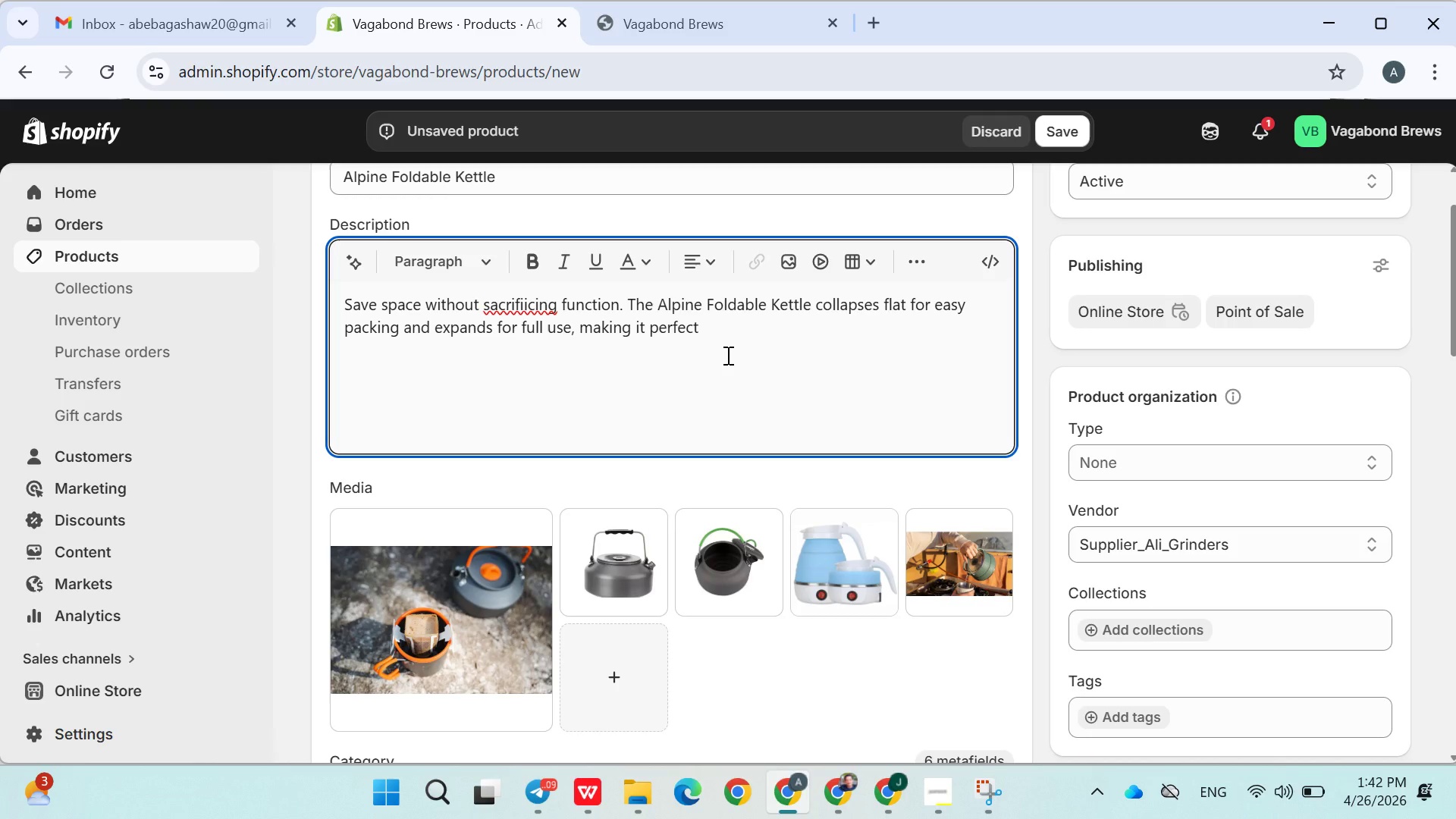 
wait(14.01)
 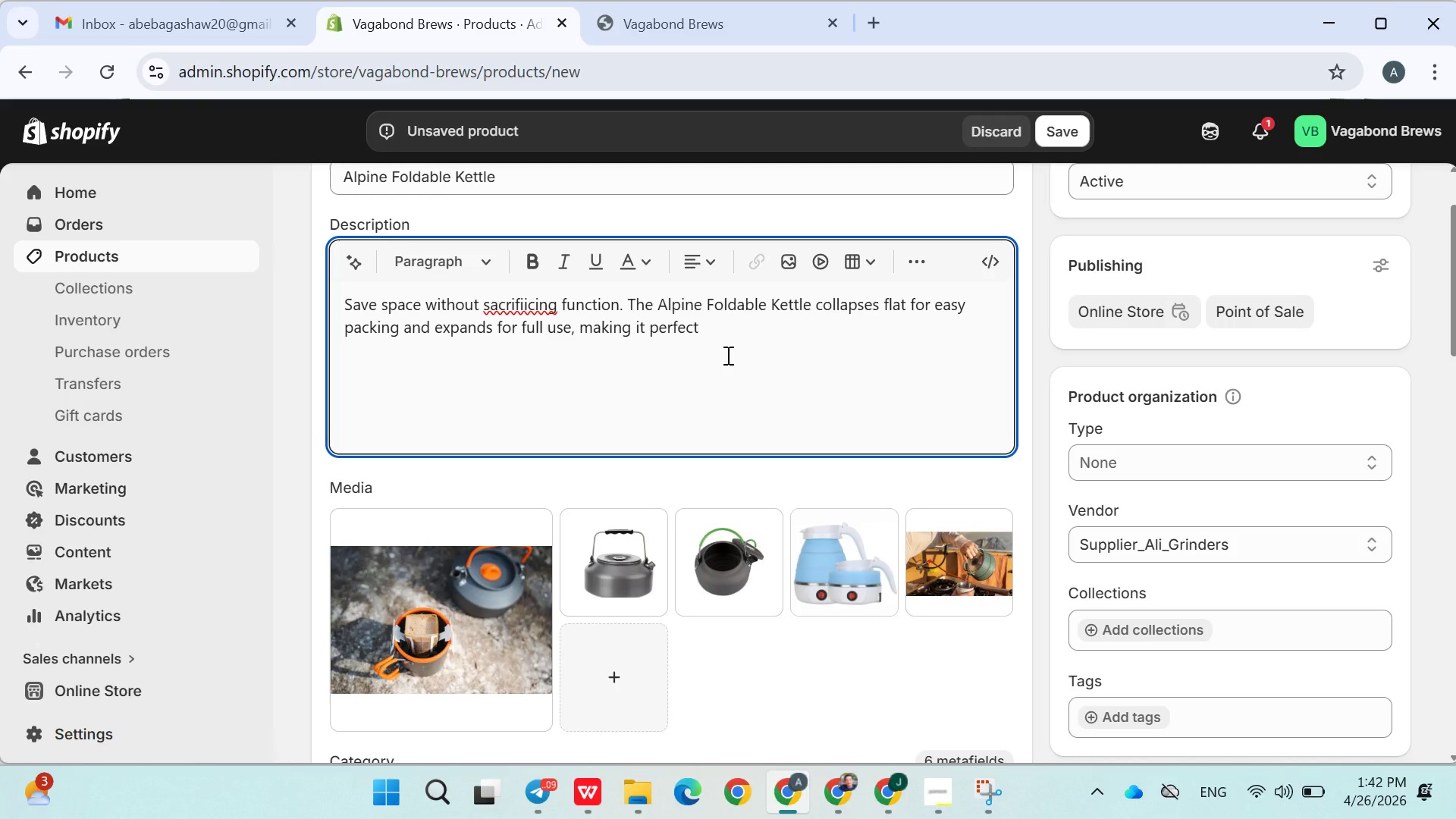 
type(for minimalist travel )
 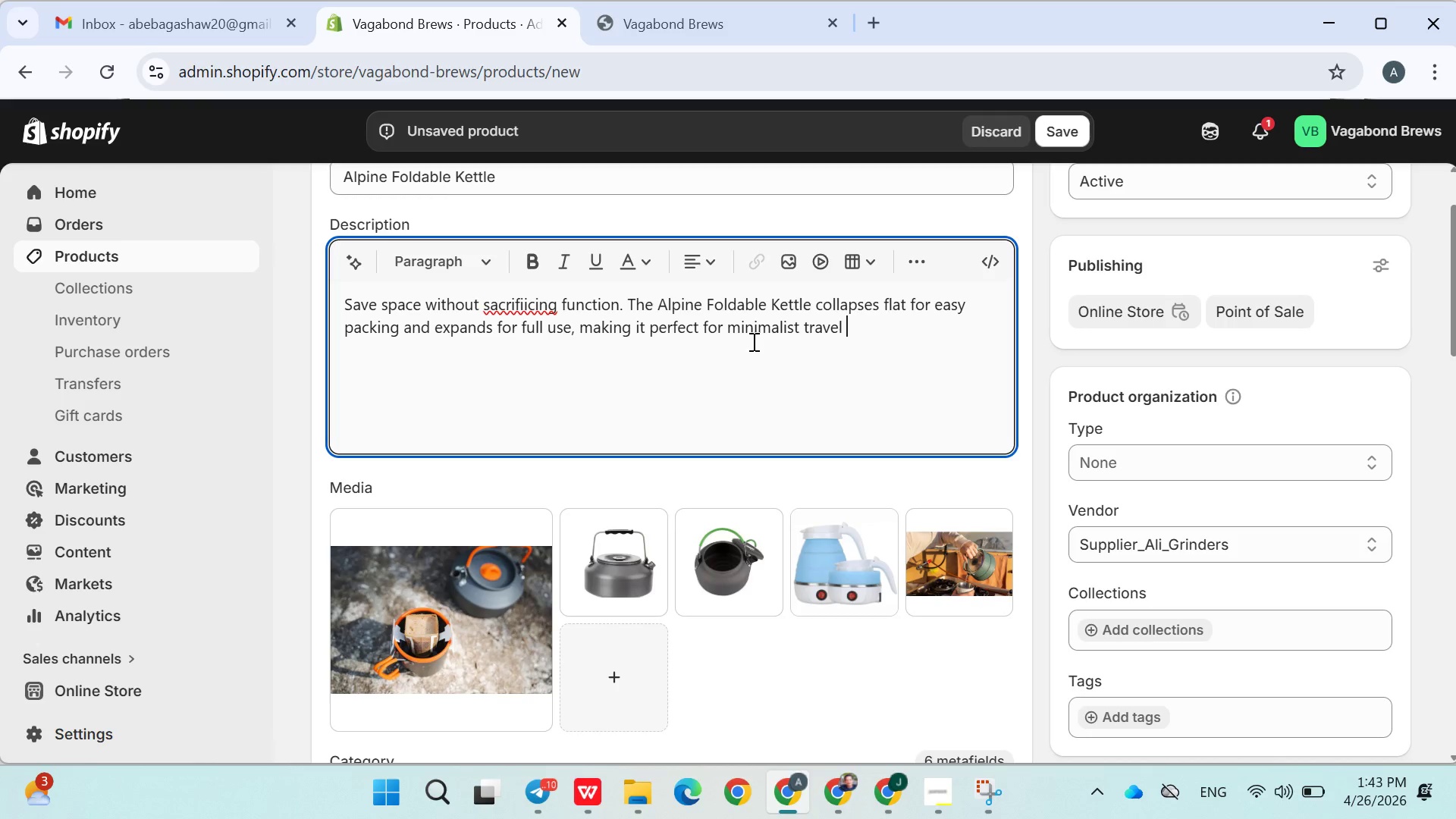 
wait(34.67)
 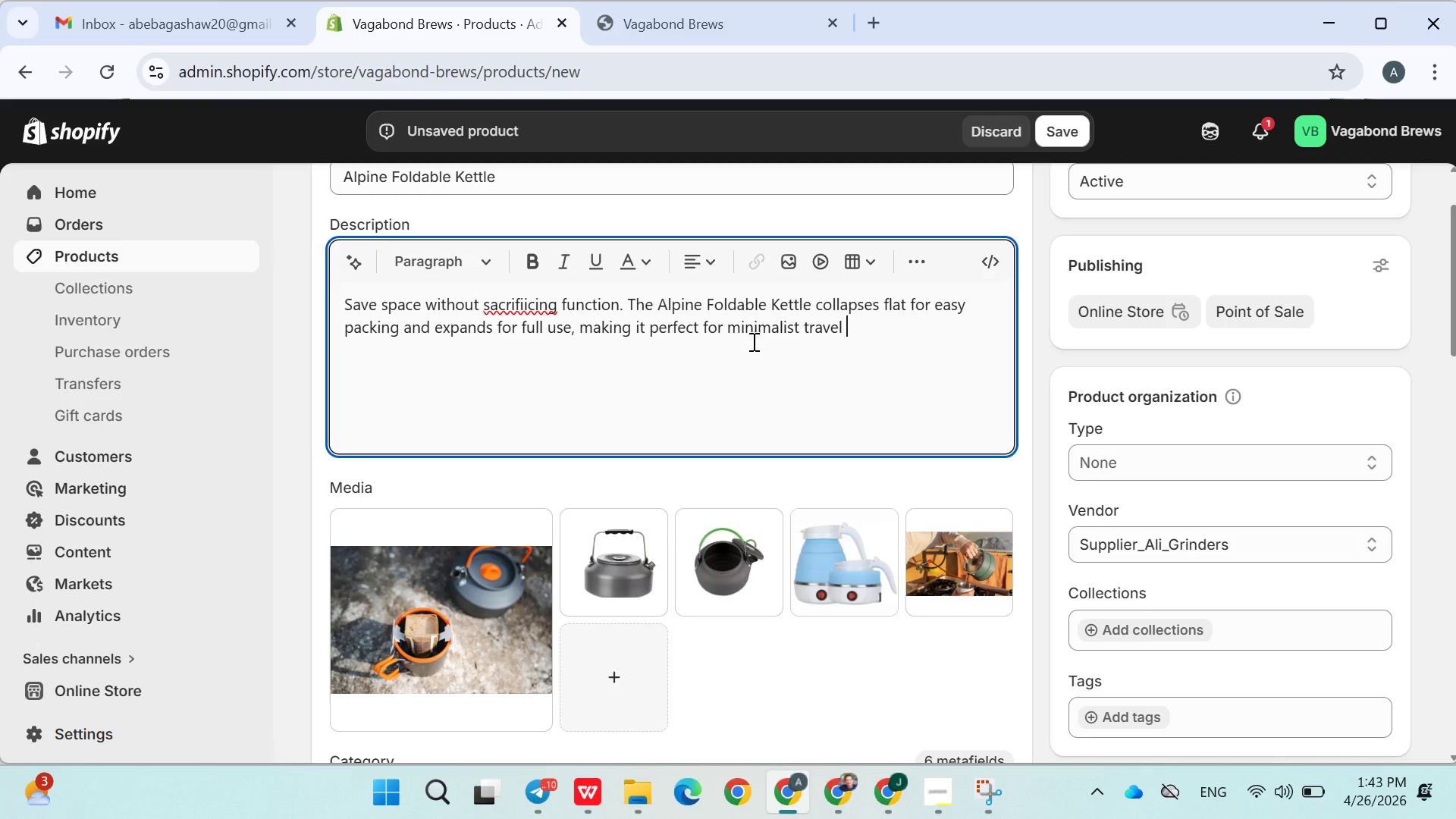 
type( and outdoor )
 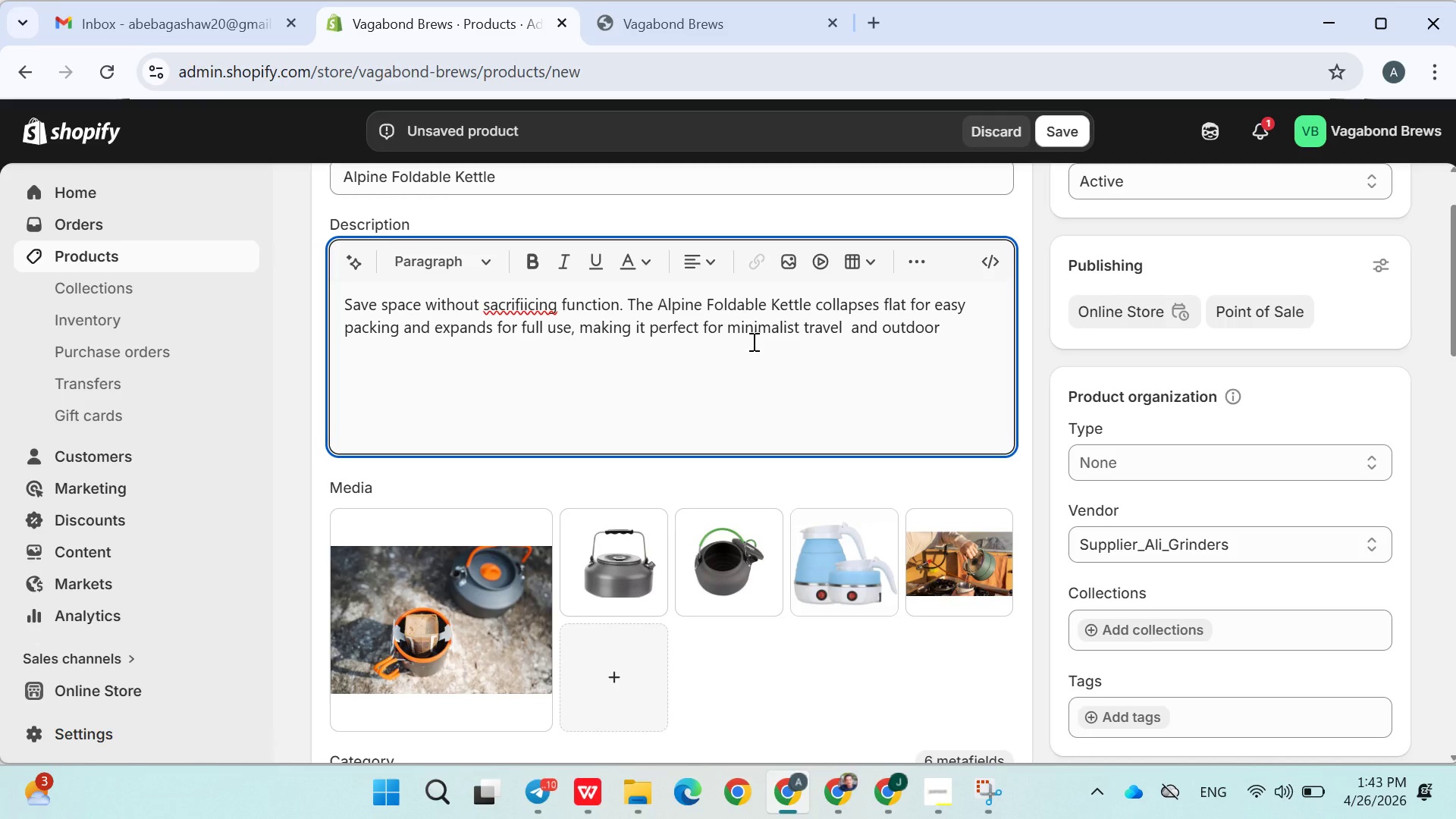 
wait(5.14)
 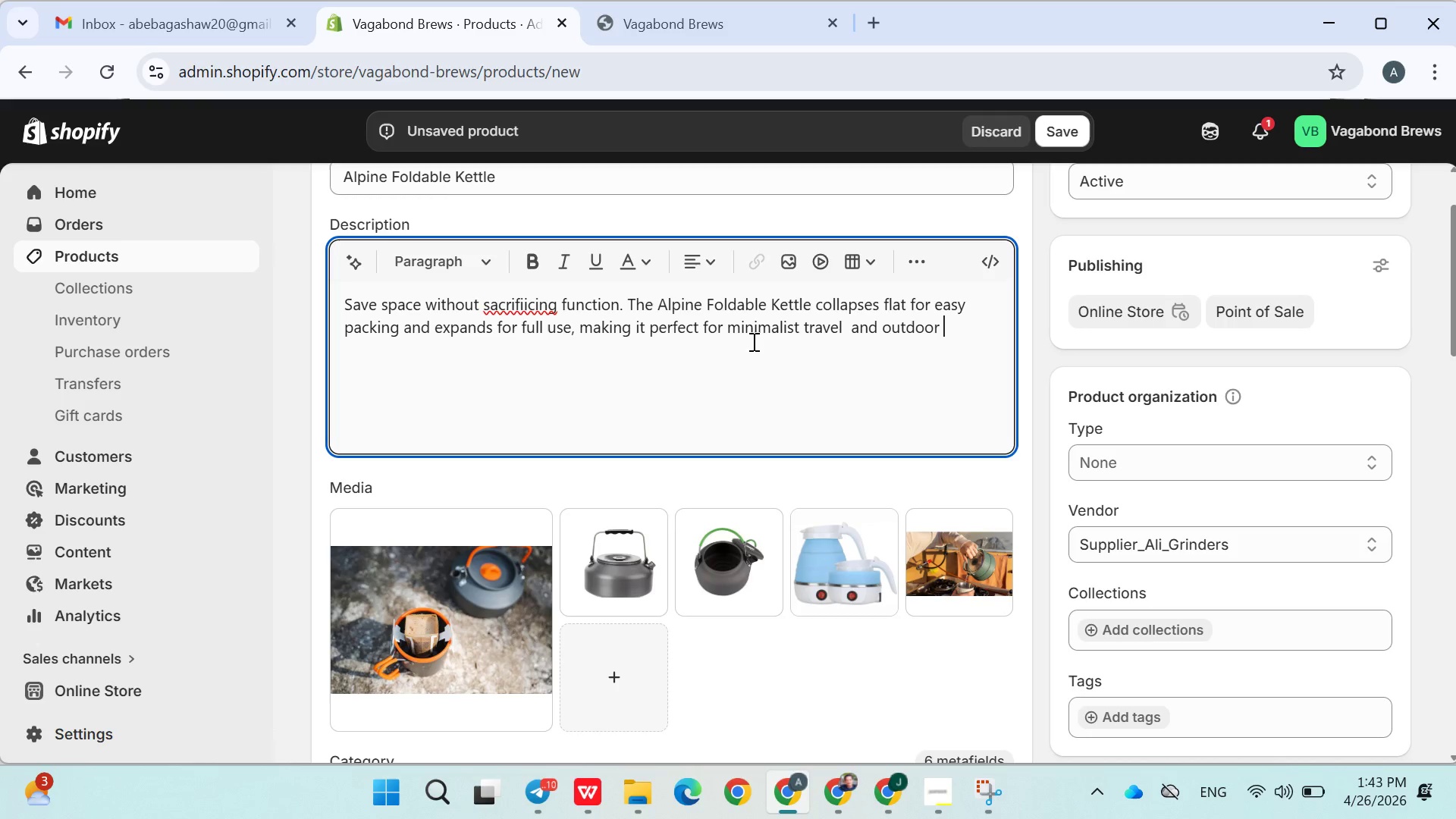 
type( adventures.)
 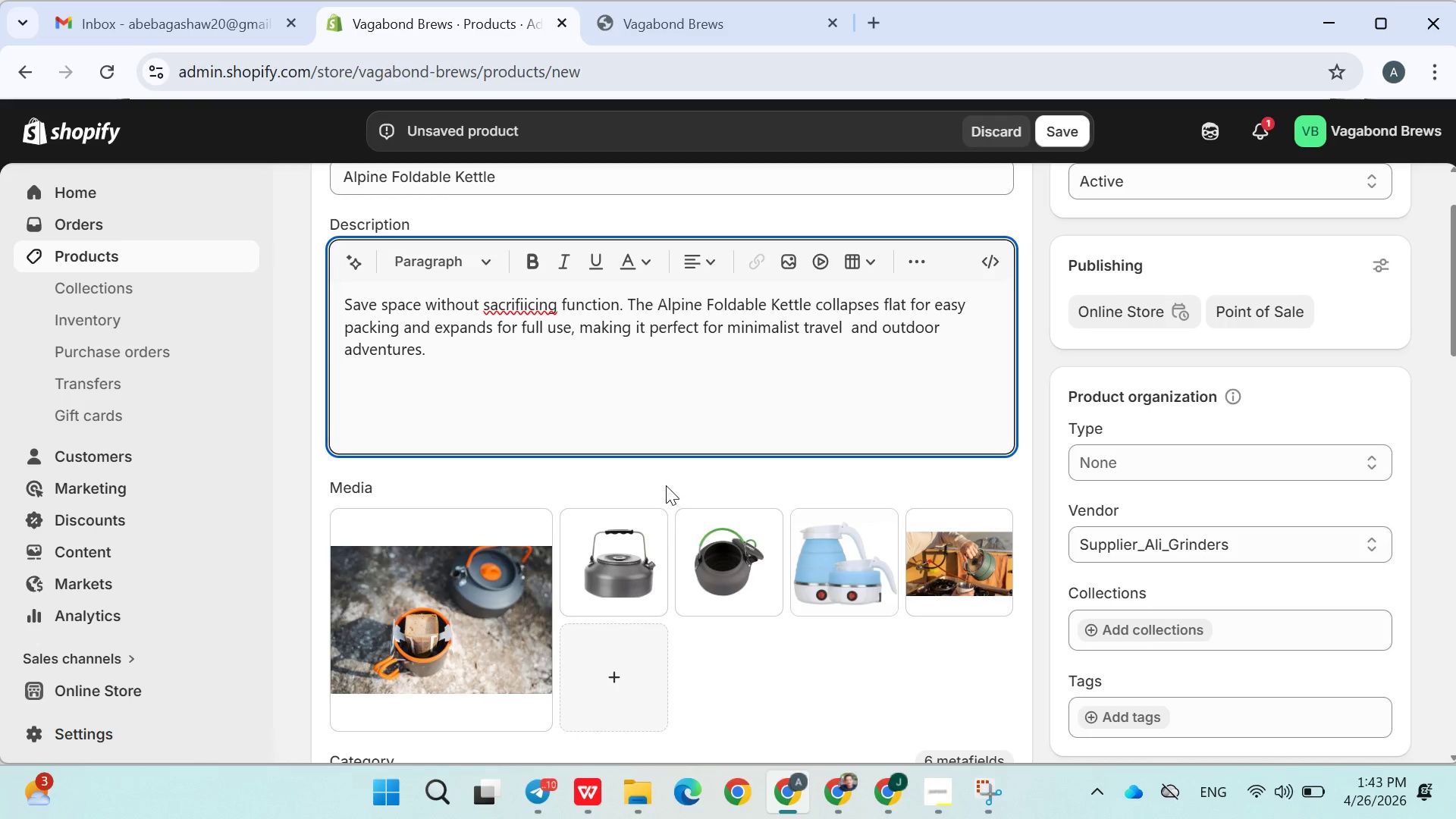 
left_click([666, 485])
 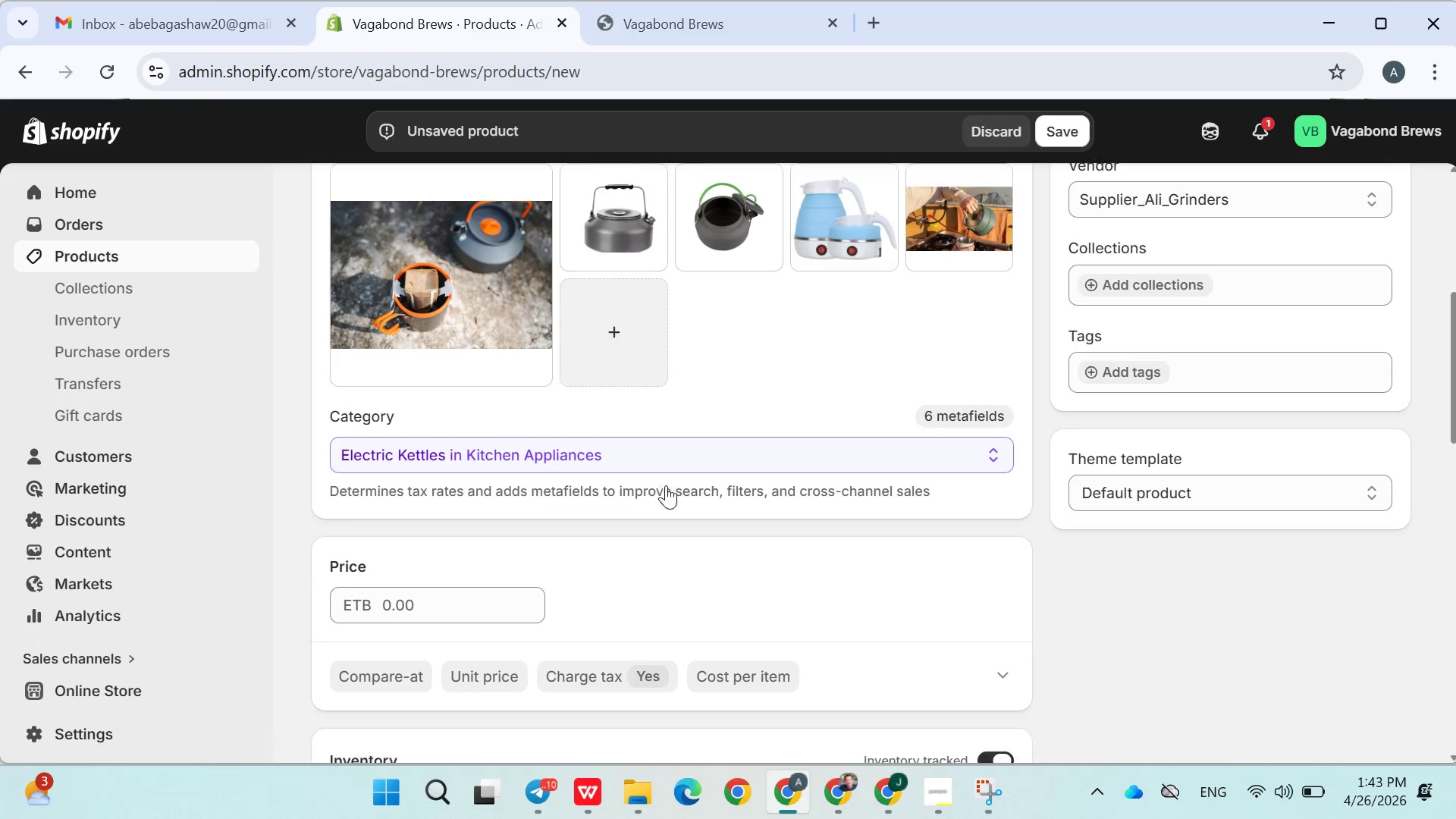 
left_click([420, 573])
 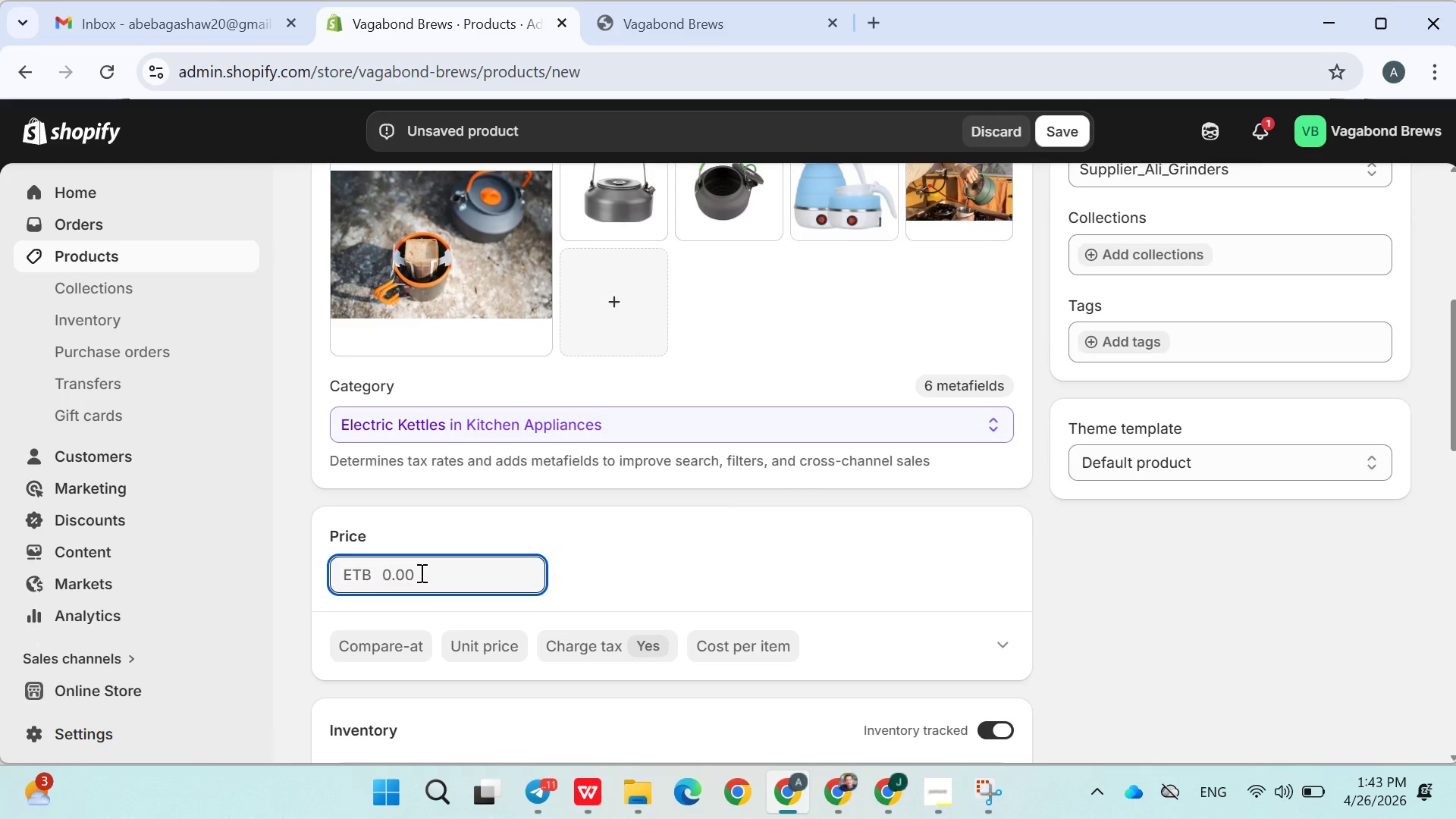 
type(30)
 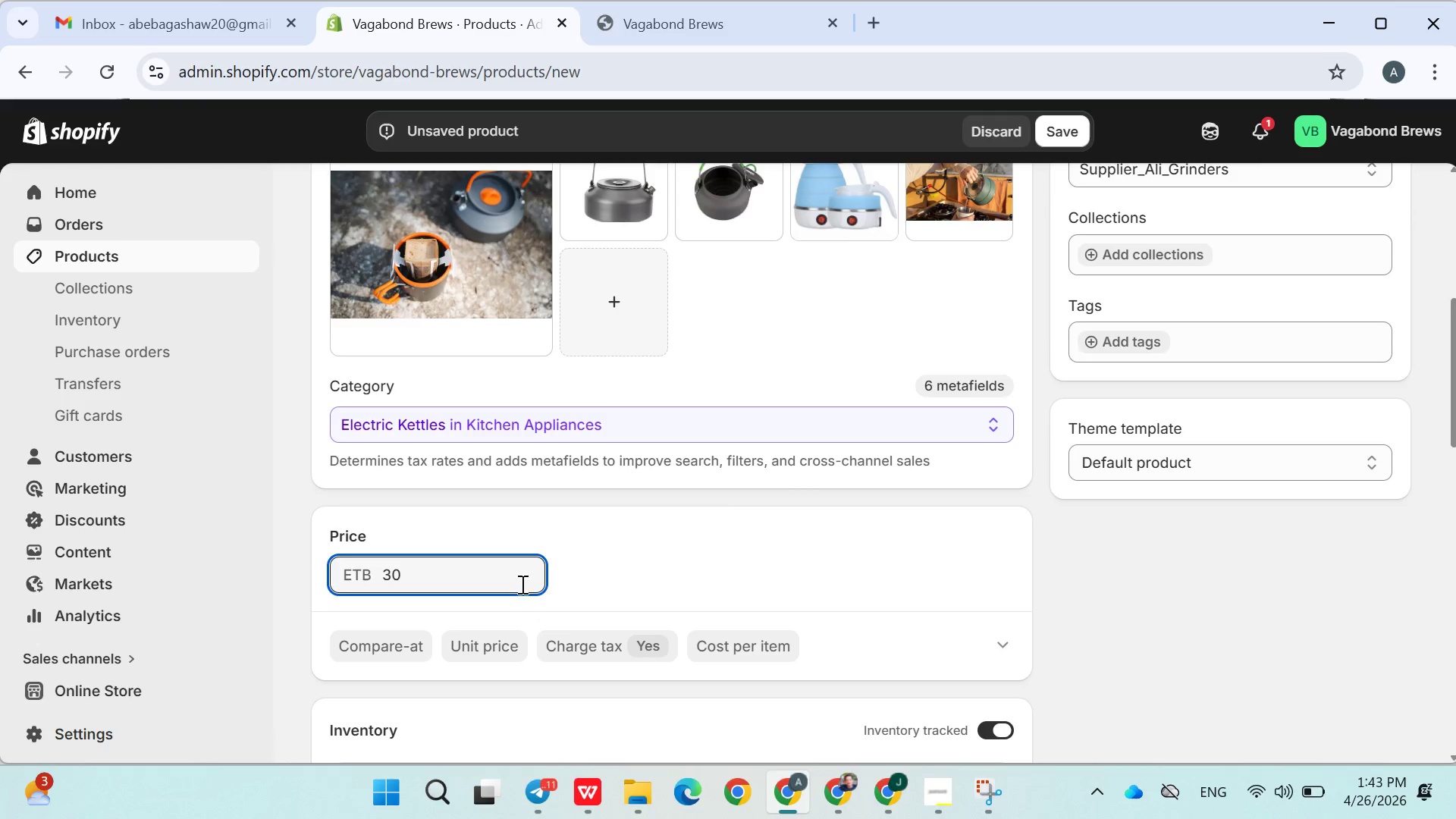 
left_click([523, 591])
 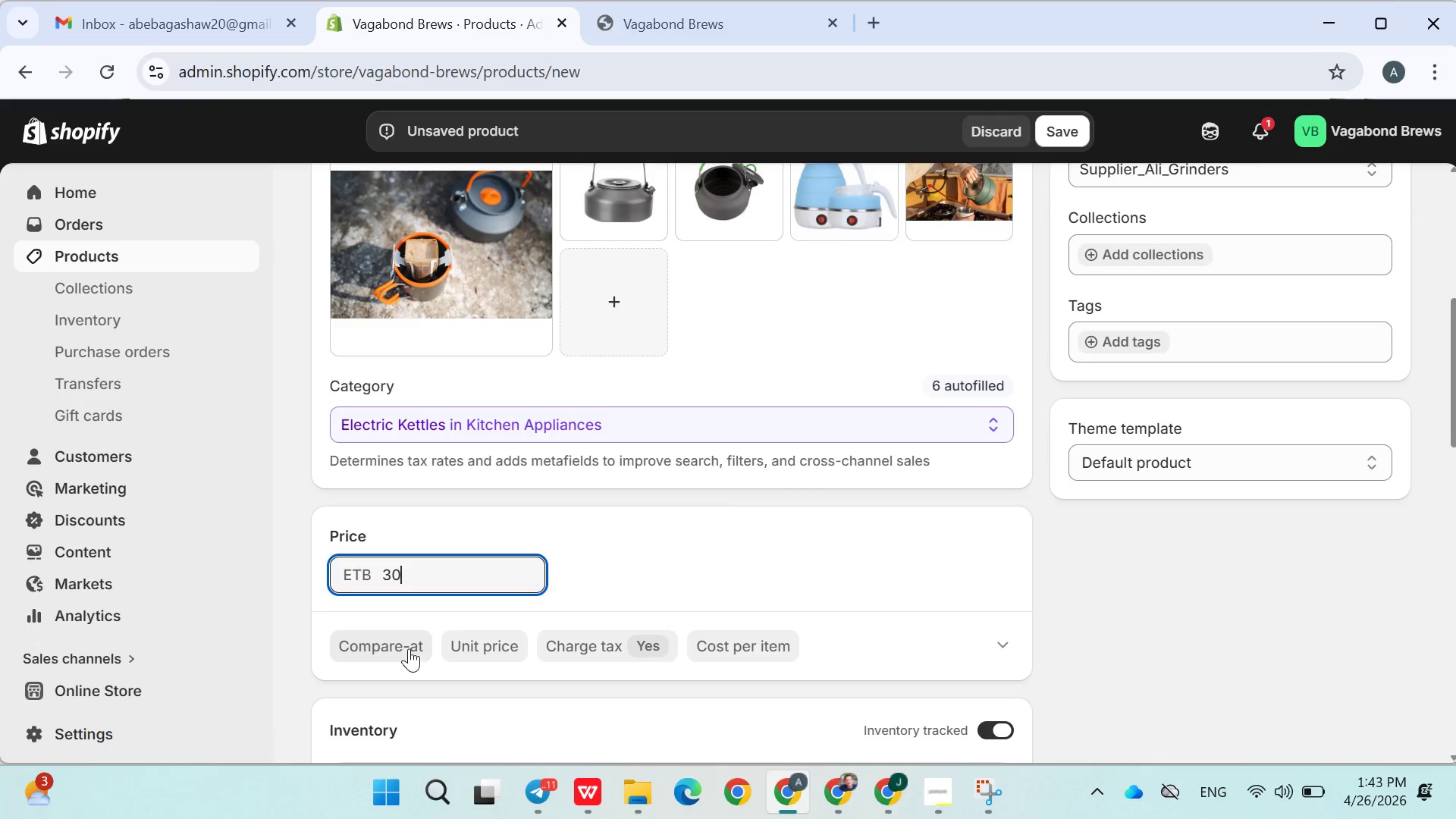 
left_click([408, 648])
 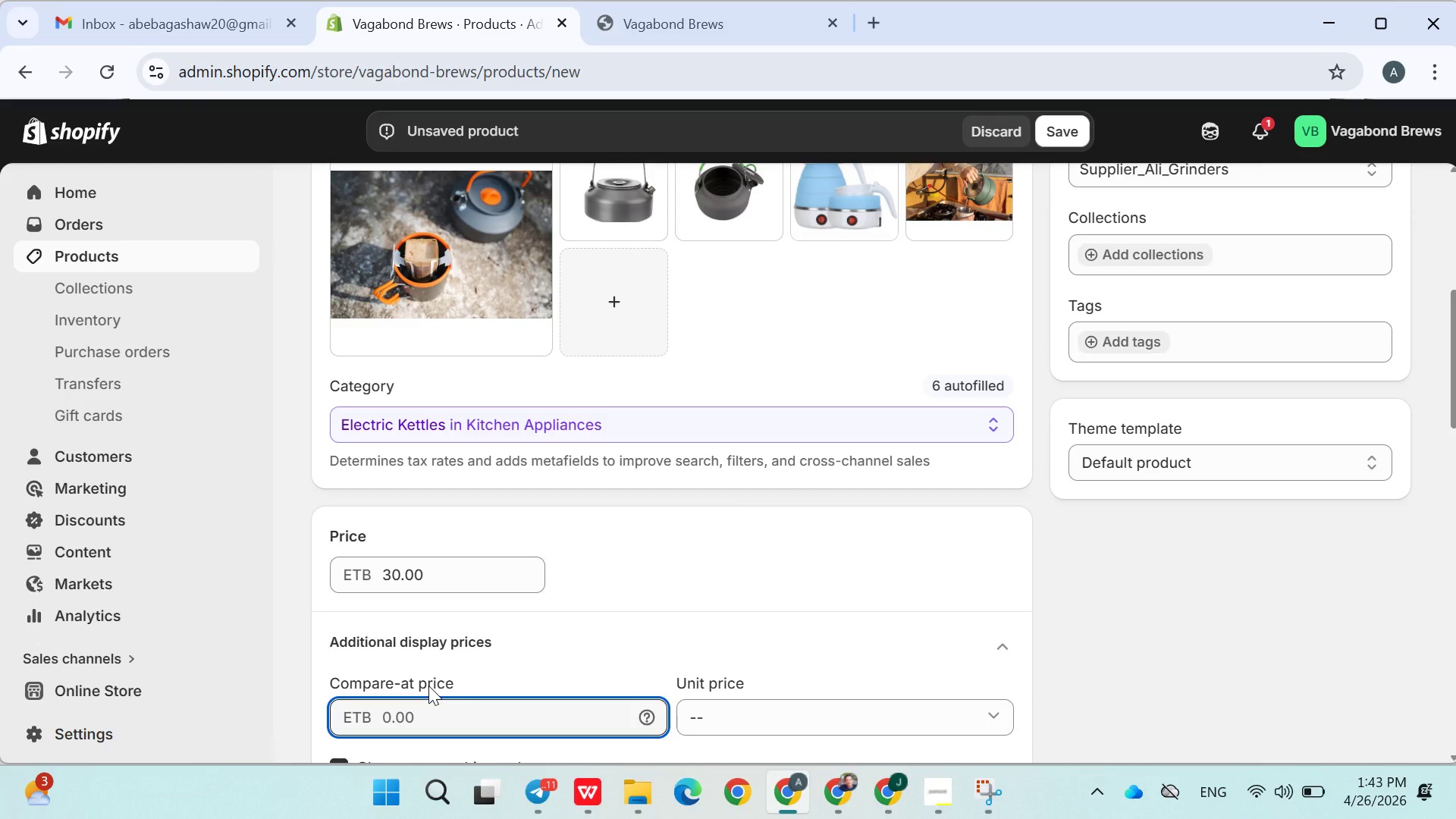 
type(42)
 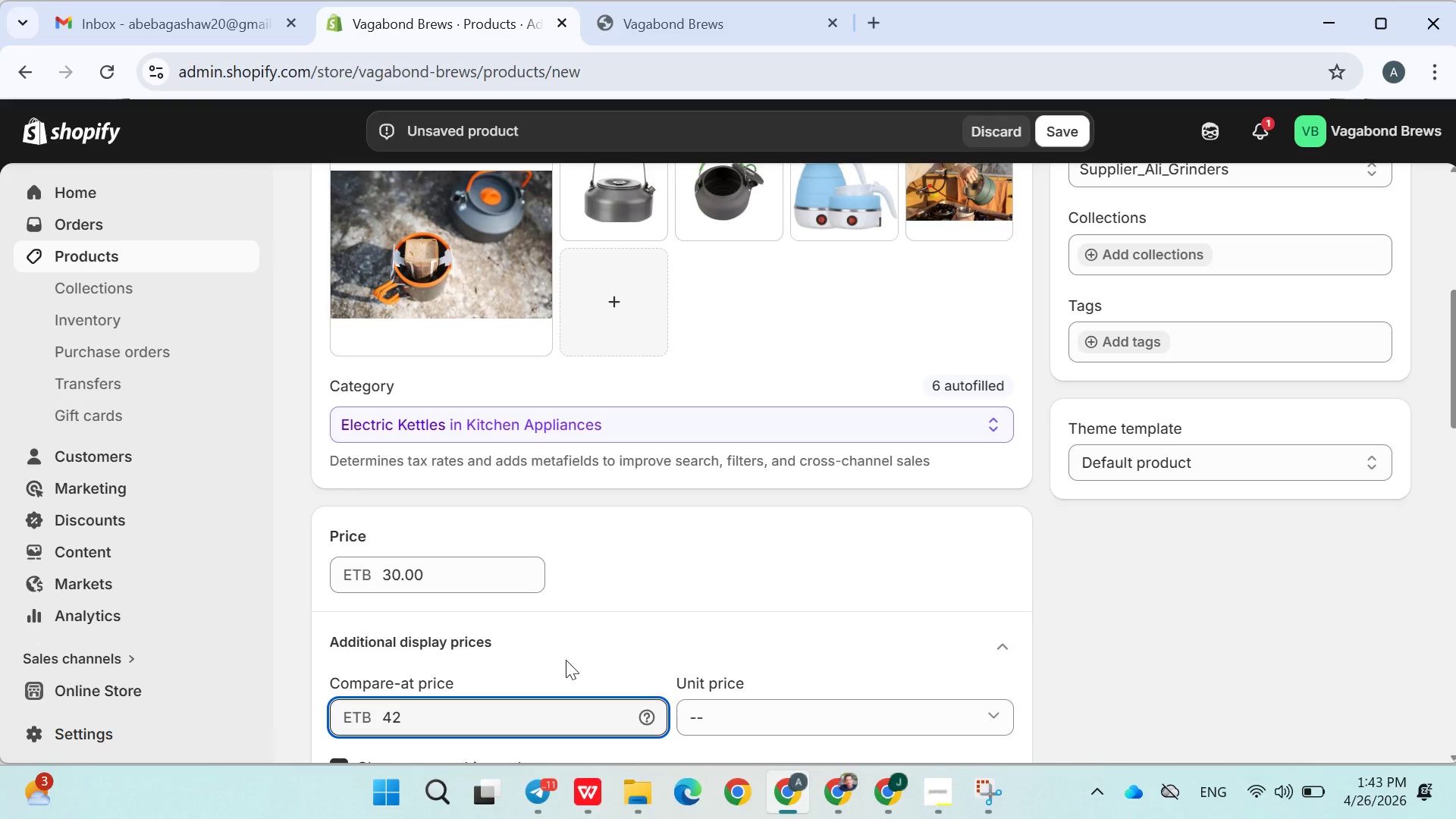 
left_click([570, 660])
 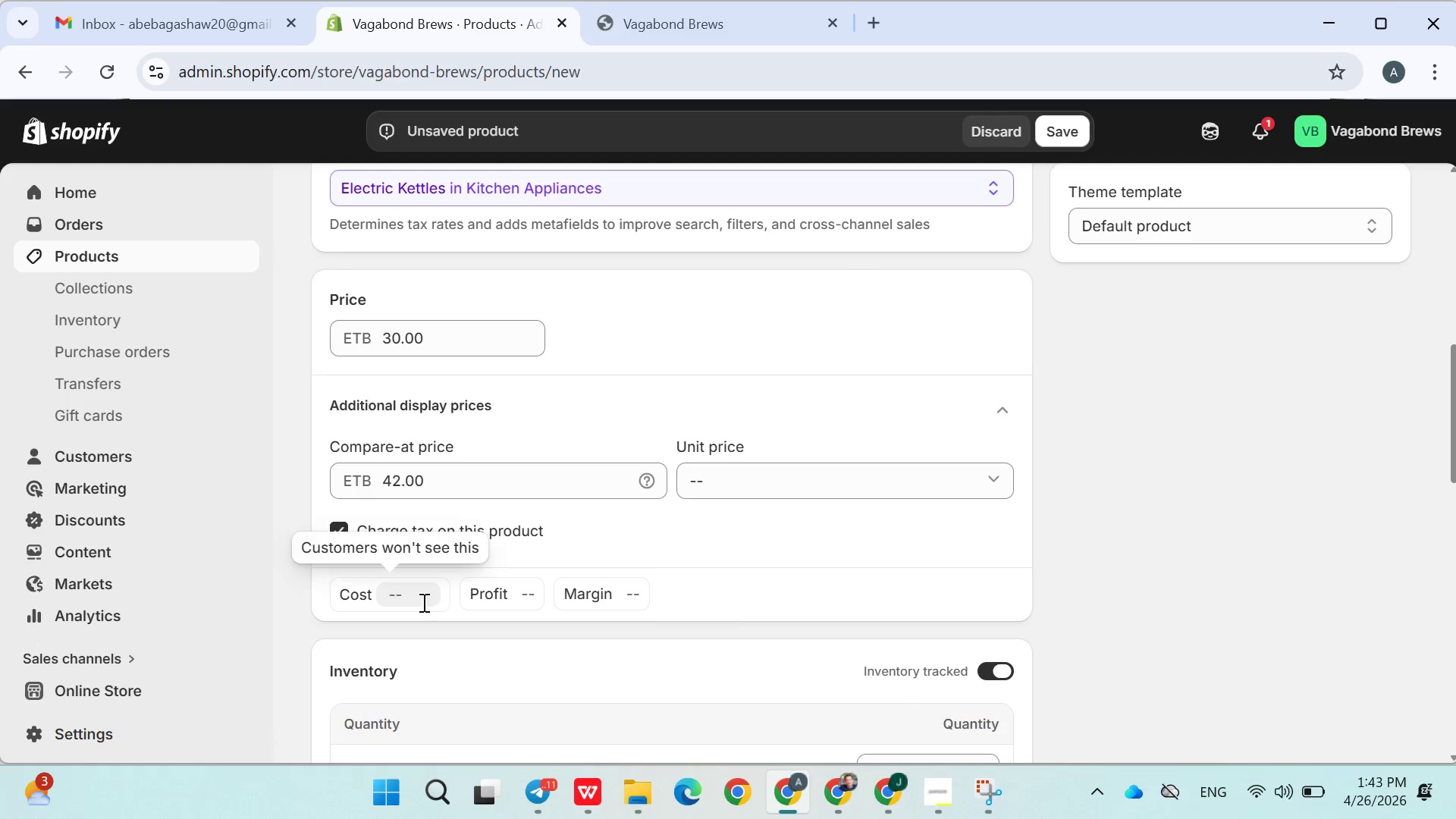 
left_click([411, 600])
 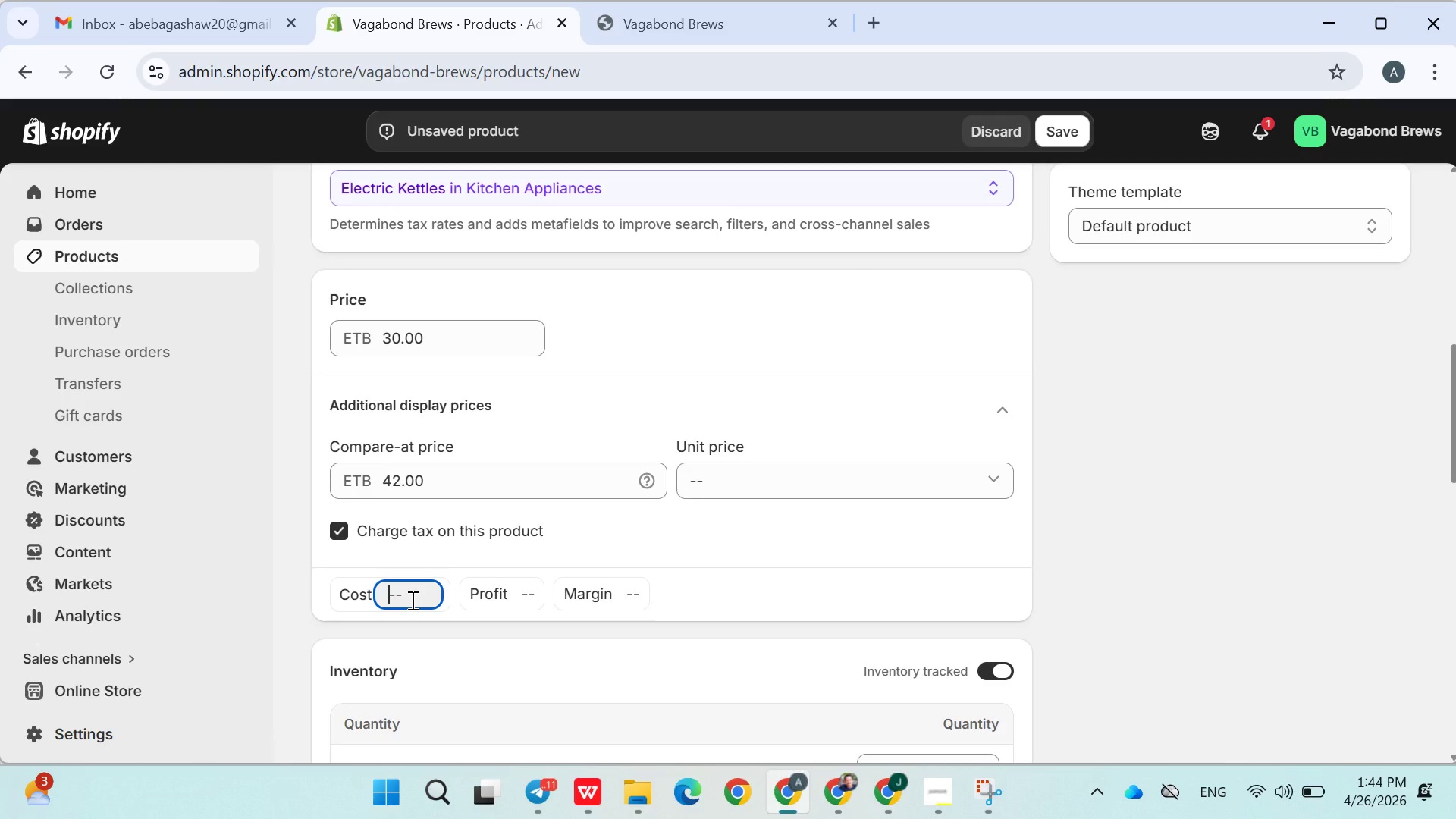 
wait(5.84)
 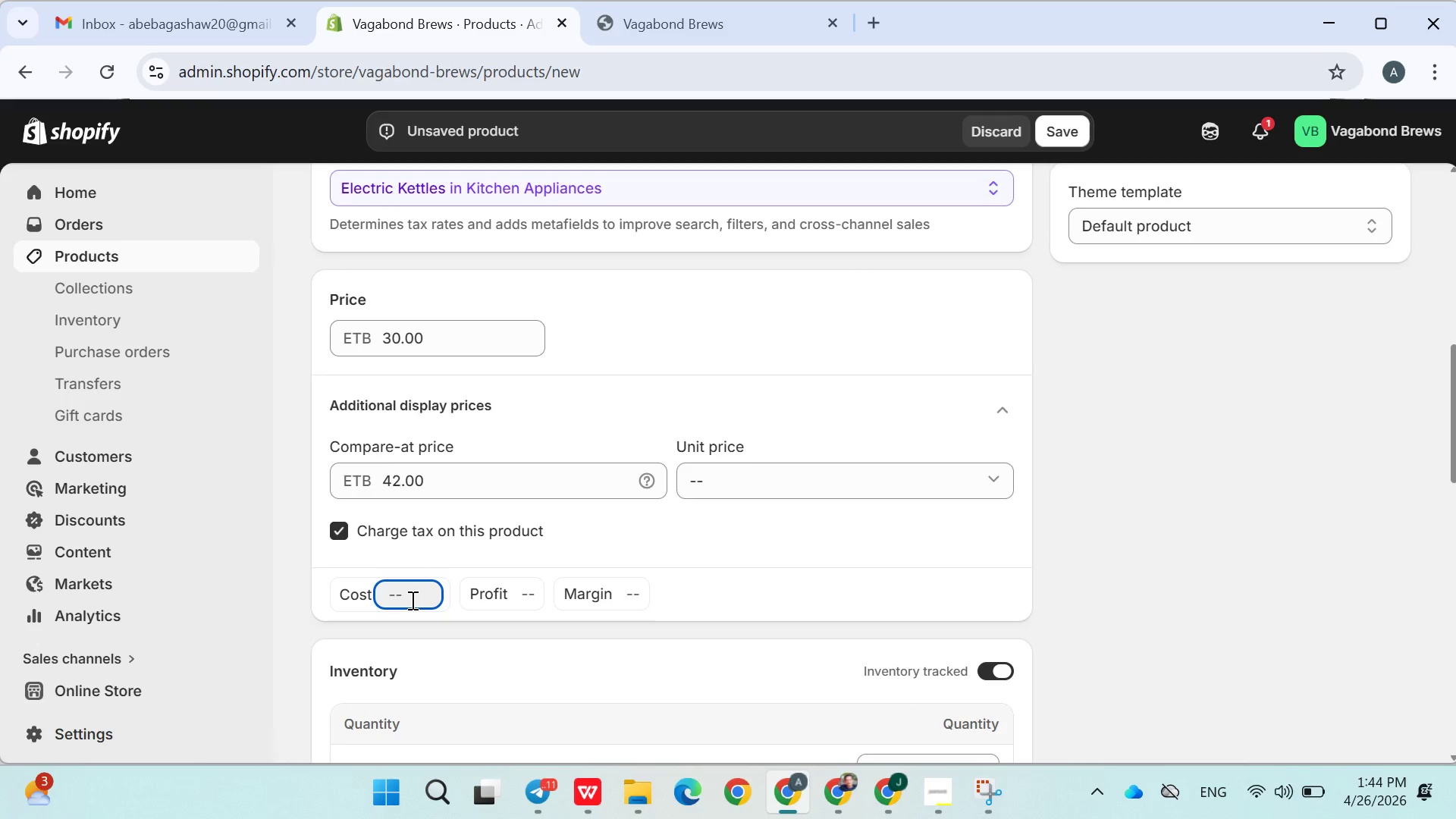 
type(21)
 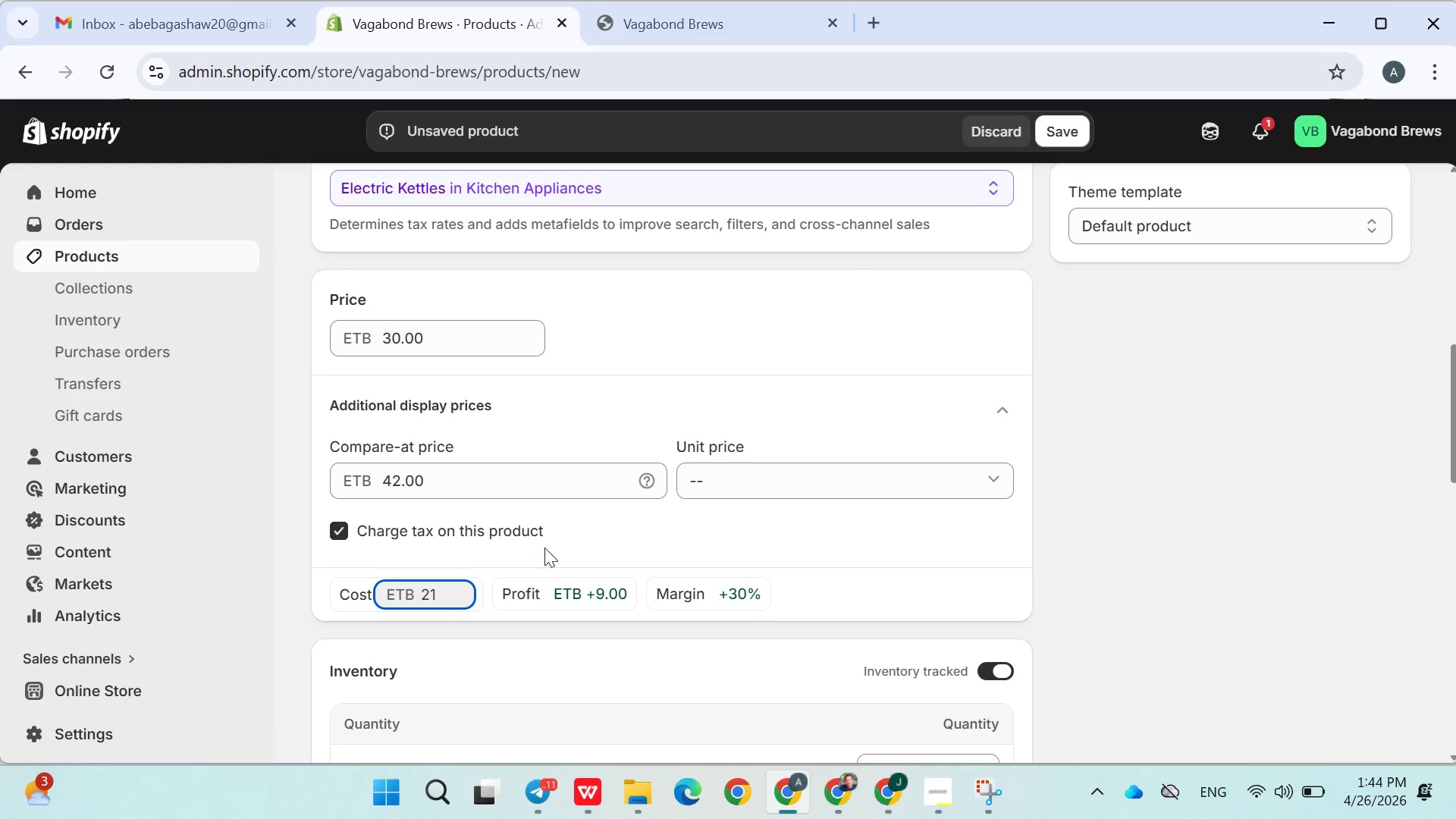 
left_click([559, 545])
 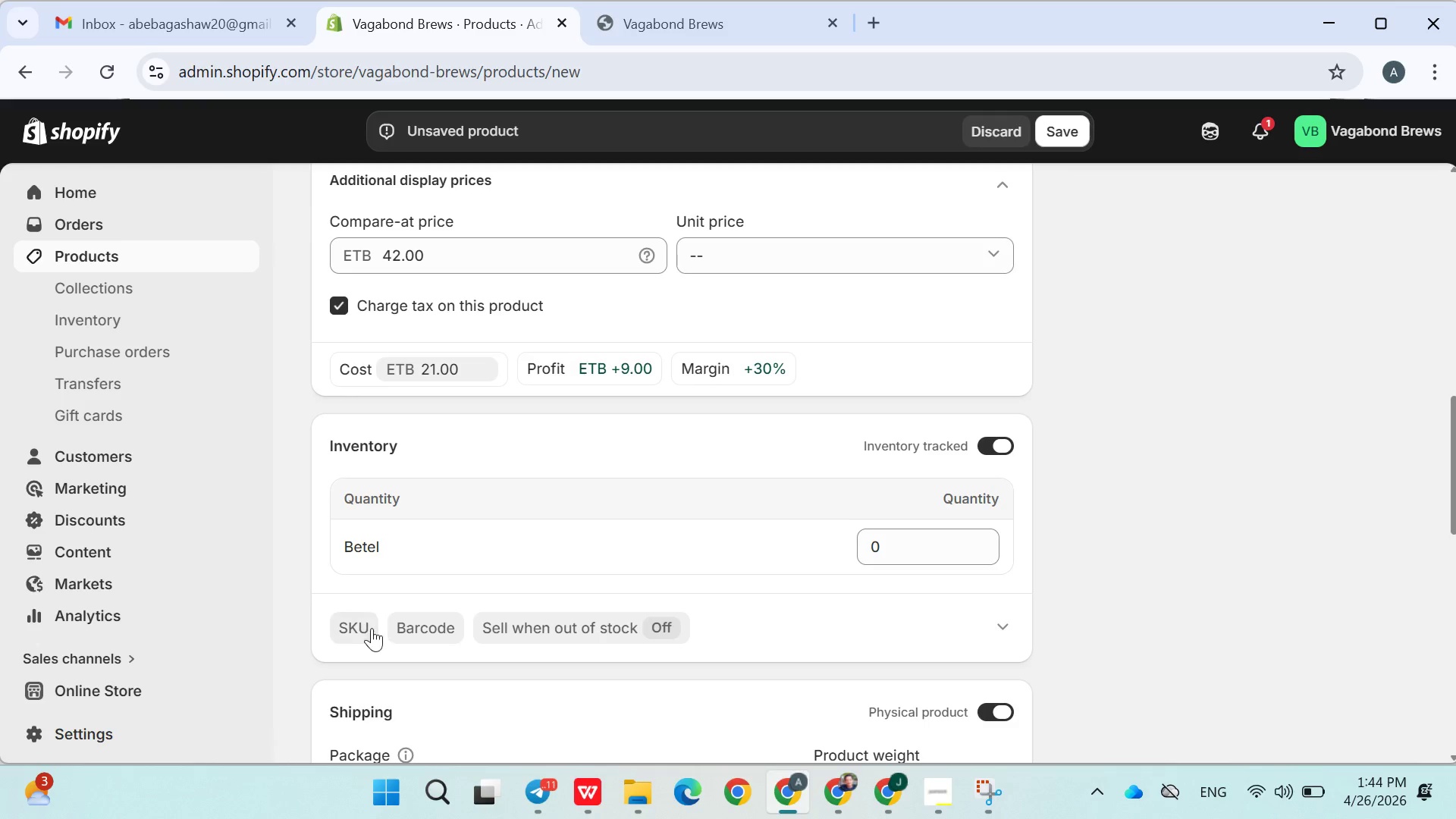 
left_click([356, 623])
 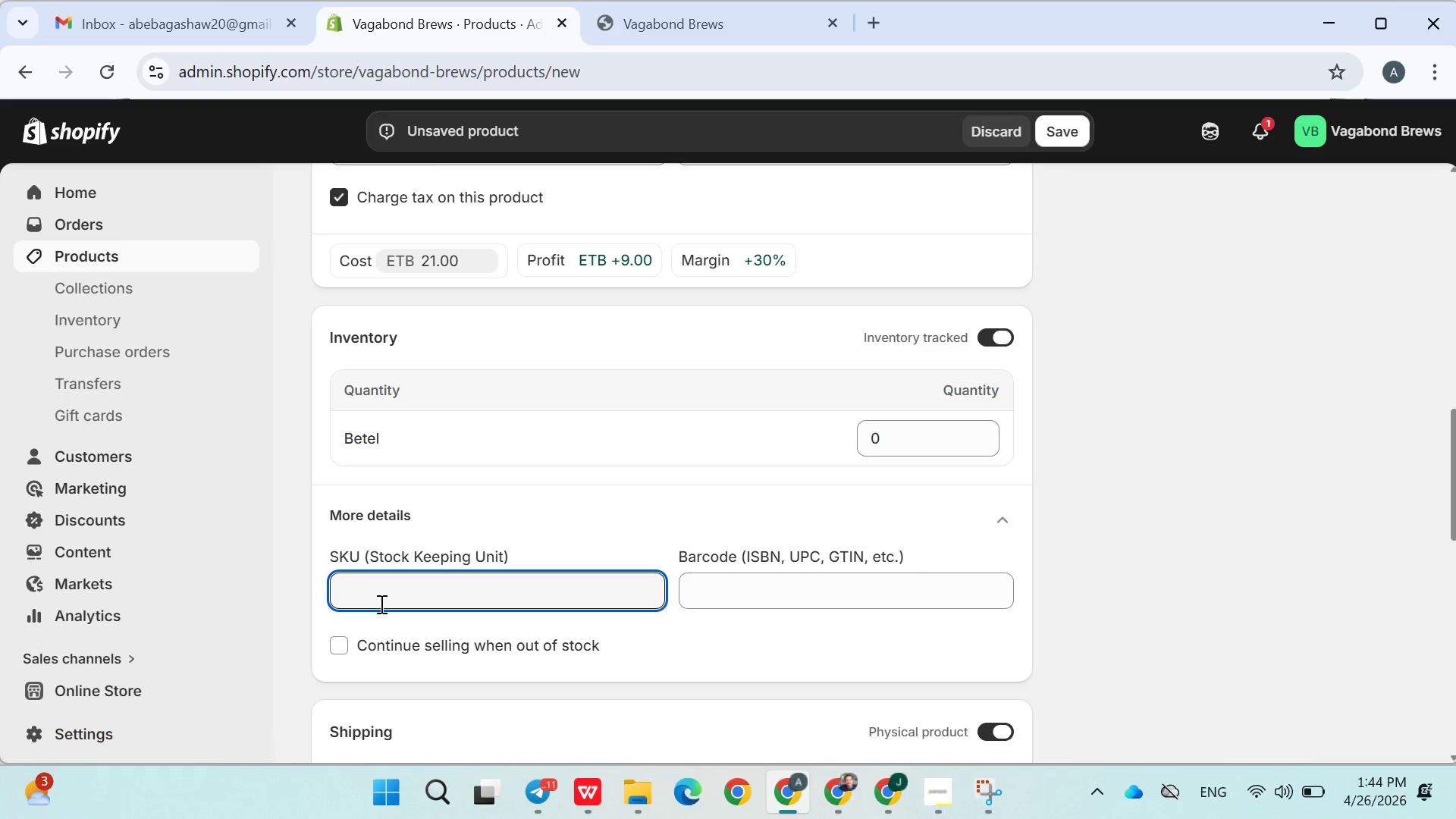 
type(VB-KT-005)
 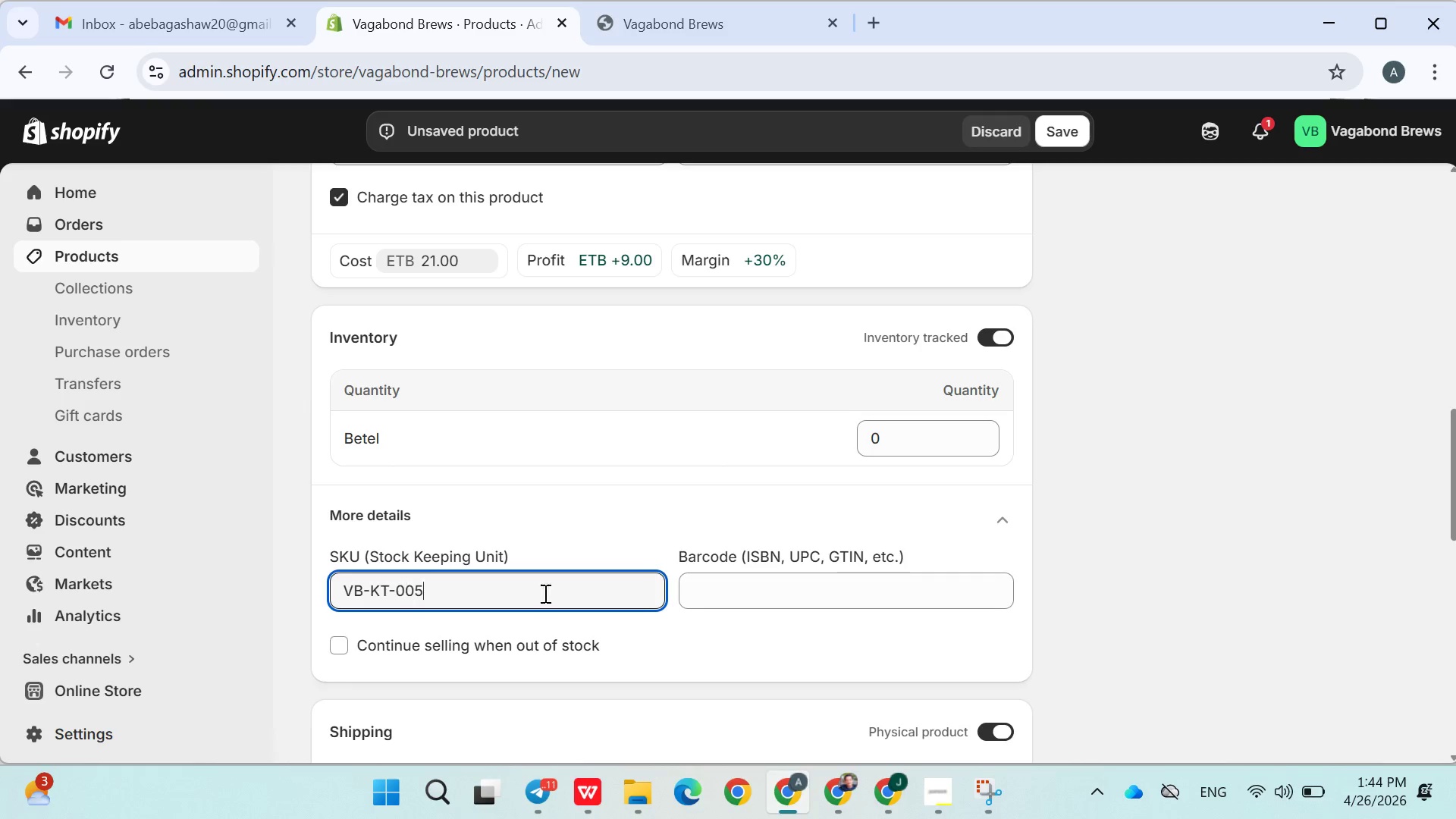 
left_click([745, 631])
 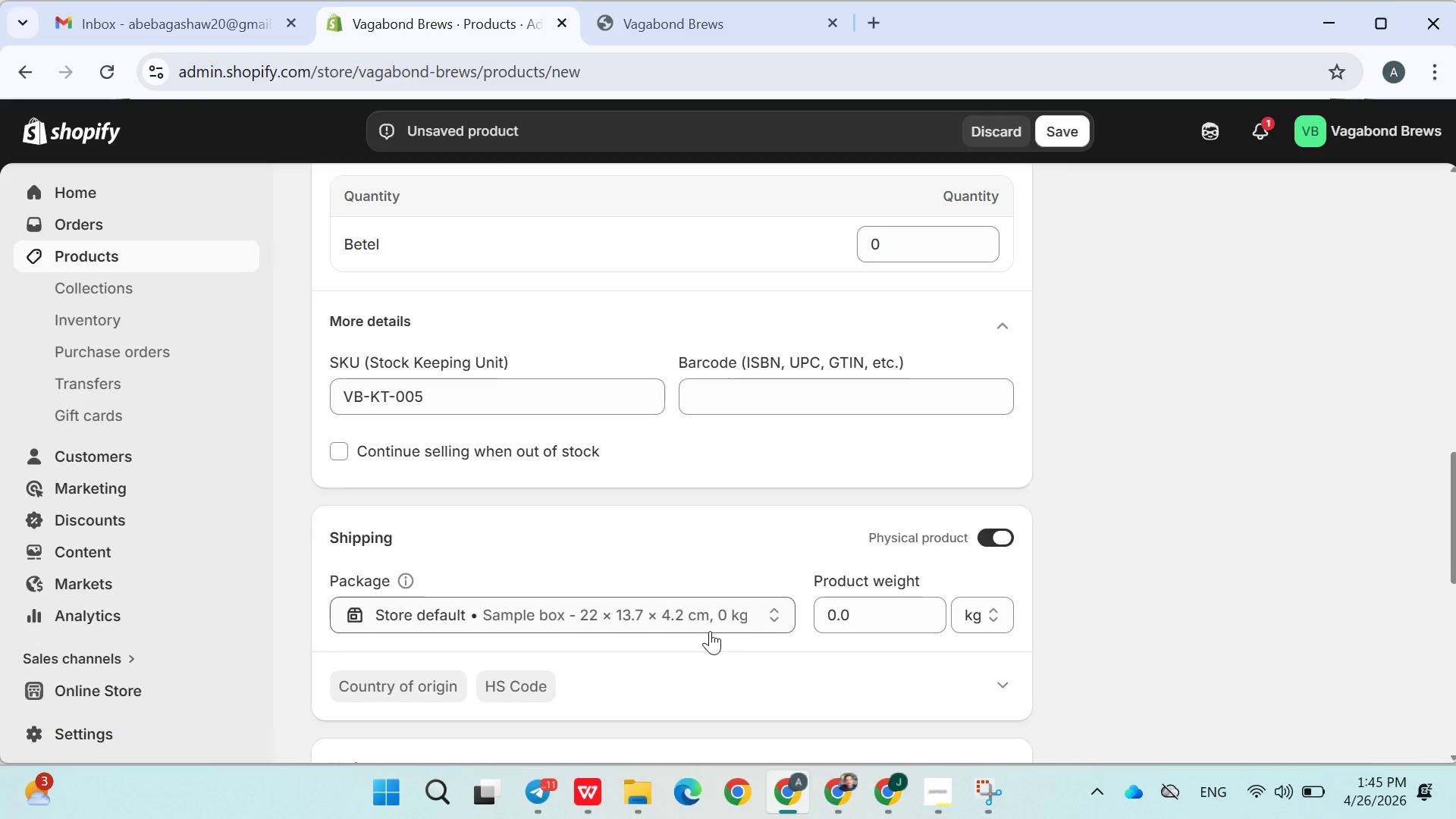 
wait(61.91)
 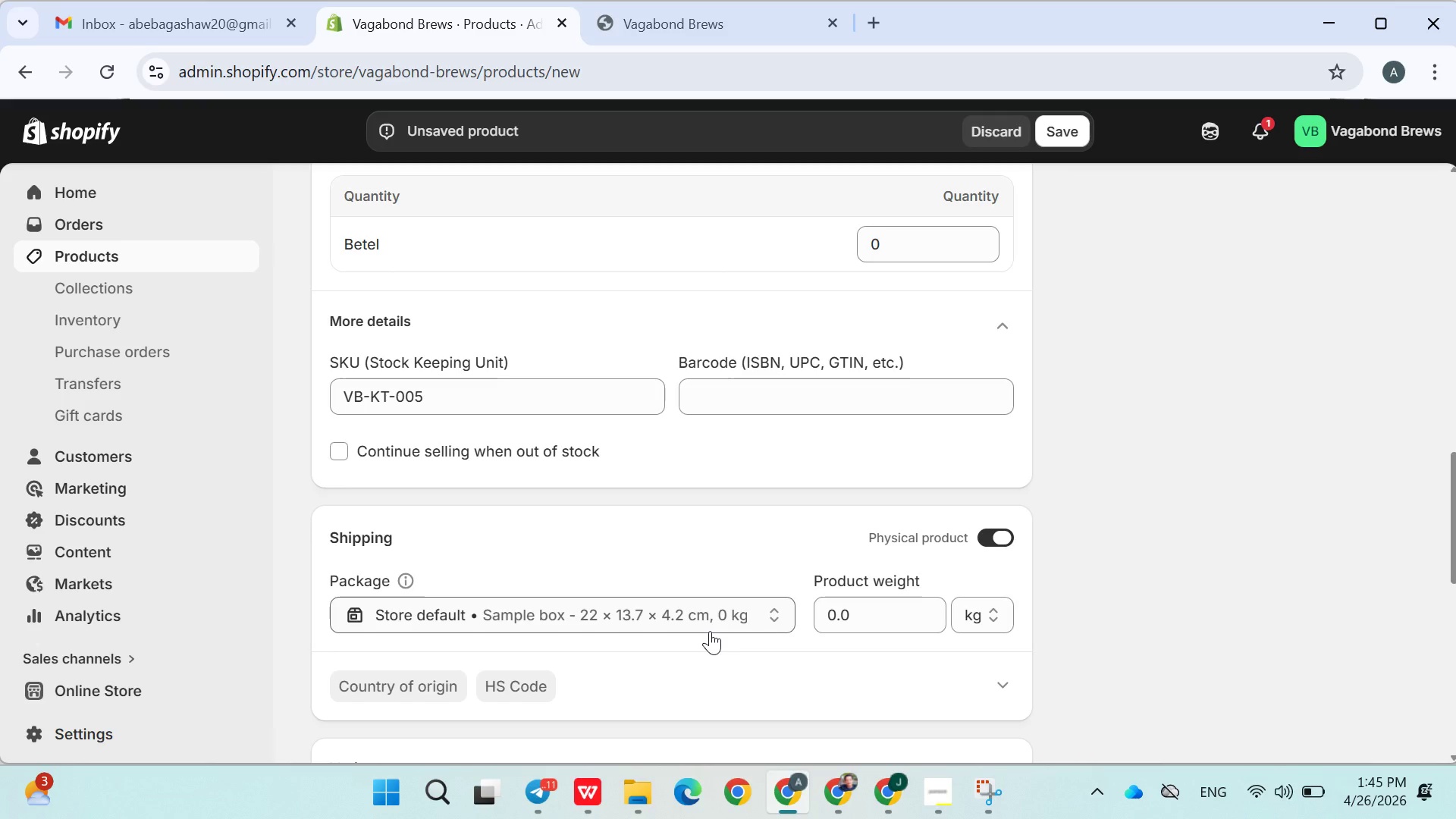 
left_click([726, 532])
 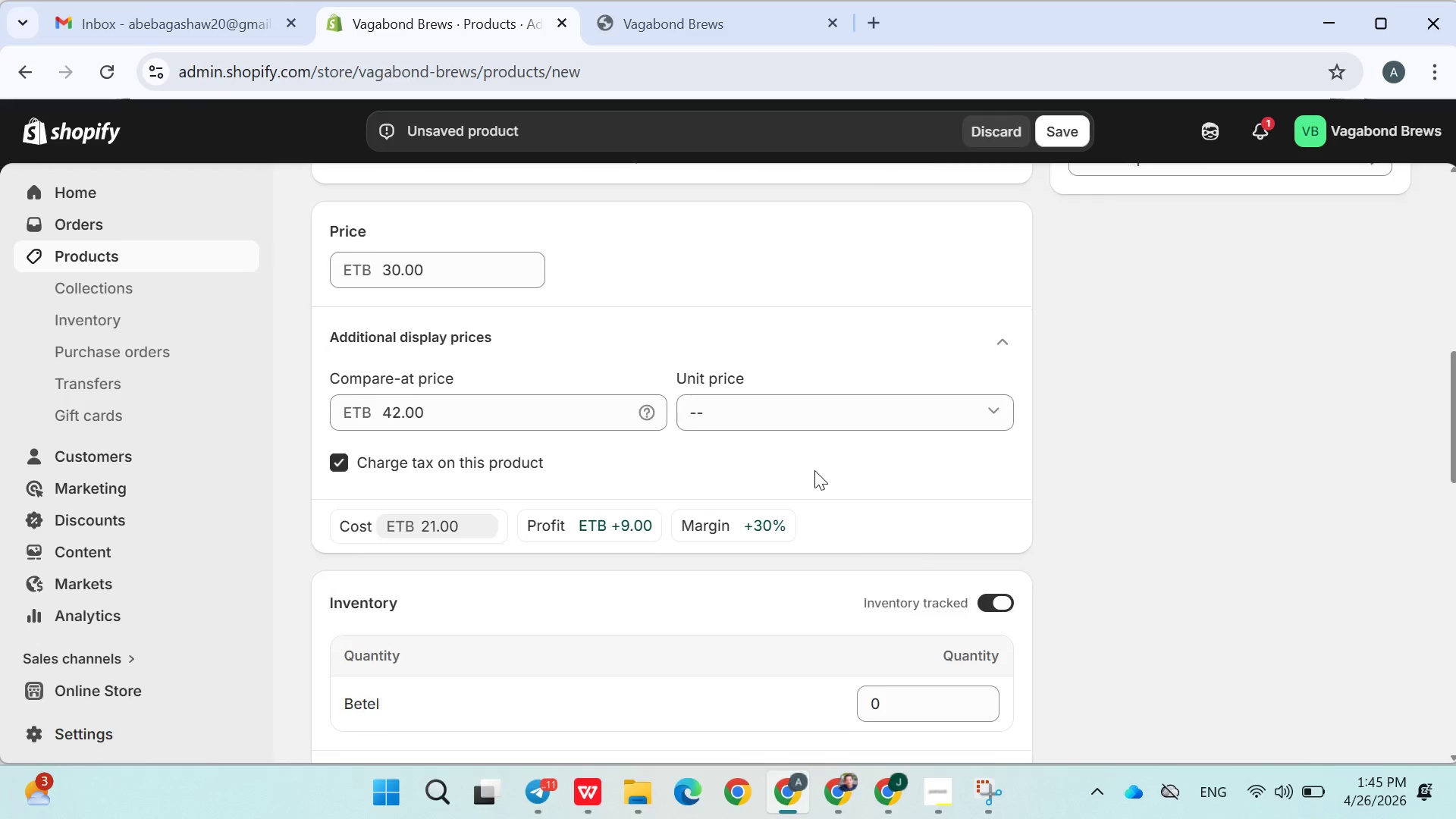 
wait(14.41)
 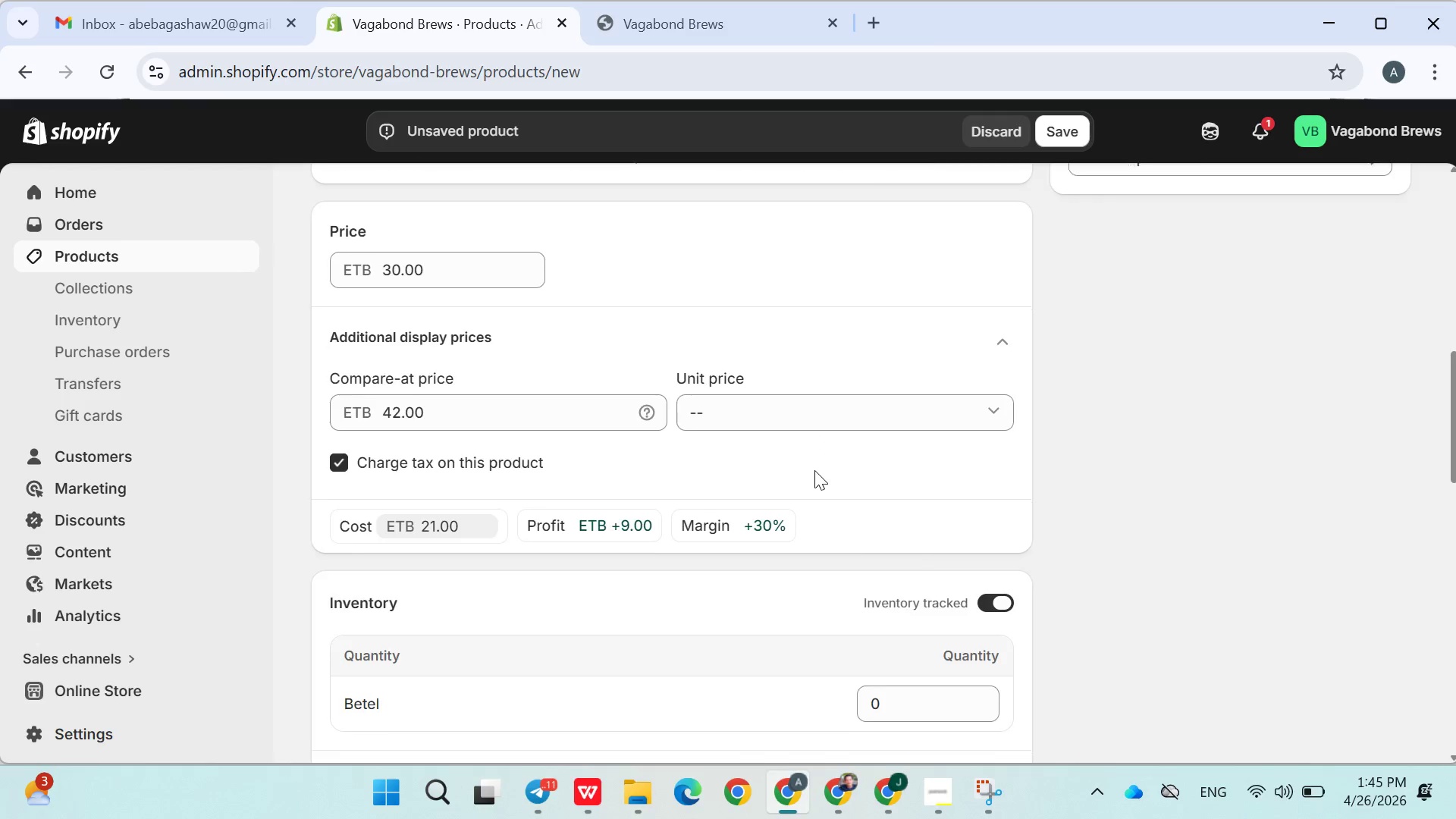 
left_click([989, 475])
 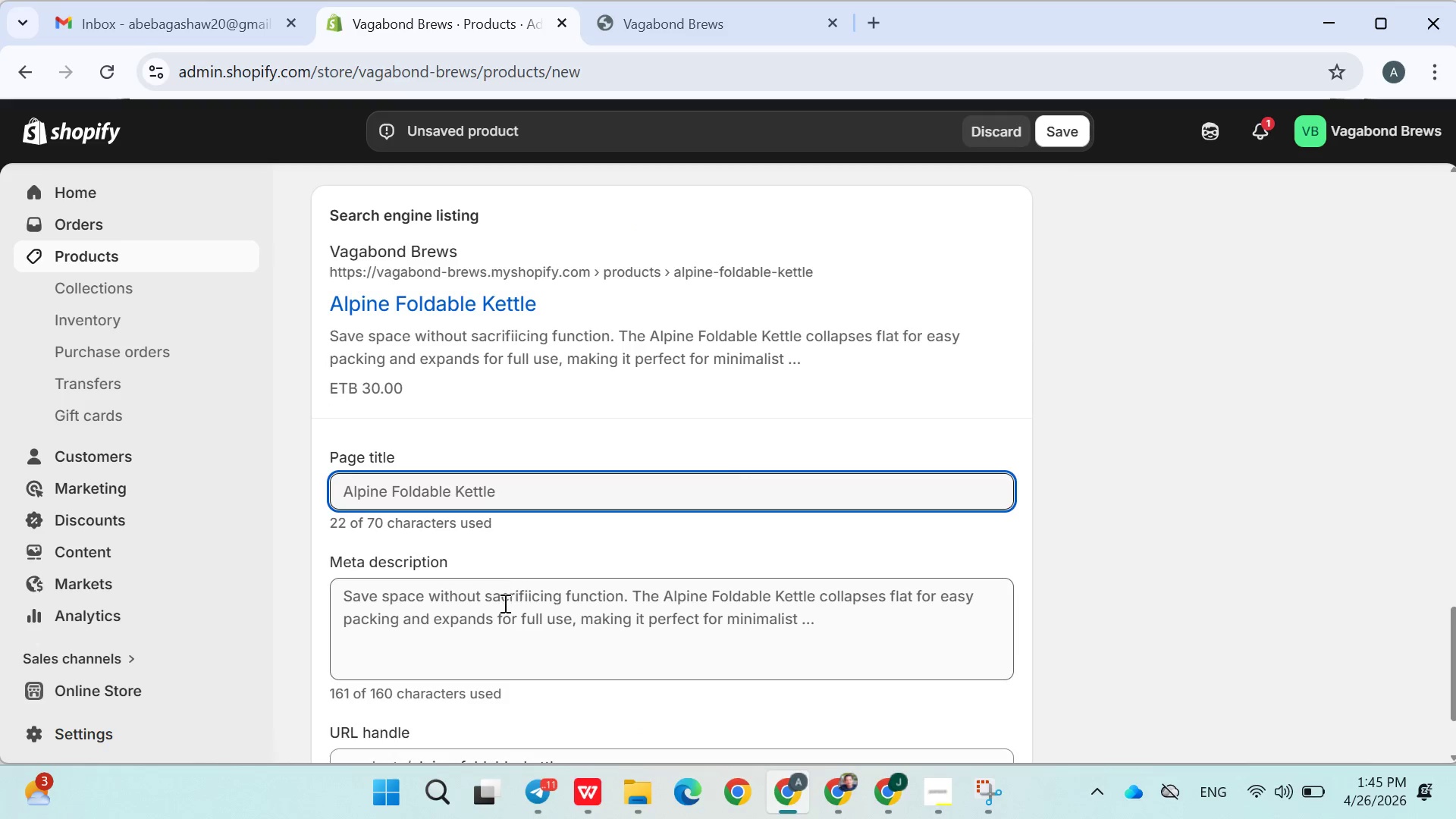 
double_click([502, 606])
 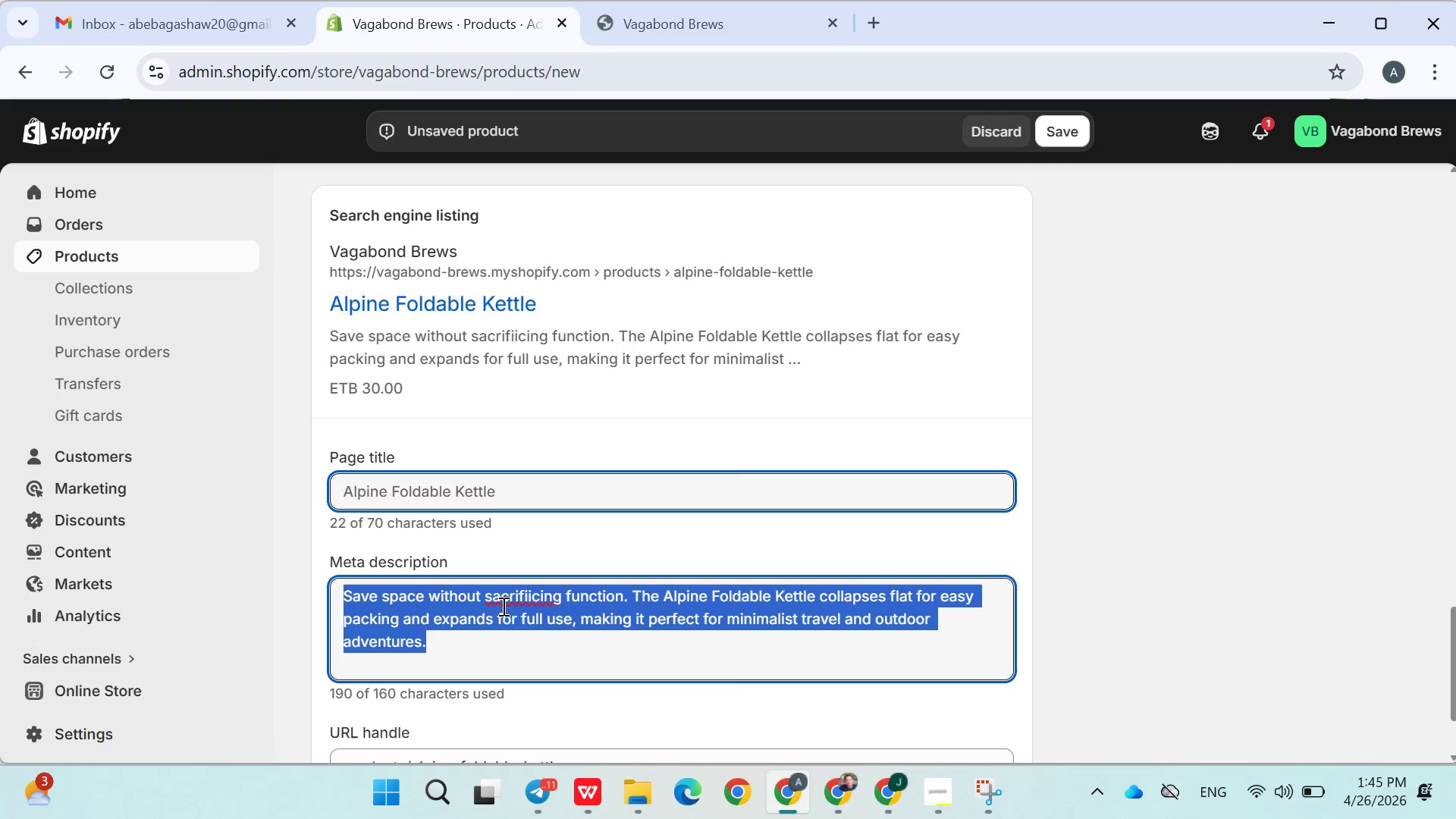 
triple_click([502, 606])
 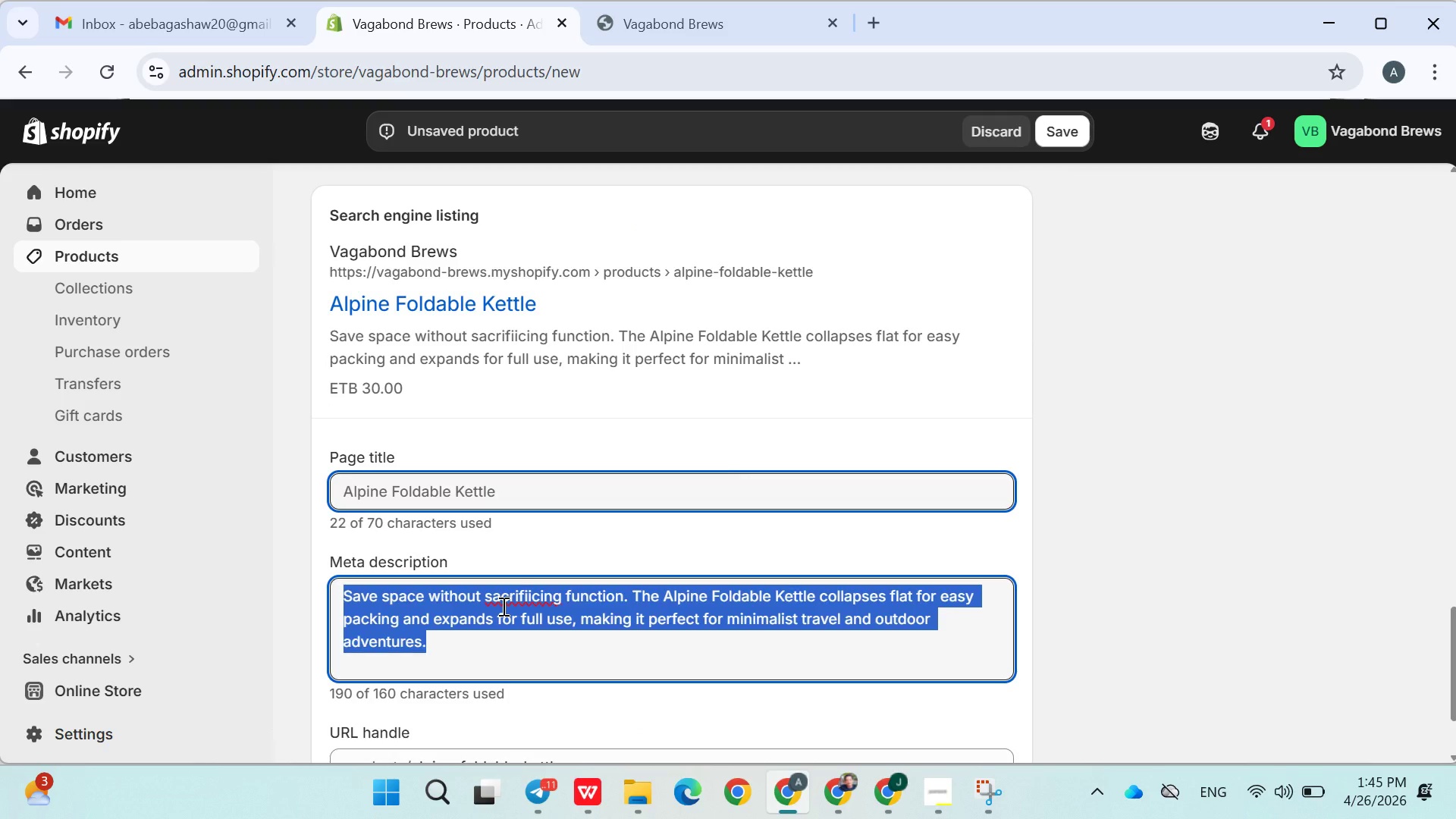 
key(Backspace)
 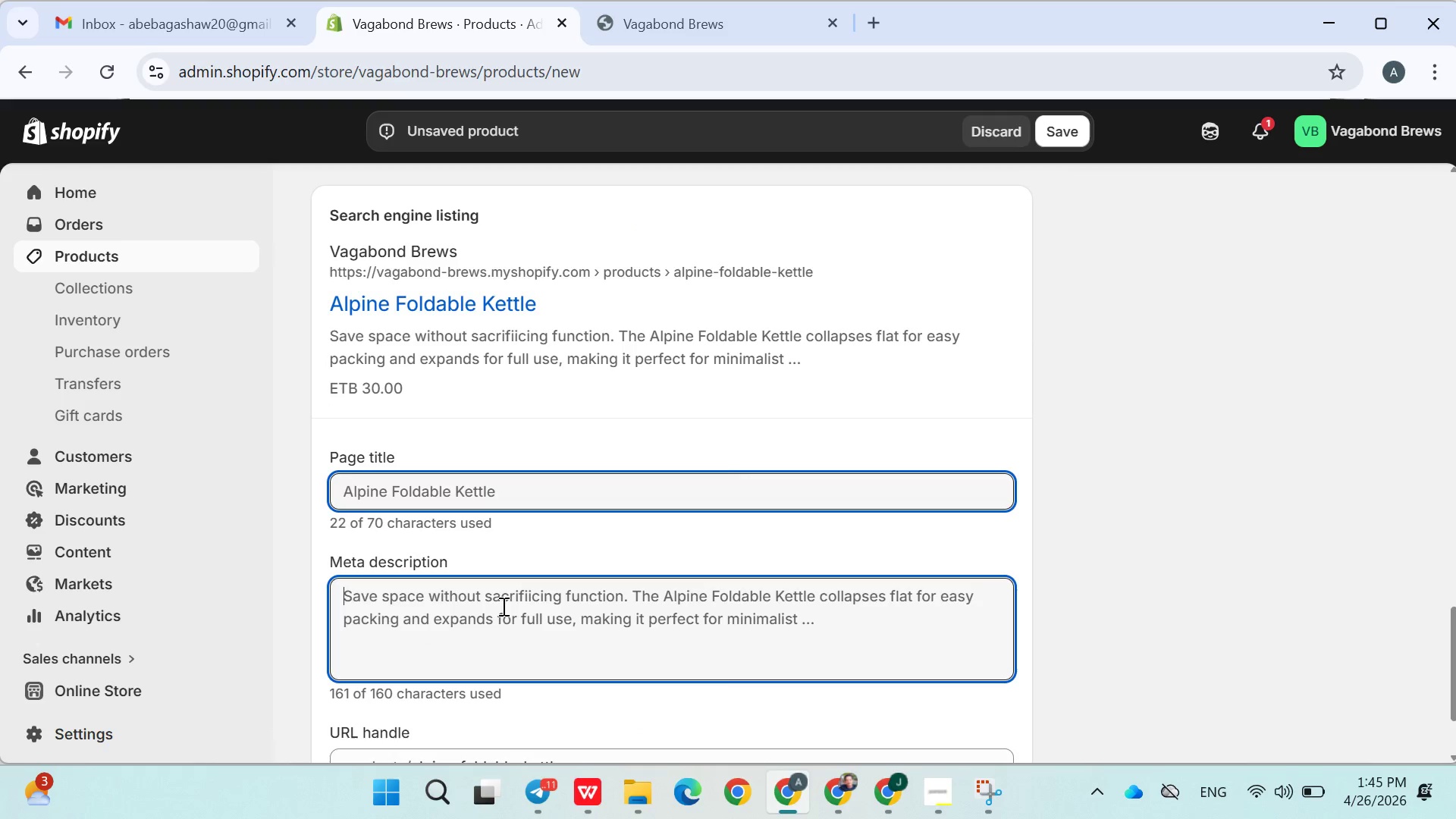 
type(Collapsible camping kett)
 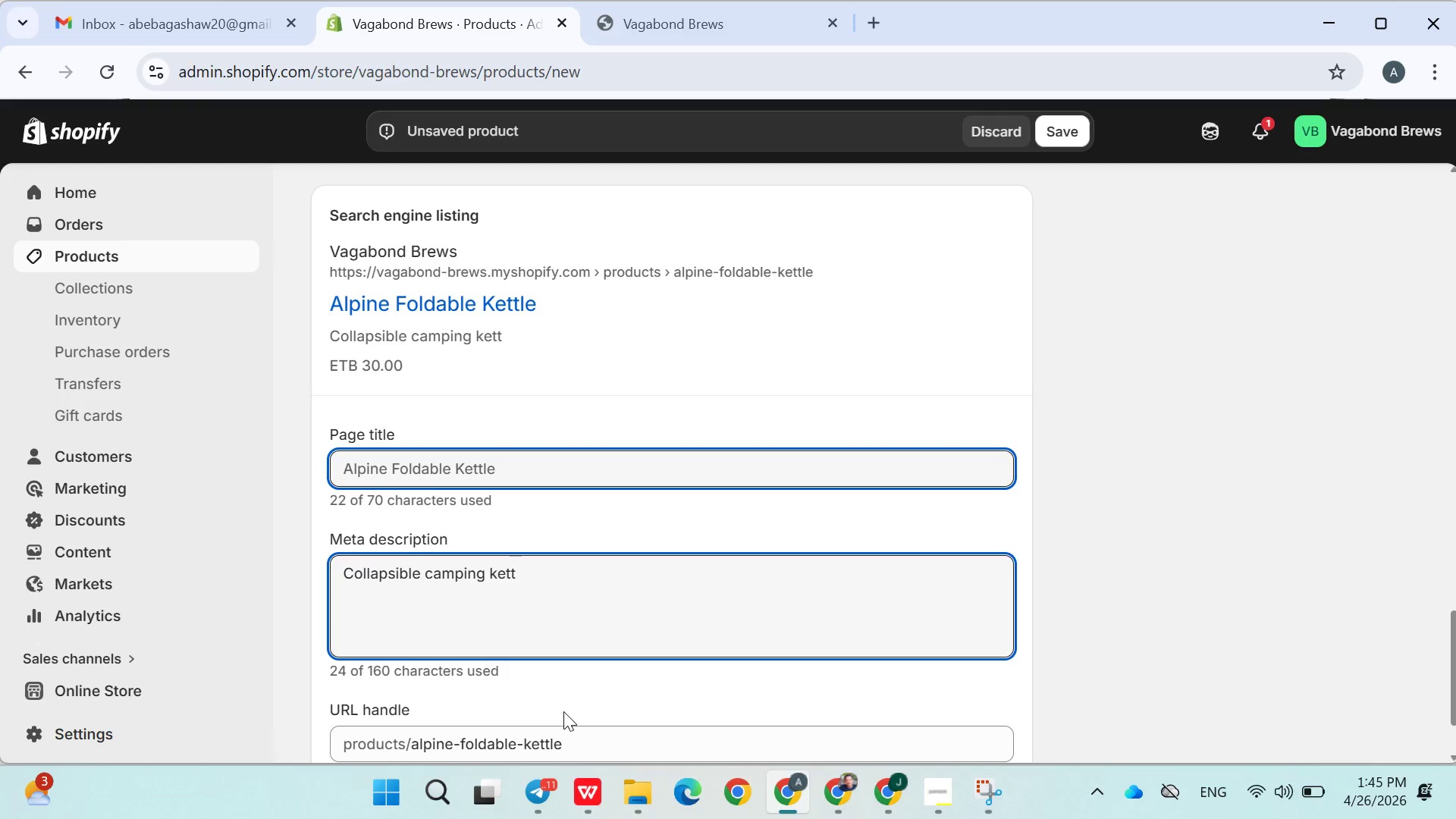 
type(le f)
 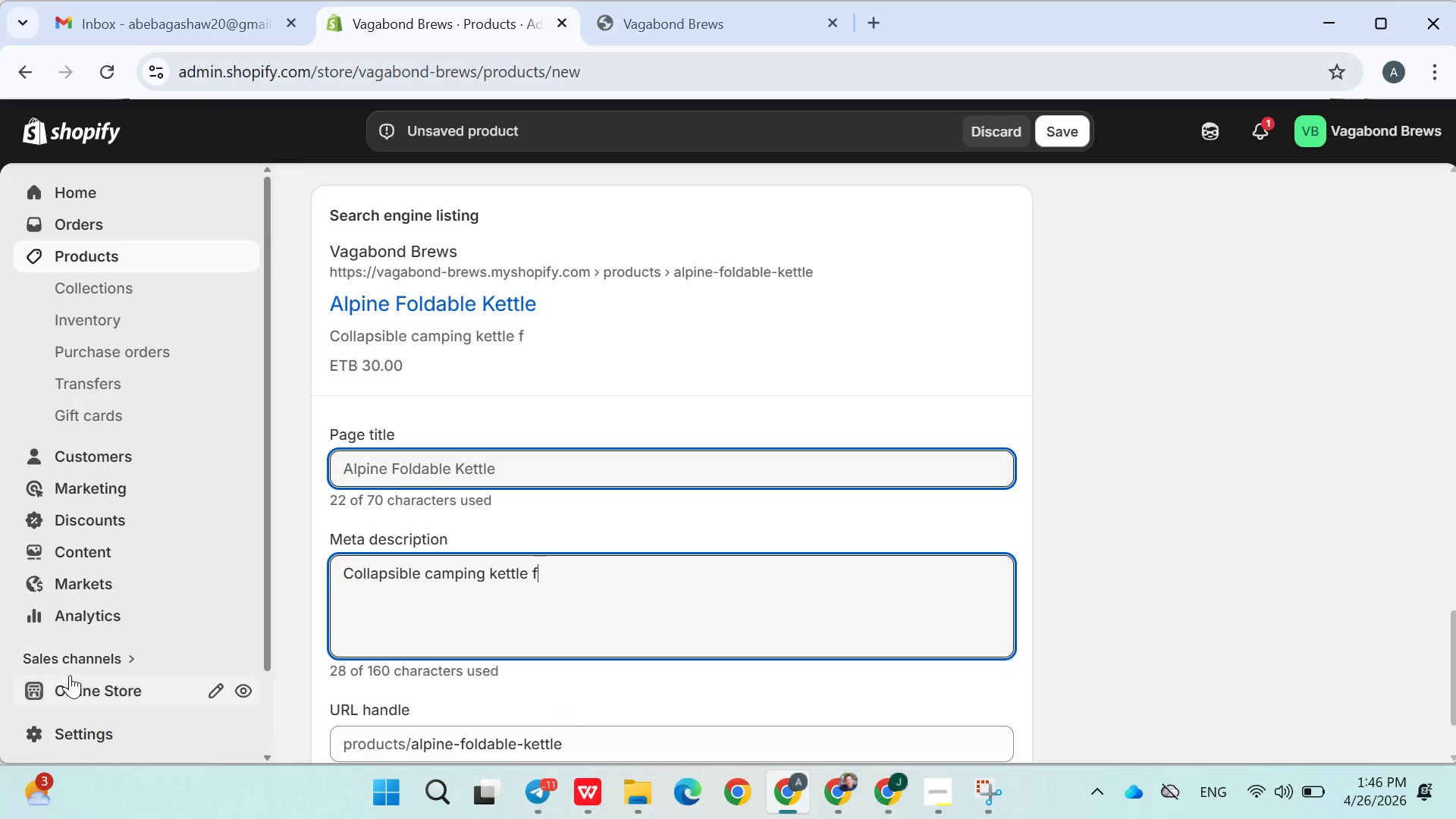 
type(or)
 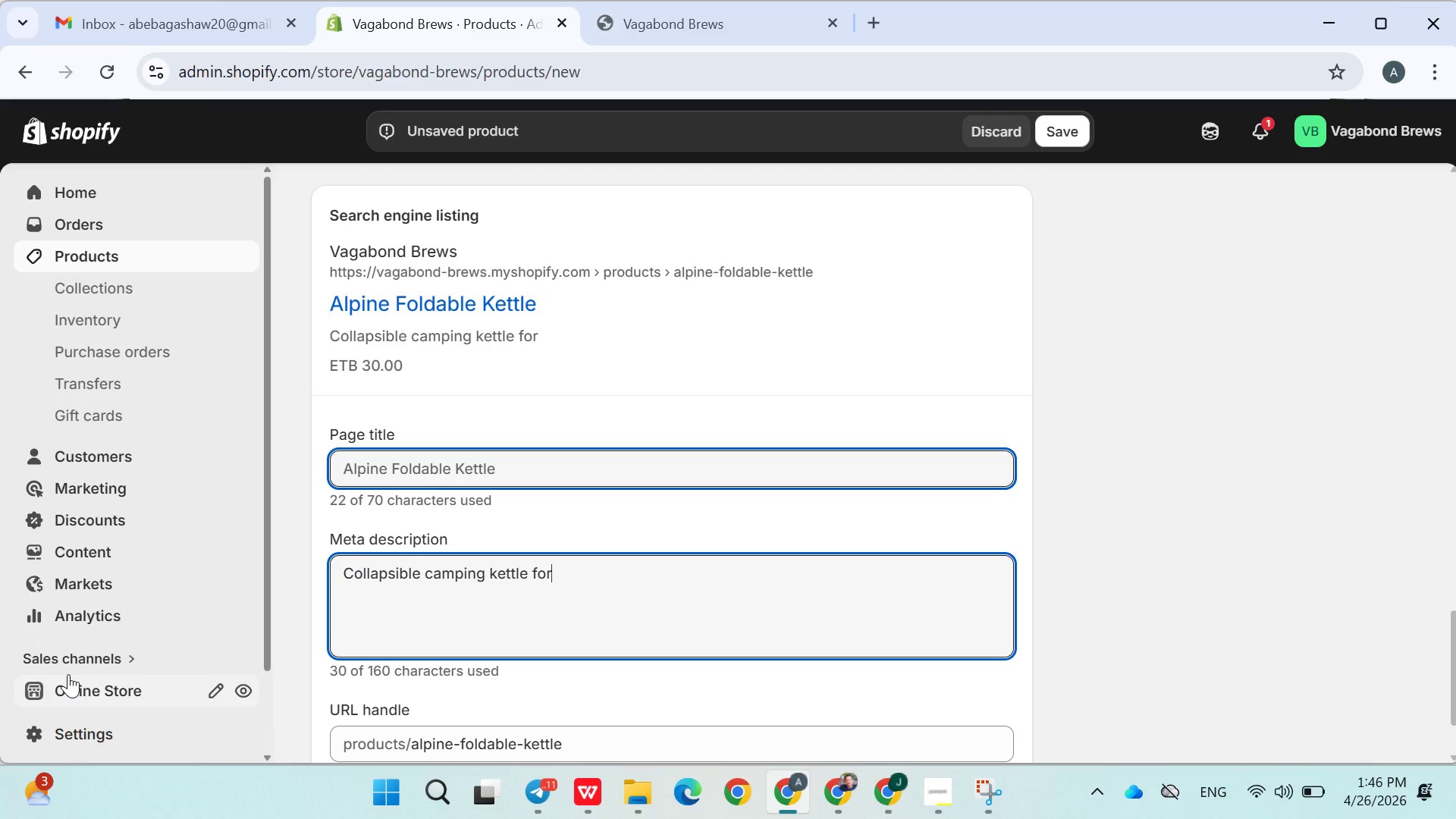 
wait(20.88)
 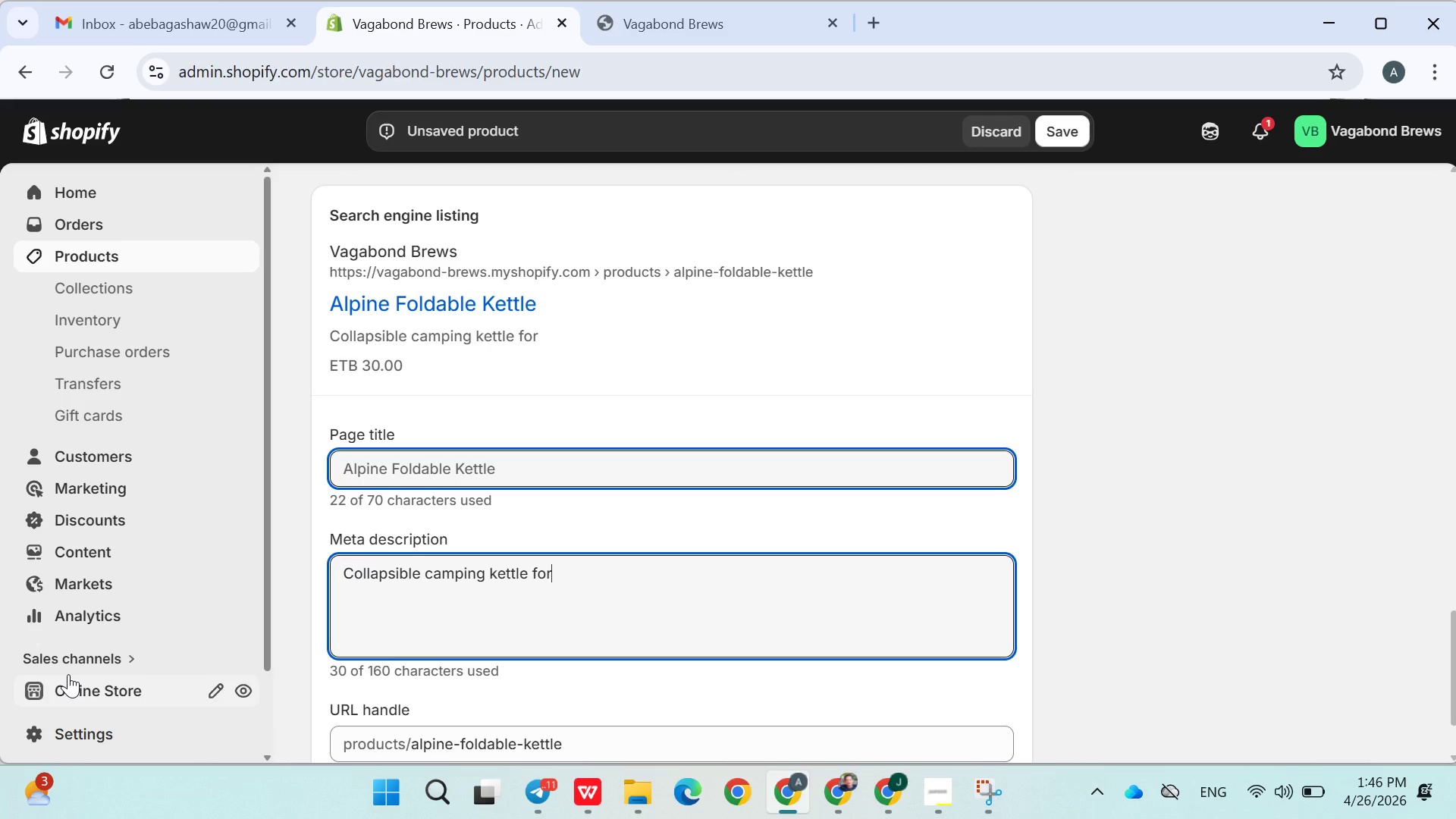 
type(spce-saving travel. Light)
 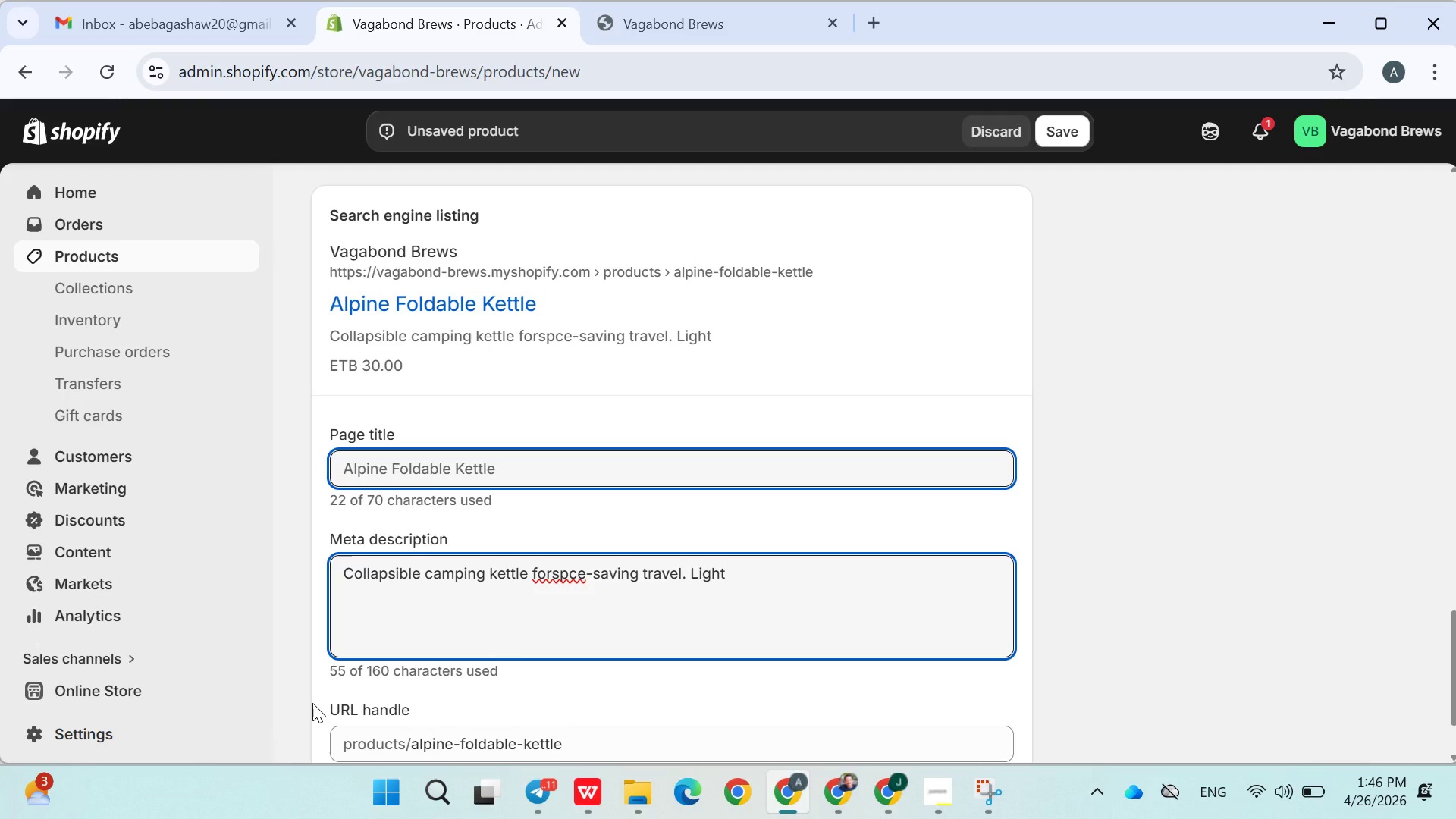 
left_click_drag(start_coordinate=[315, 706], to_coordinate=[299, 760])
 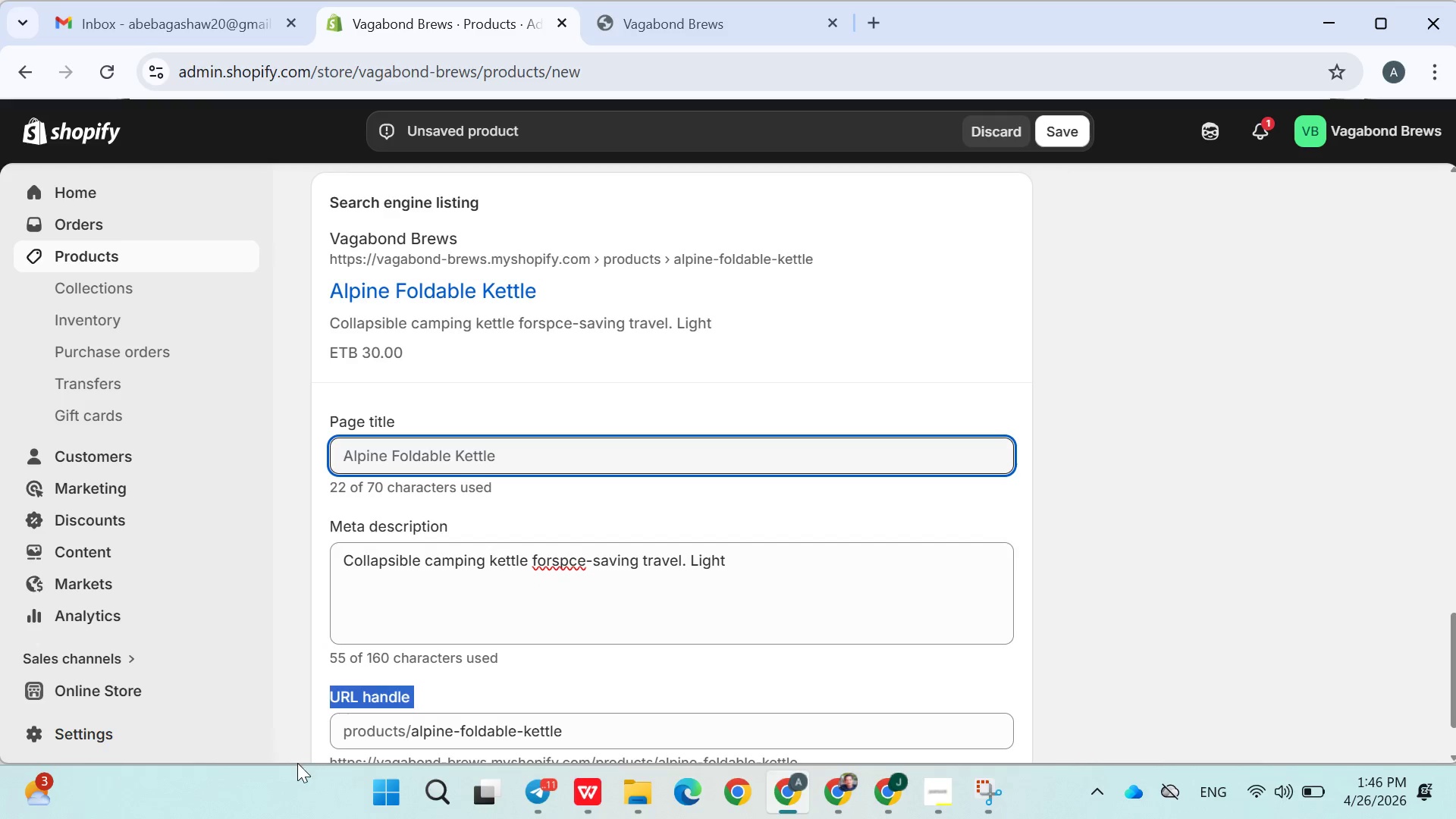 
left_click_drag(start_coordinate=[298, 772], to_coordinate=[748, 563])
 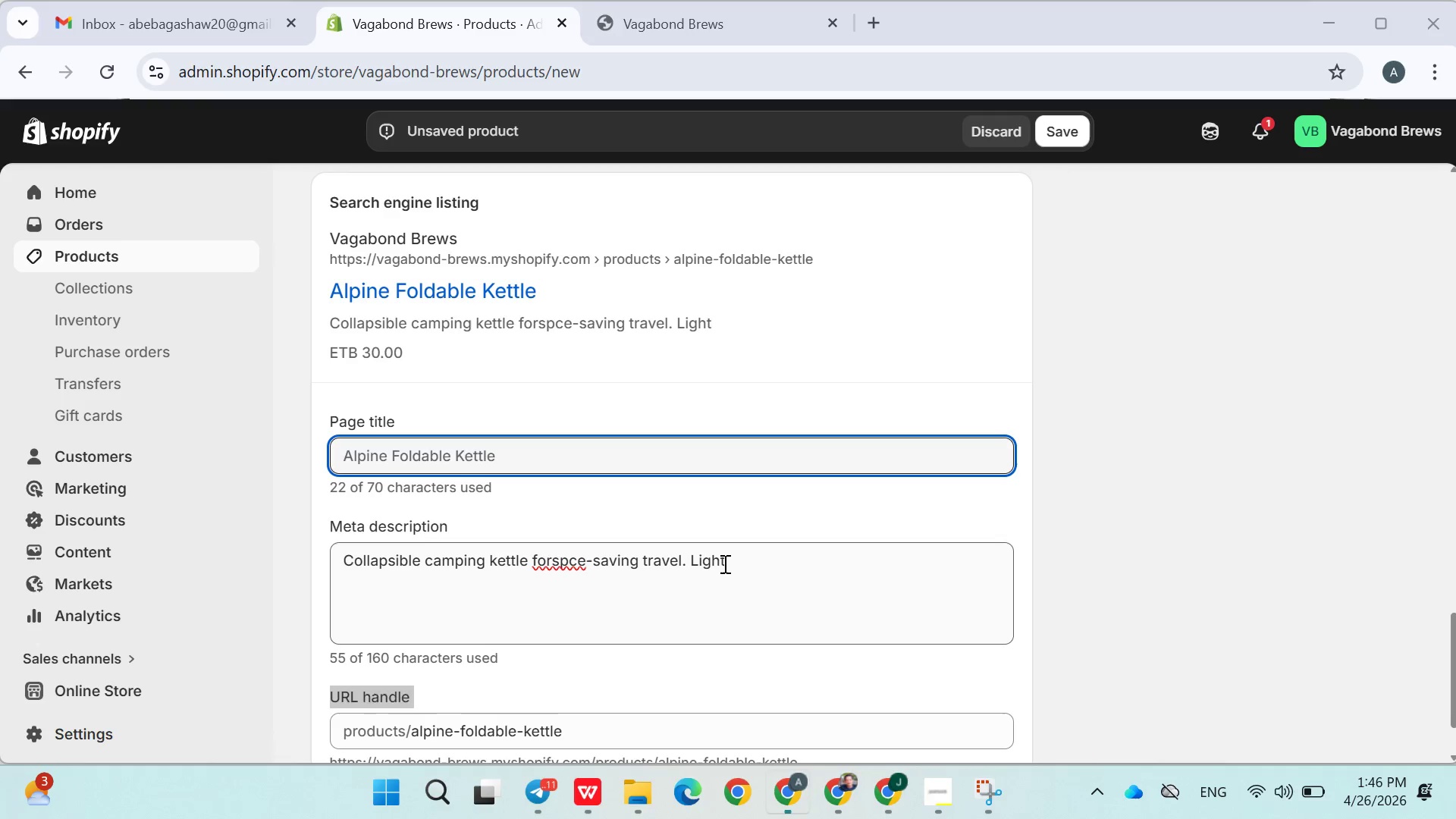 
left_click([748, 563])
 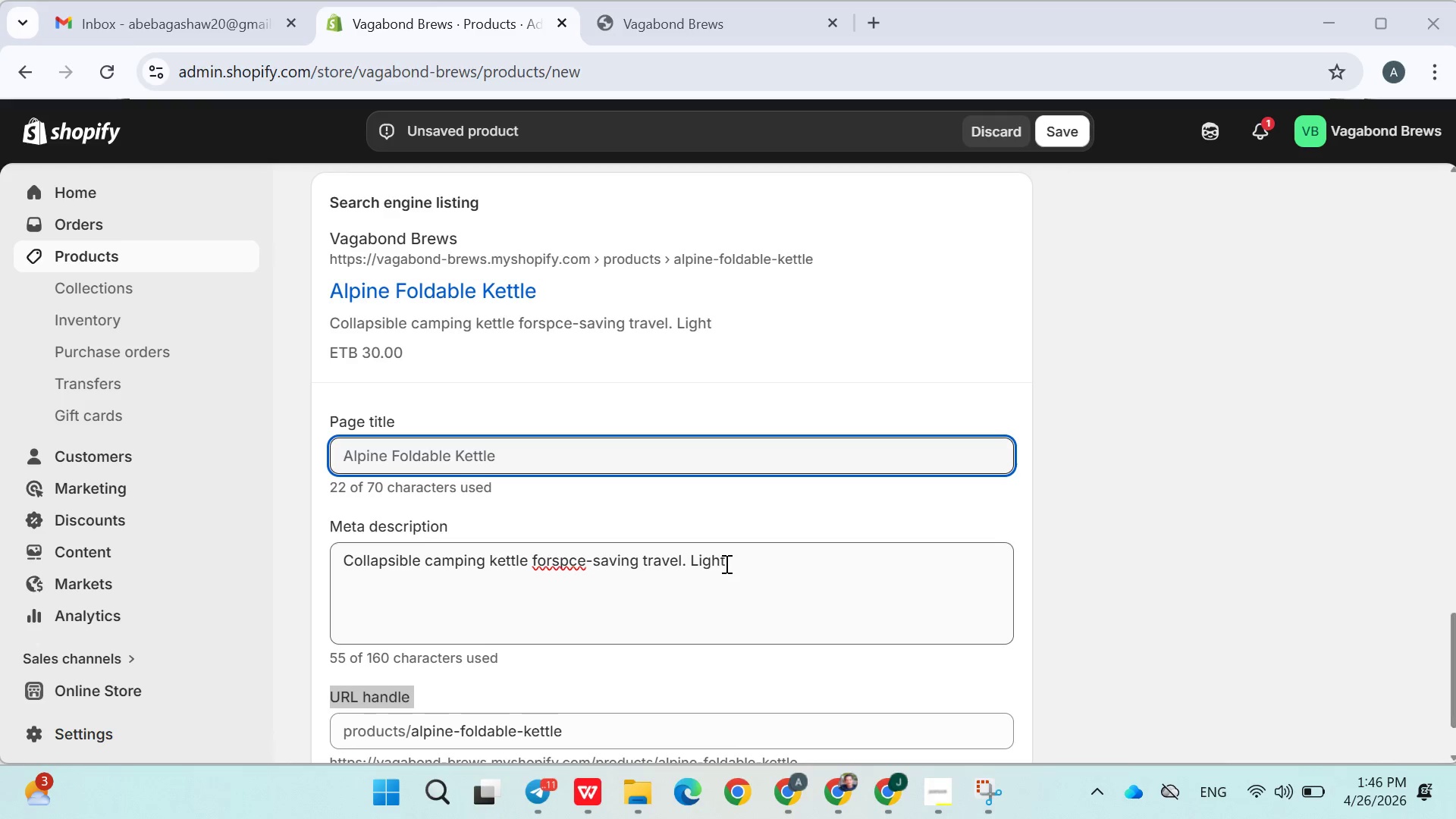 
left_click([723, 563])
 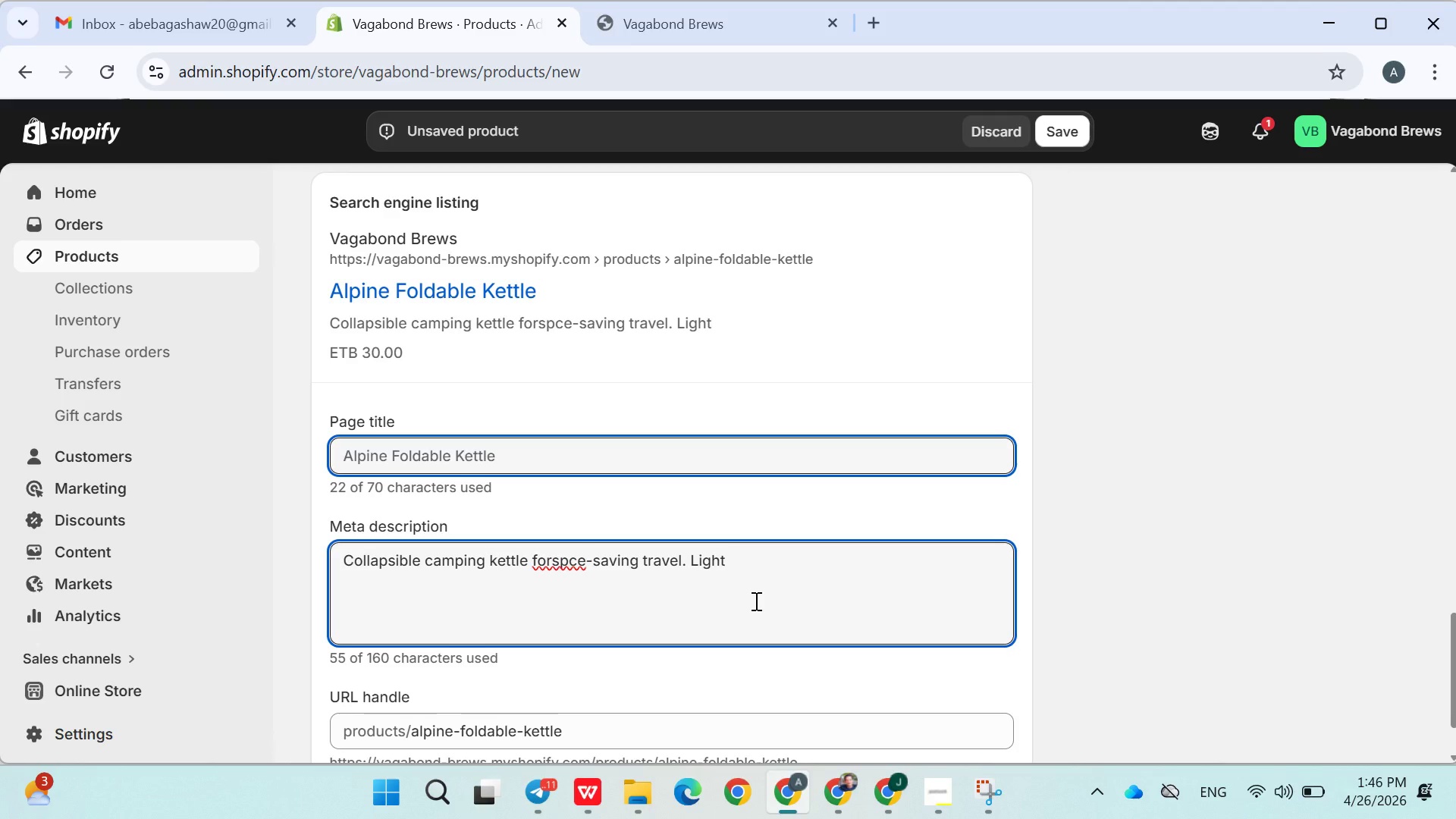 
type(weight )
 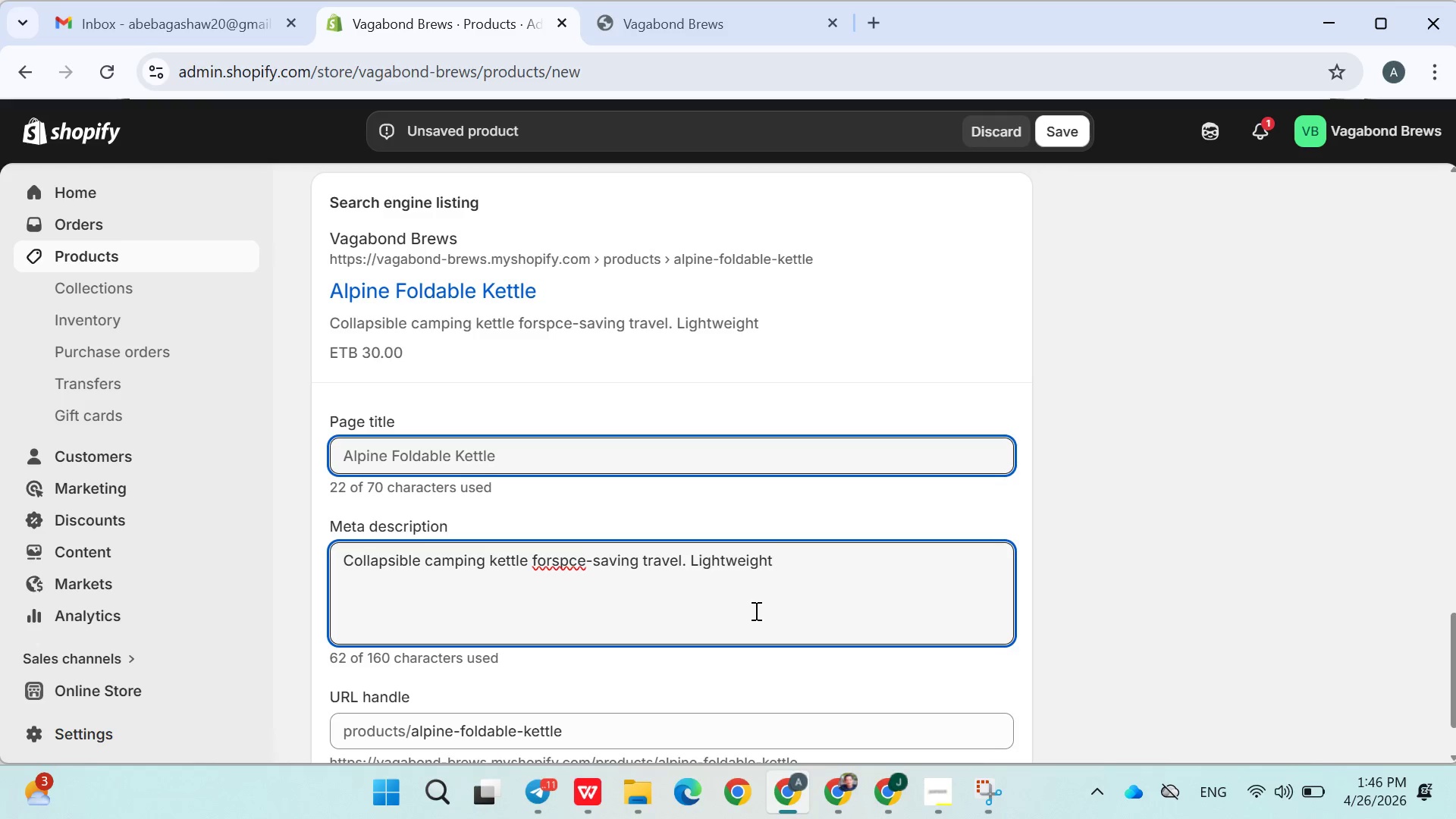 
type(, durable , and )
 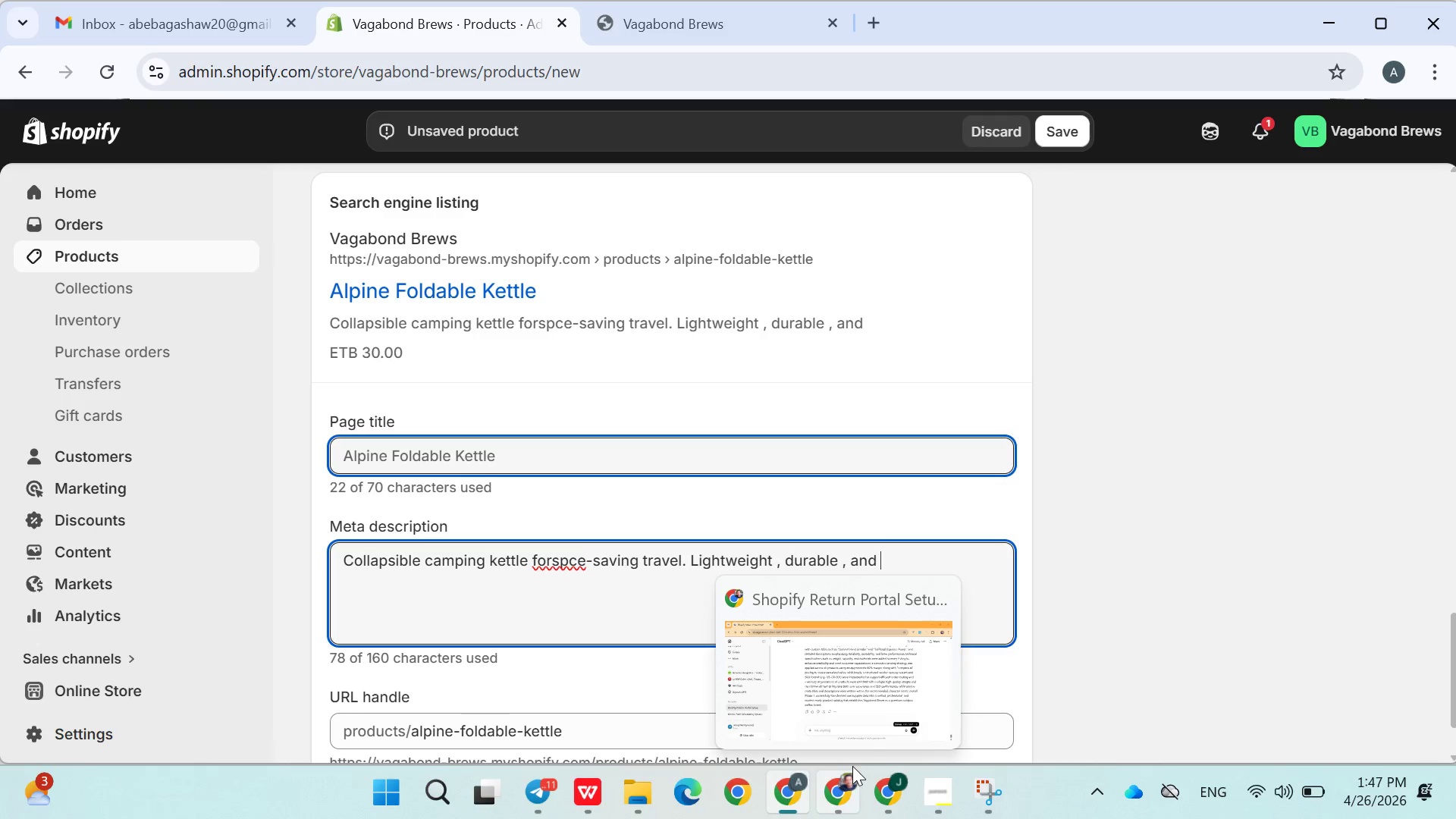 
wait(28.84)
 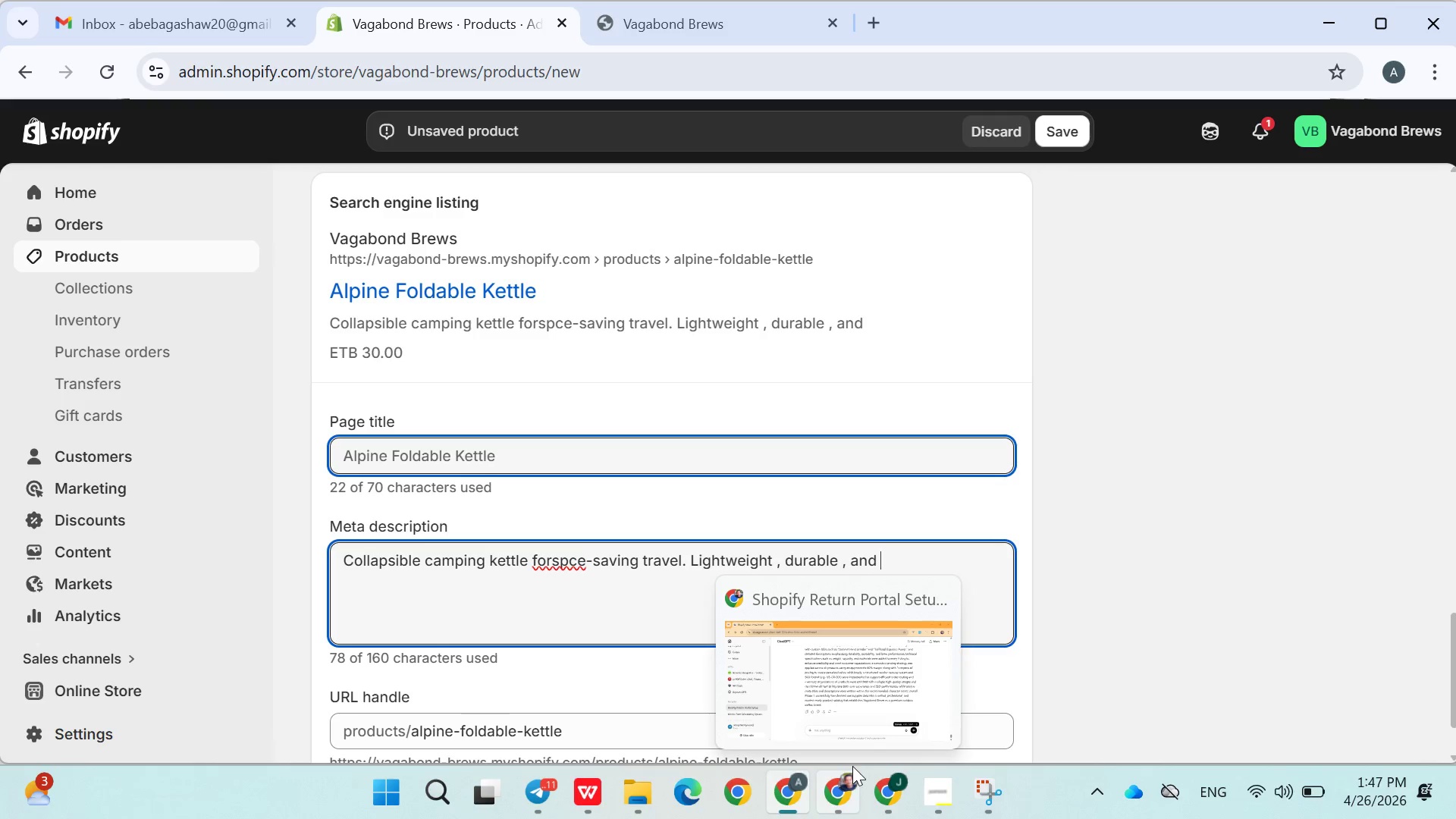 
left_click_drag(start_coordinate=[845, 780], to_coordinate=[1178, 588])
 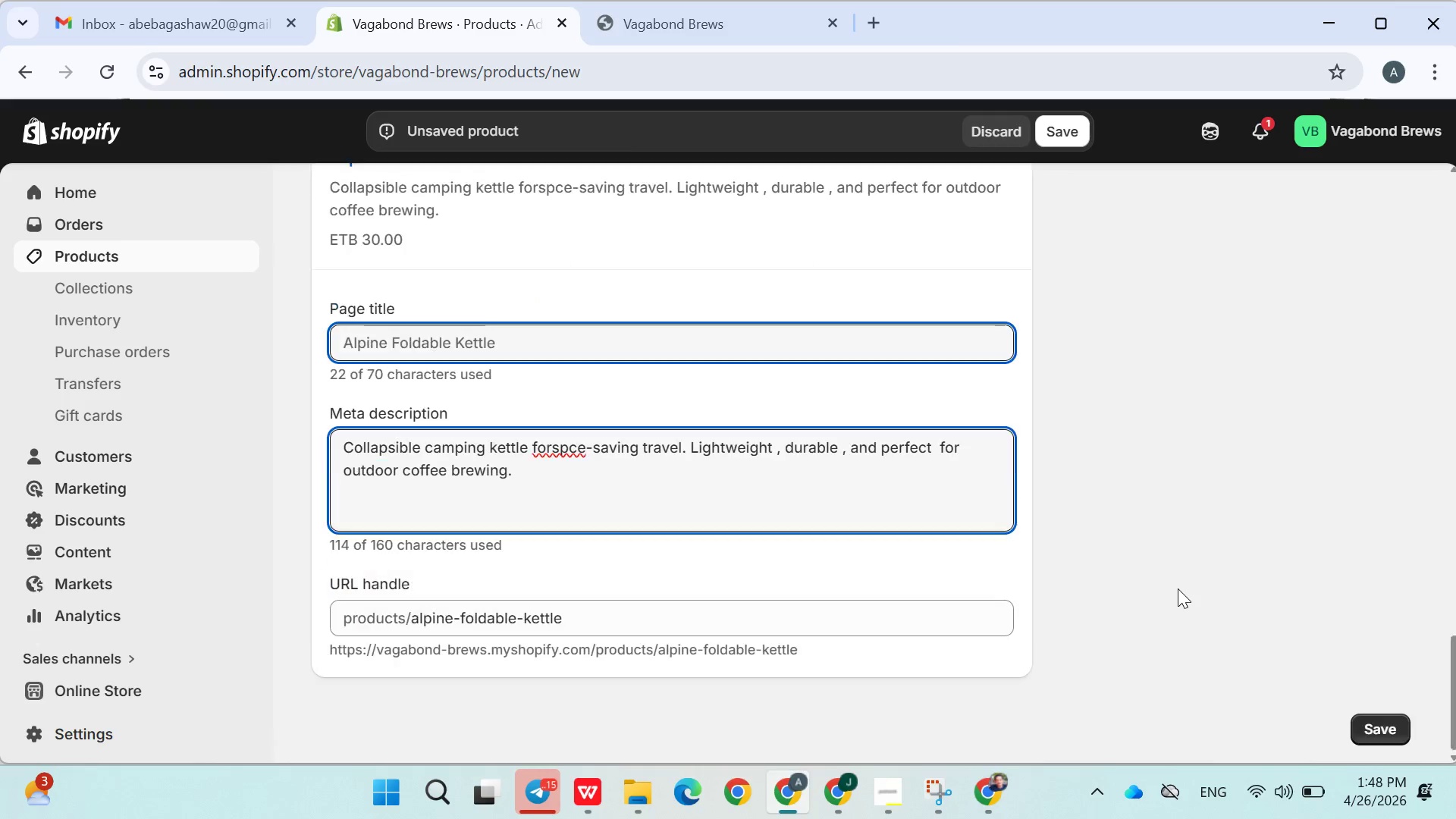 
type(perfect )
 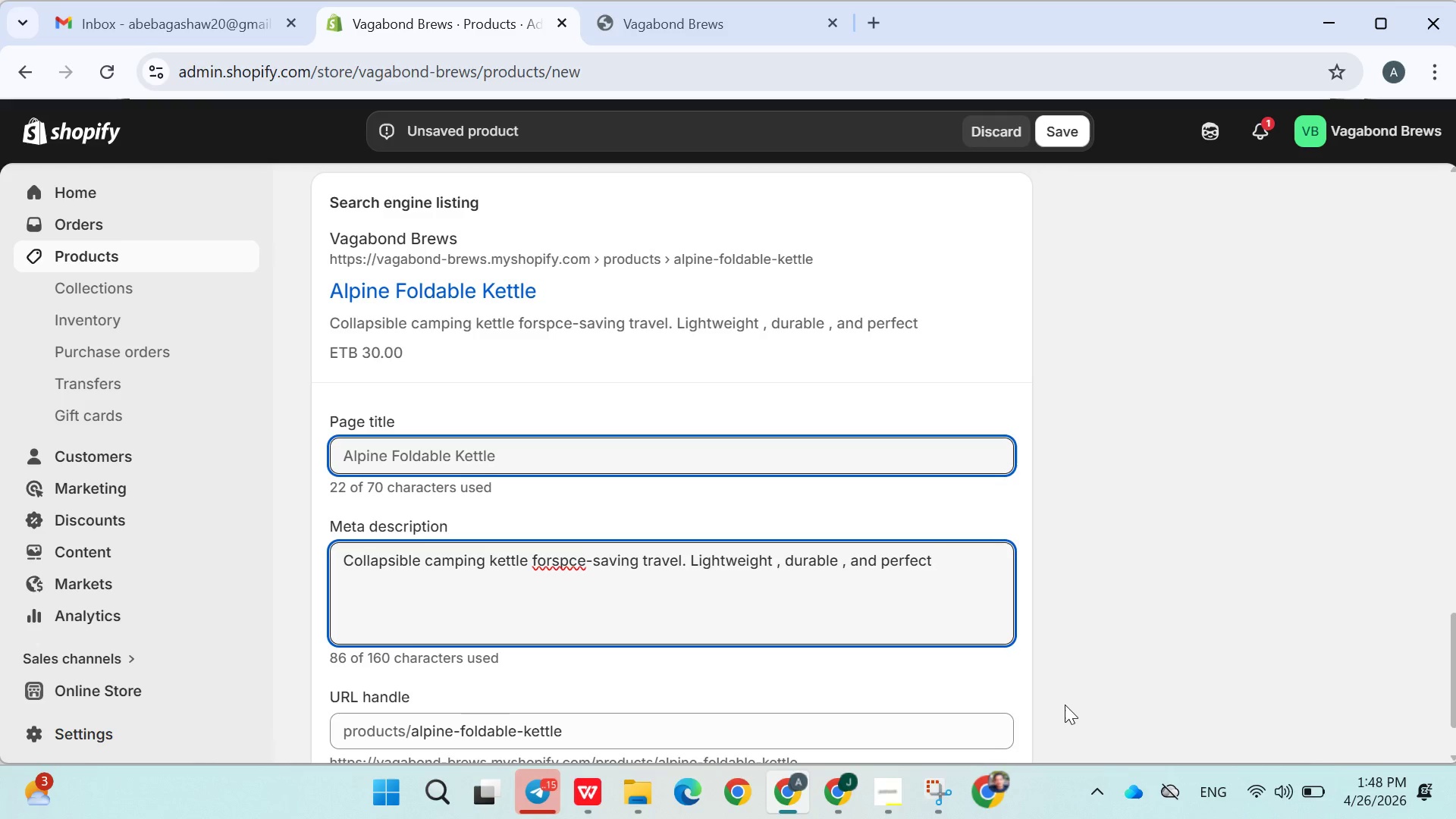 
type( for outdoor coffee brewing.)
 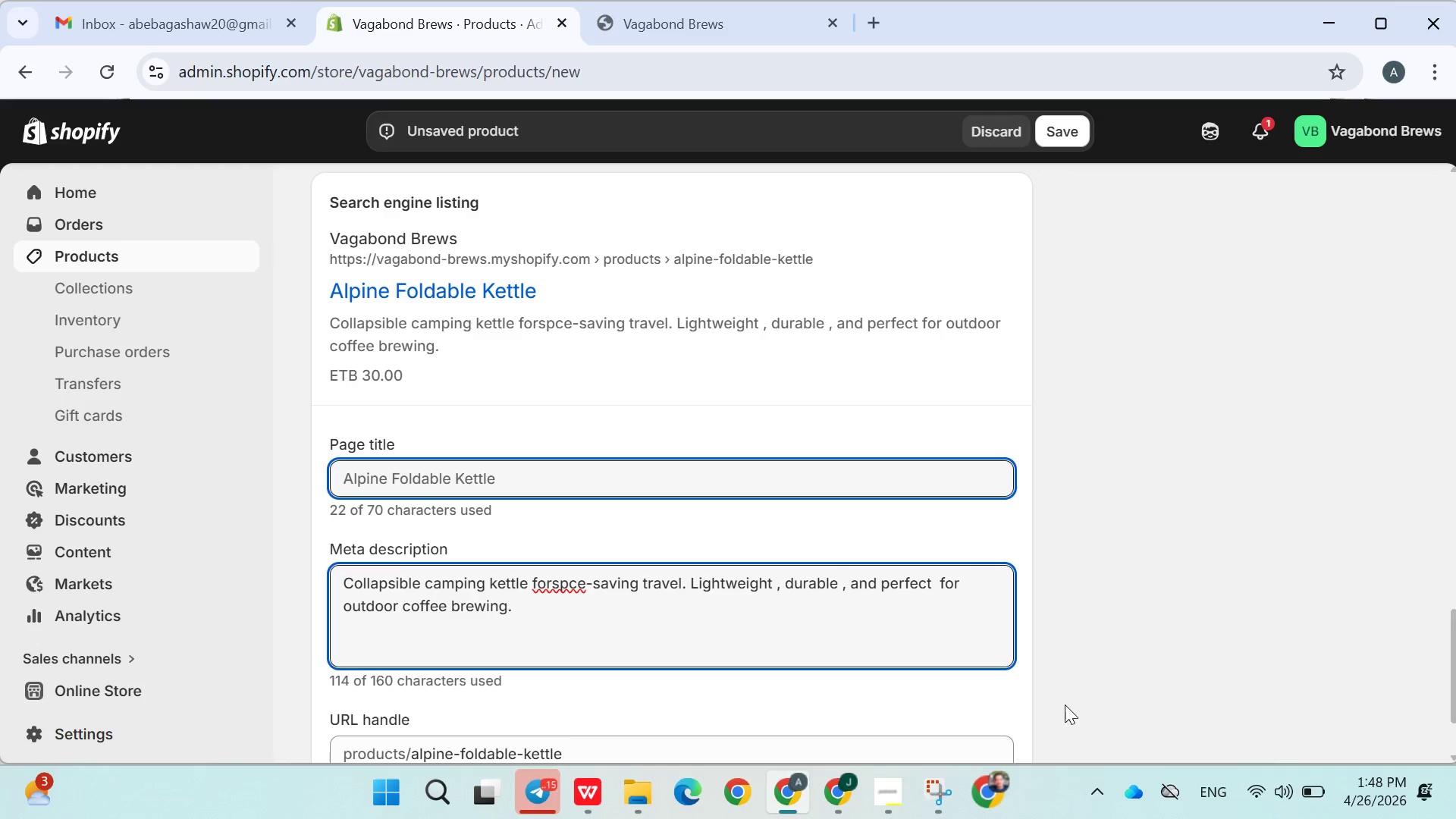 
left_click([1178, 588])
 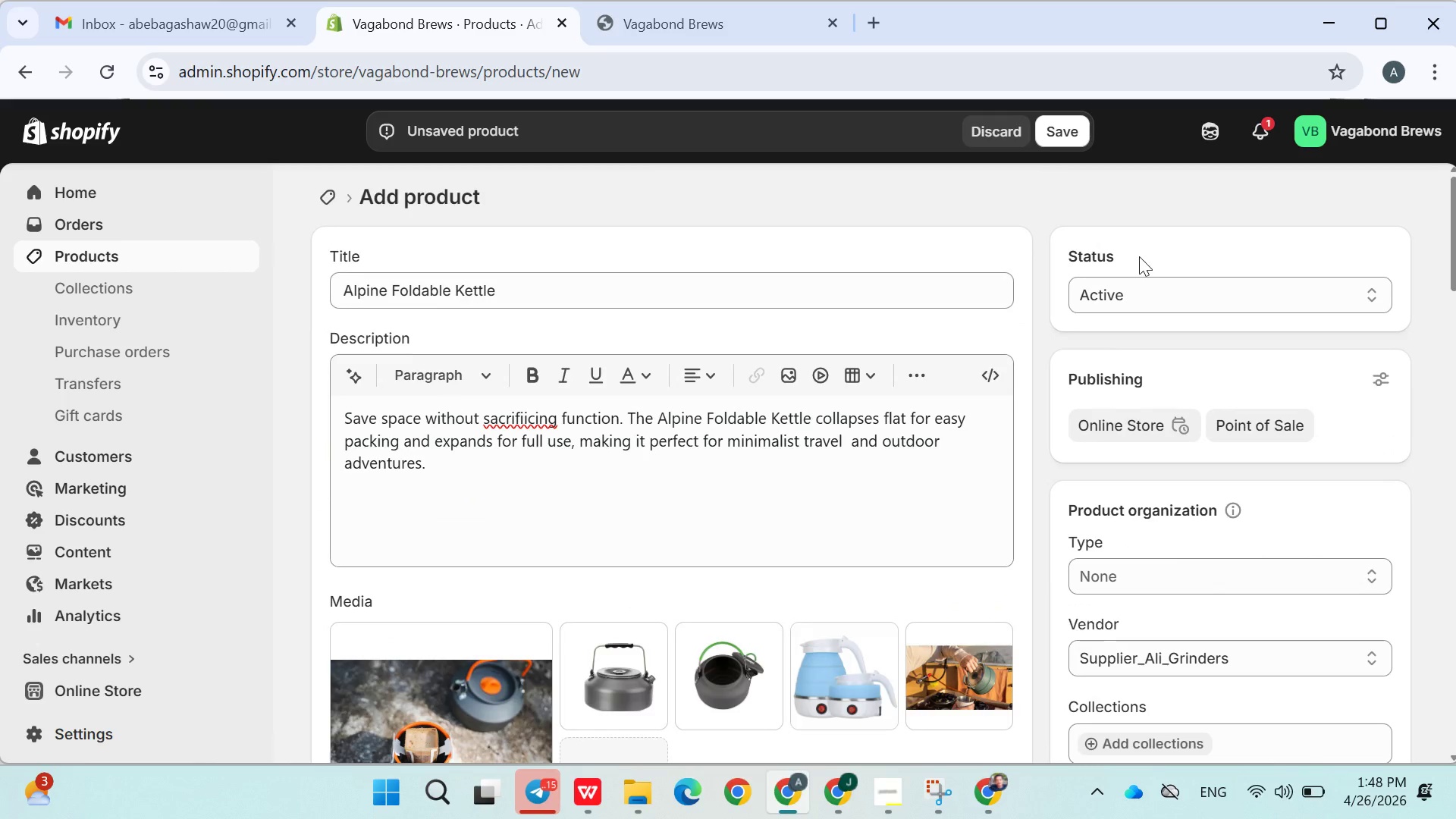 
left_click([1062, 131])
 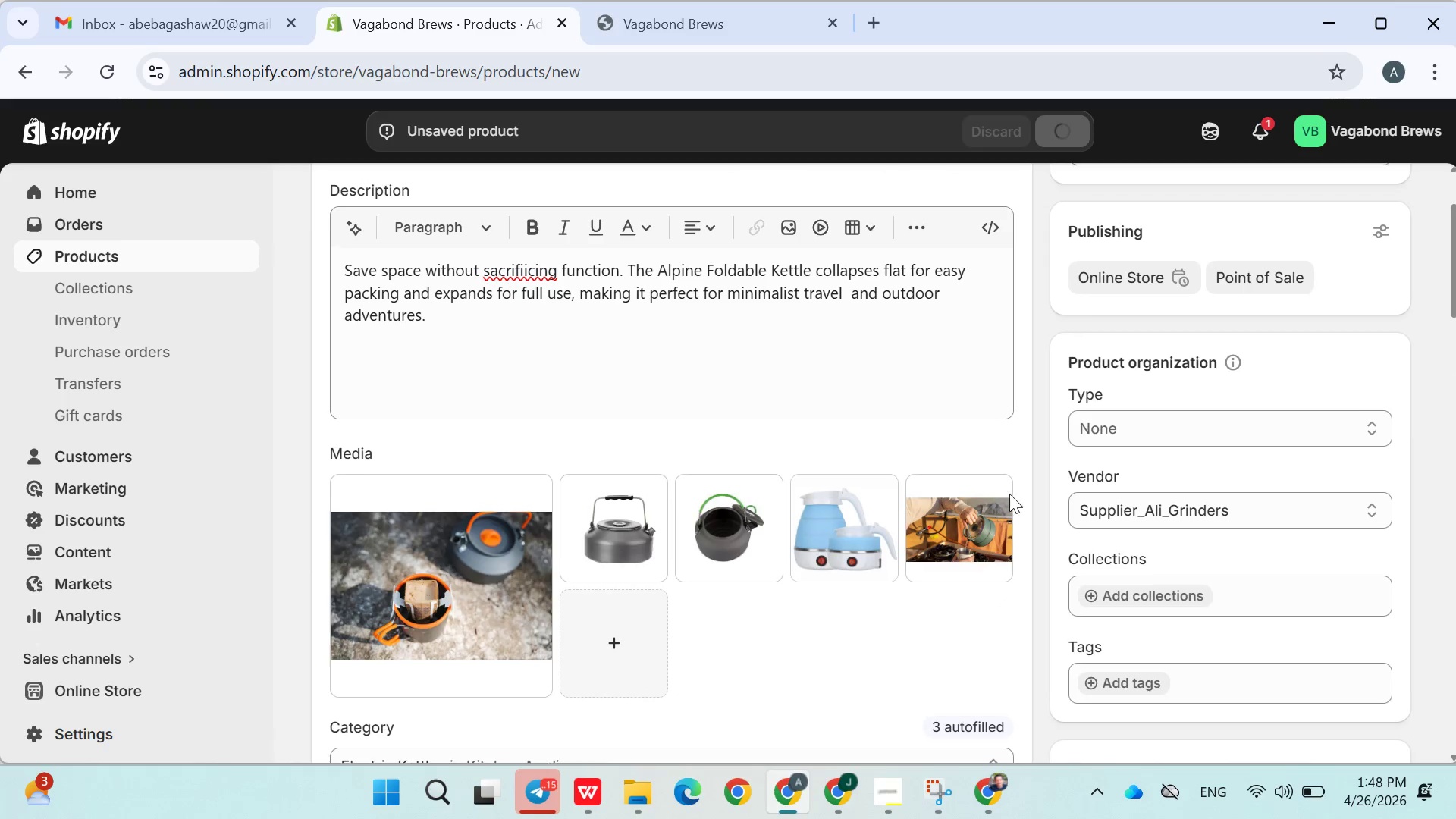 
wait(14.89)
 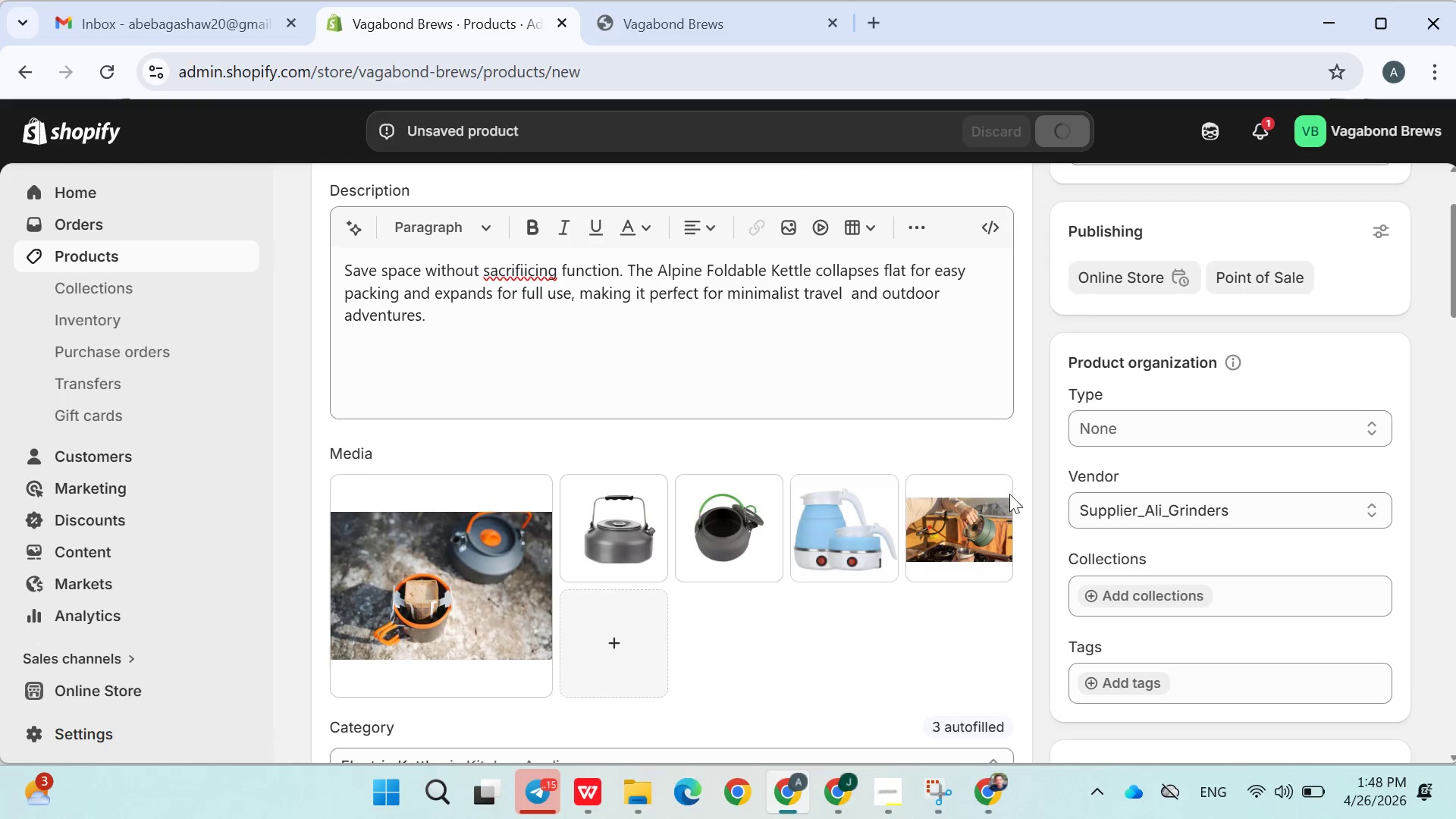 
left_click([528, 422])
 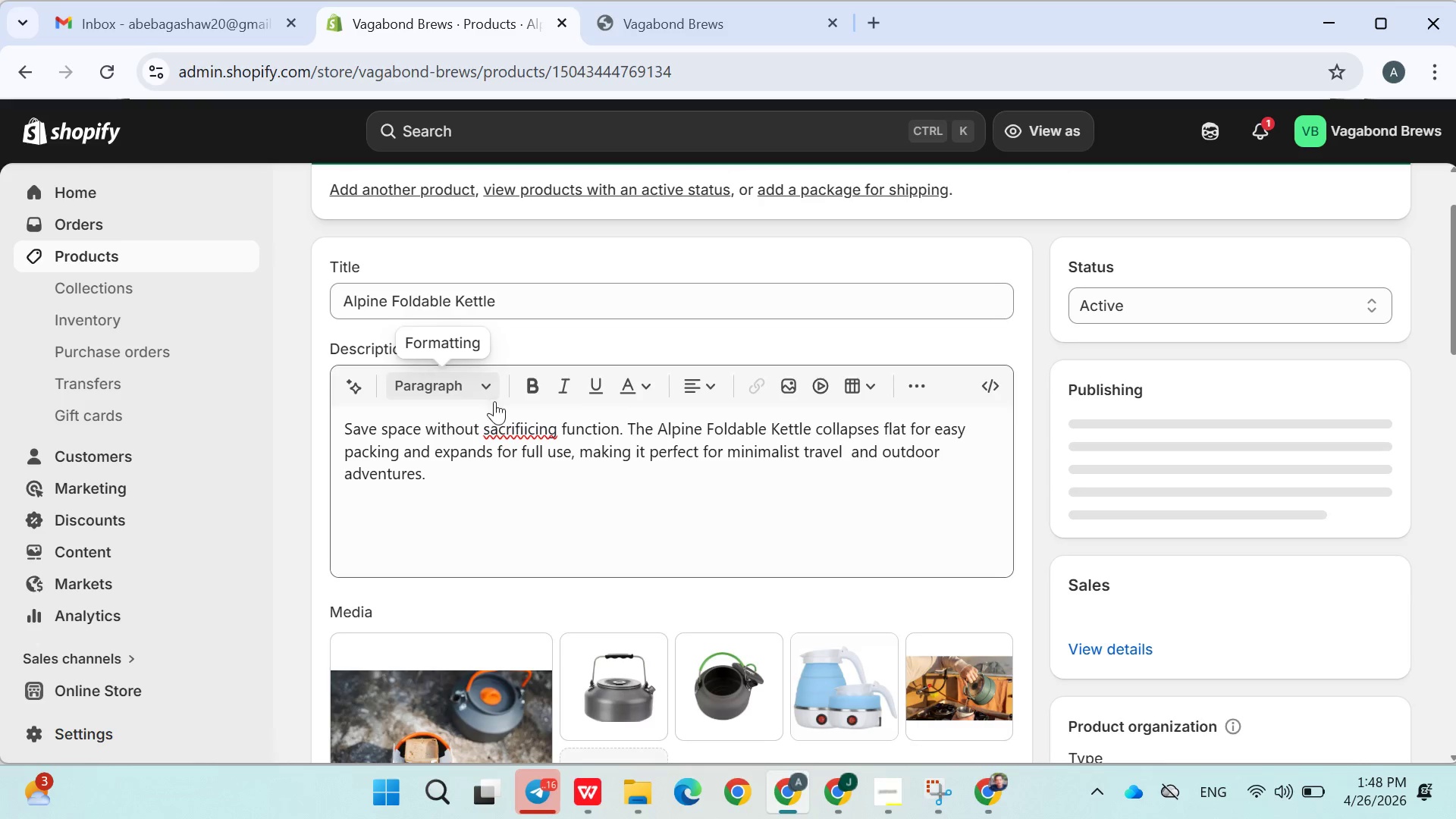 
left_click([524, 431])
 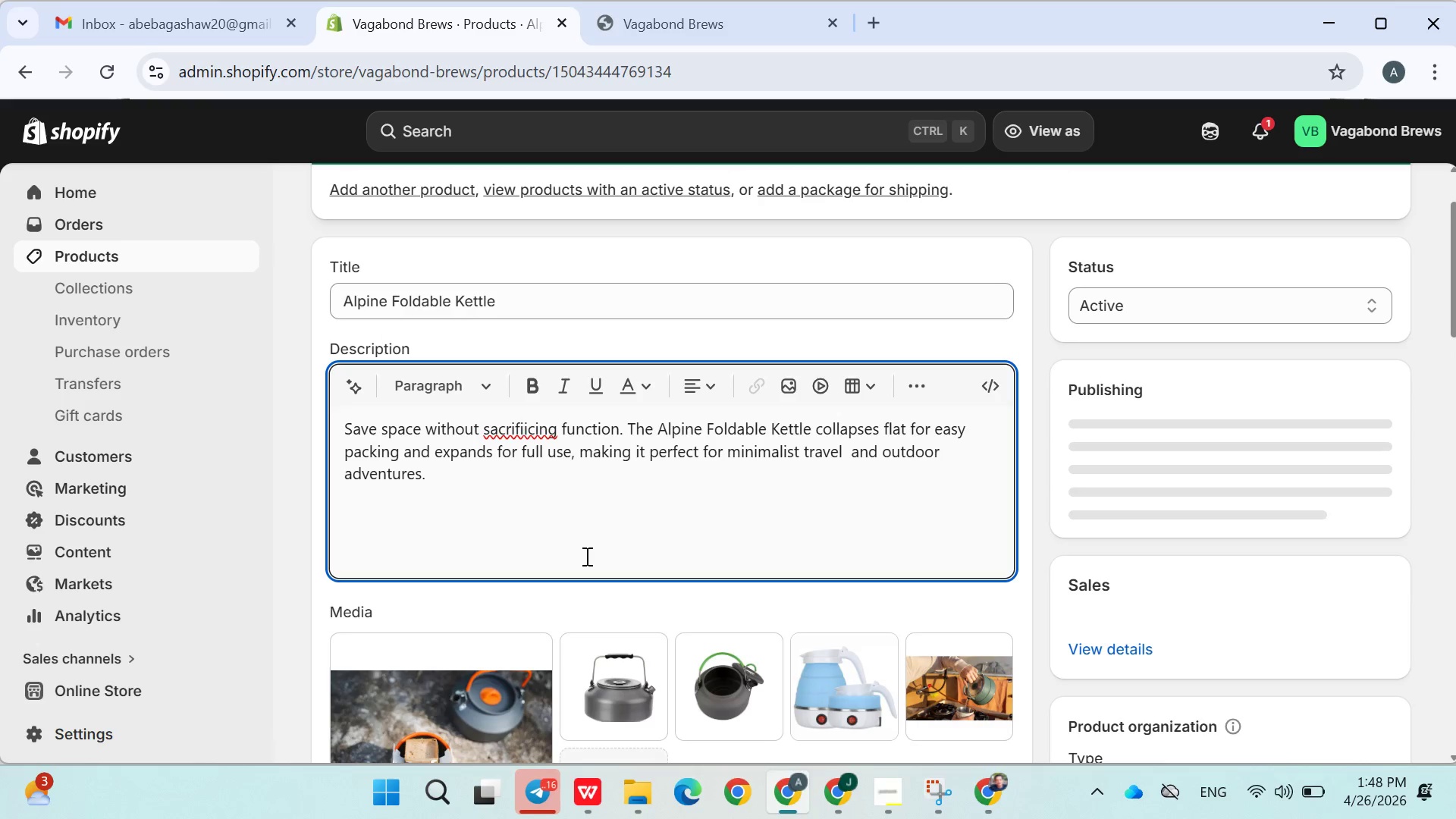 
key(Backspace)
 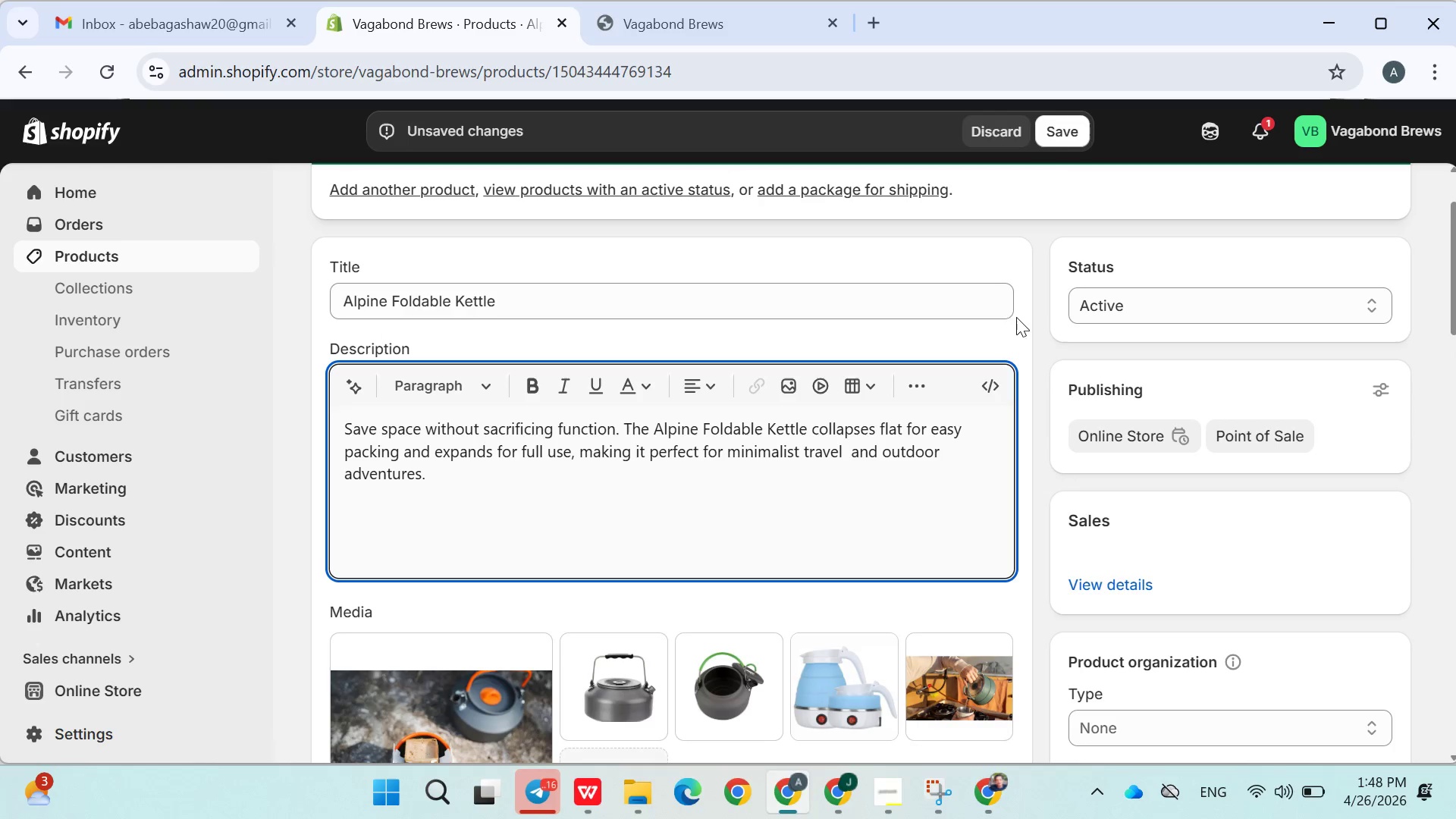 
left_click([1059, 118])
 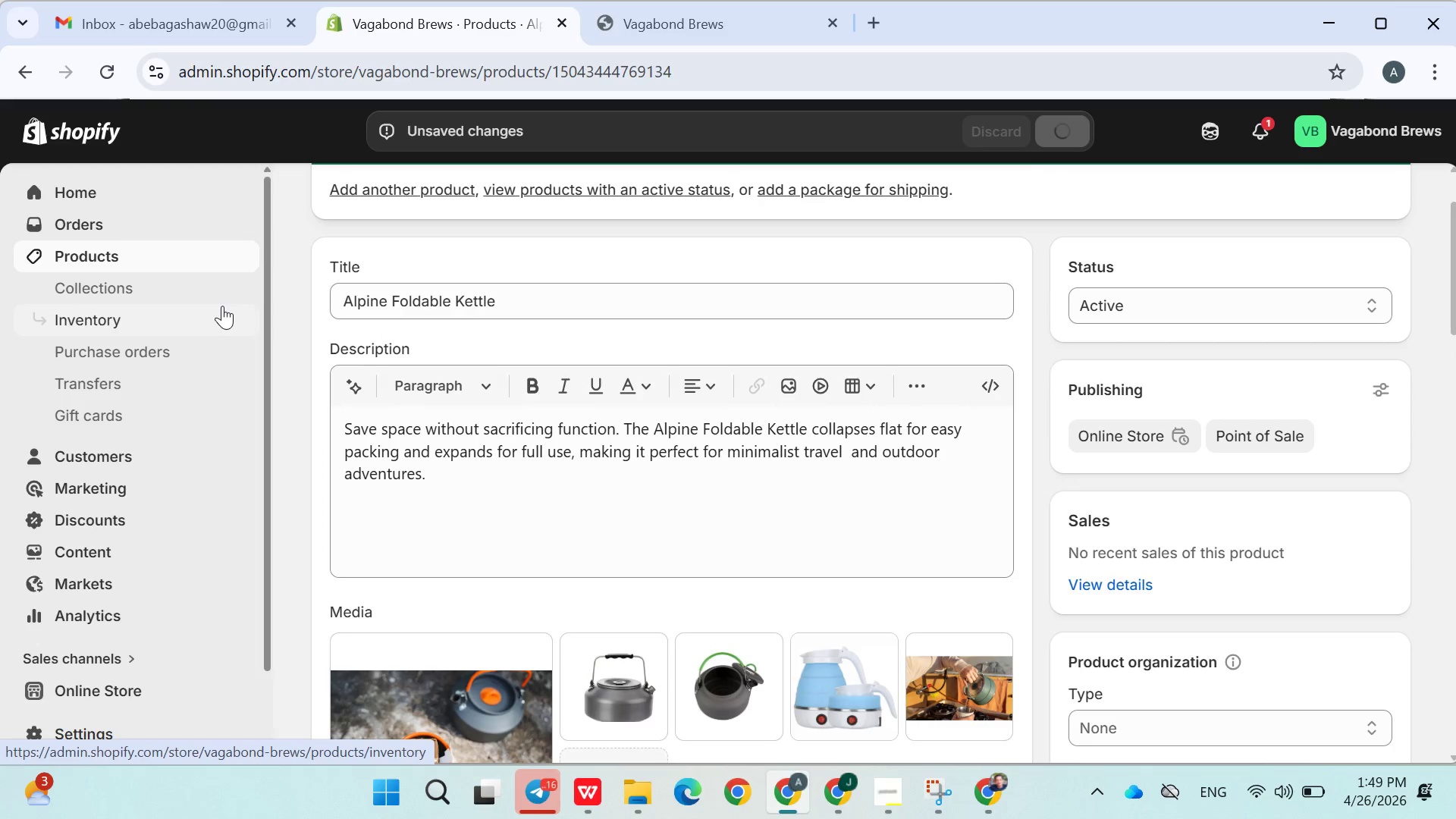 
wait(5.89)
 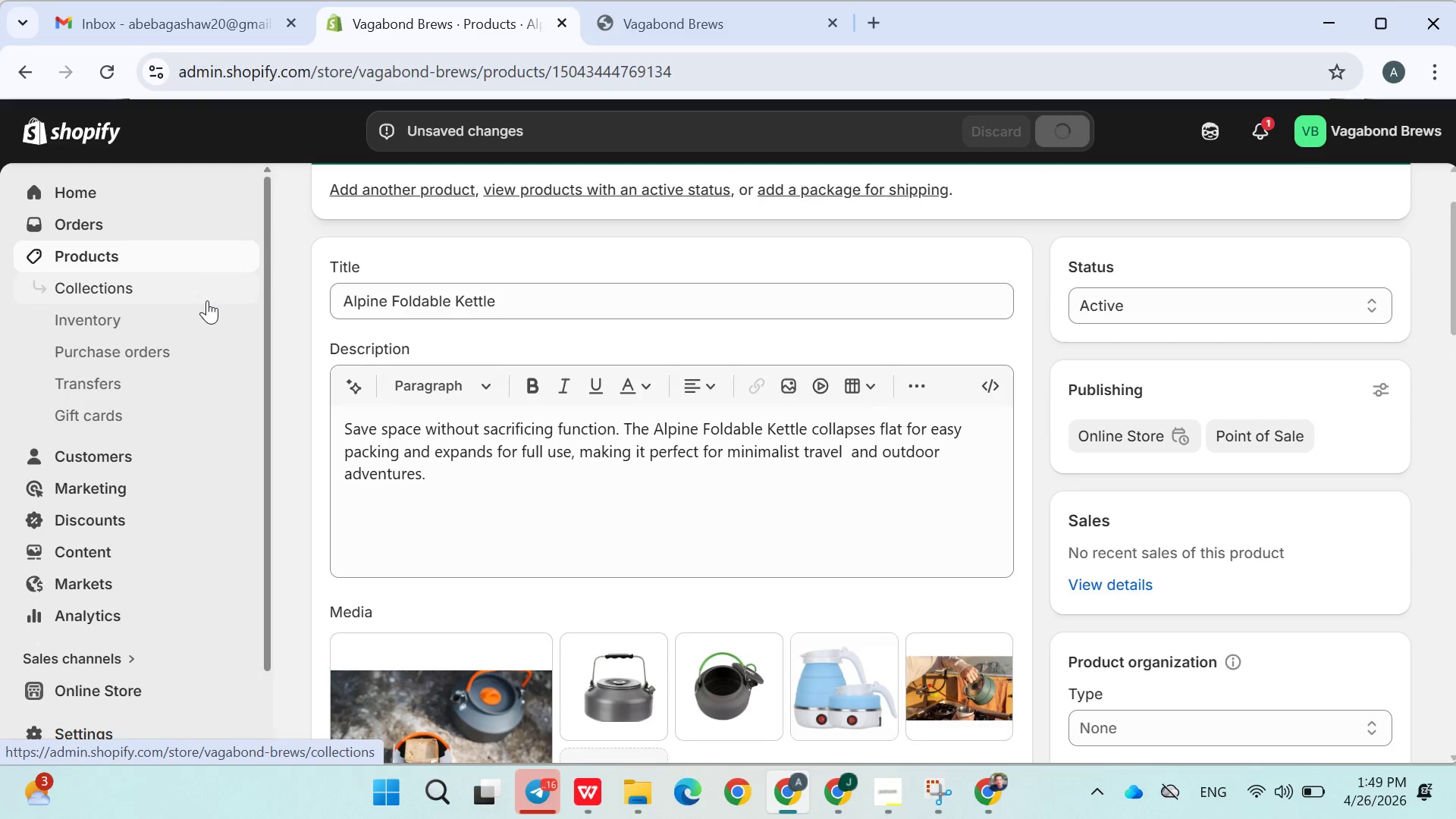 
left_click([112, 259])
 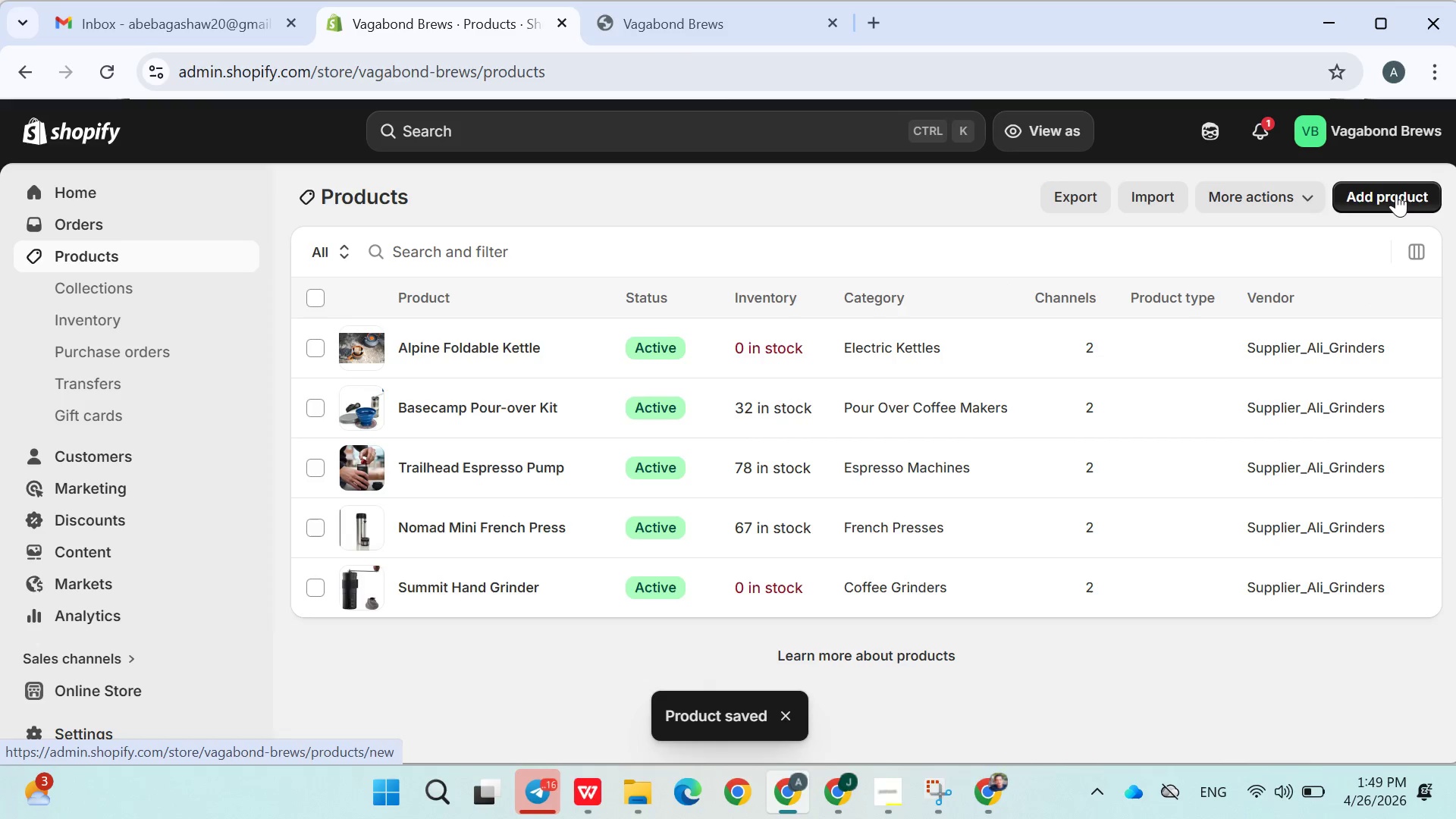 
wait(6.69)
 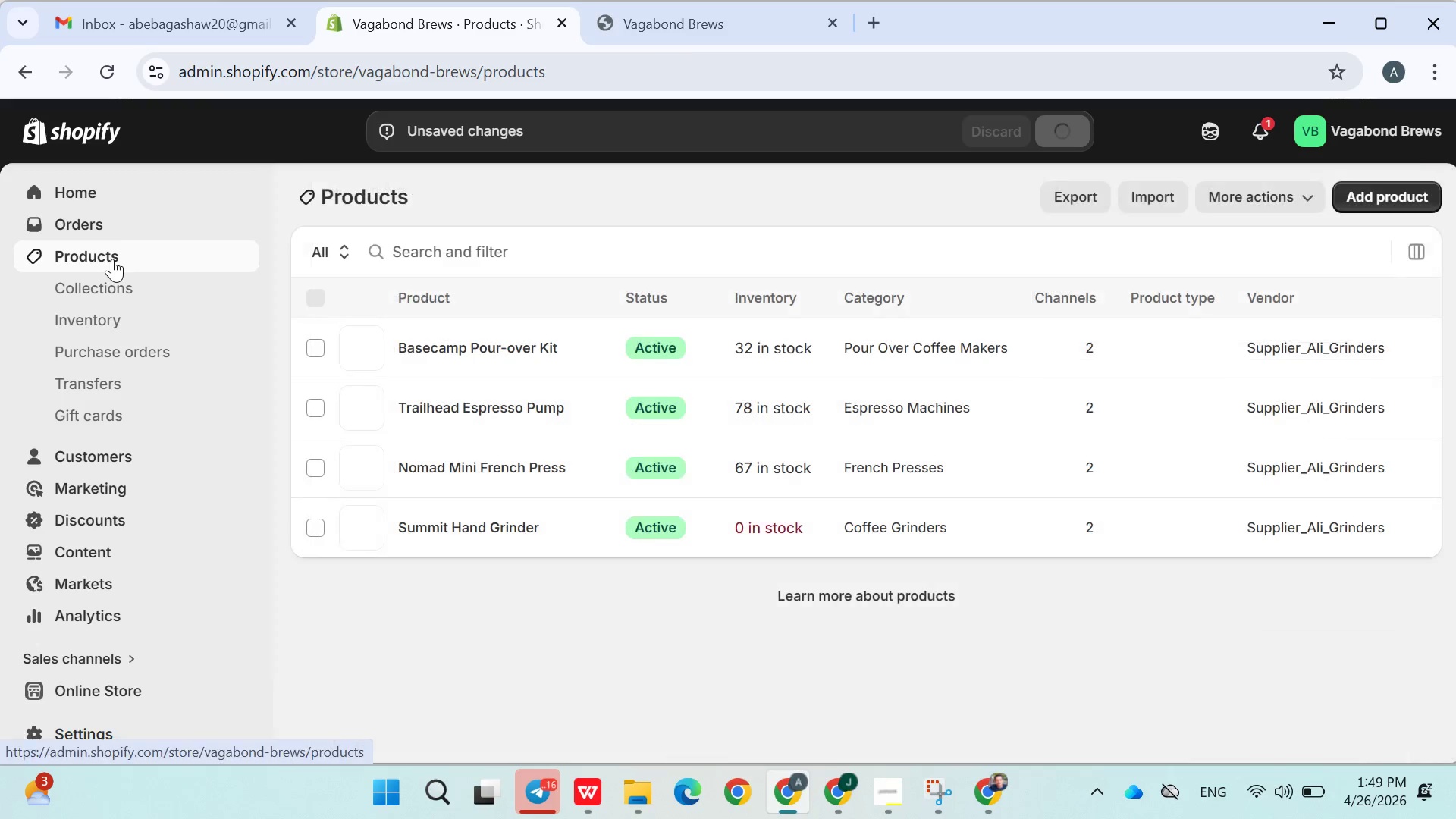 
left_click([1385, 203])
 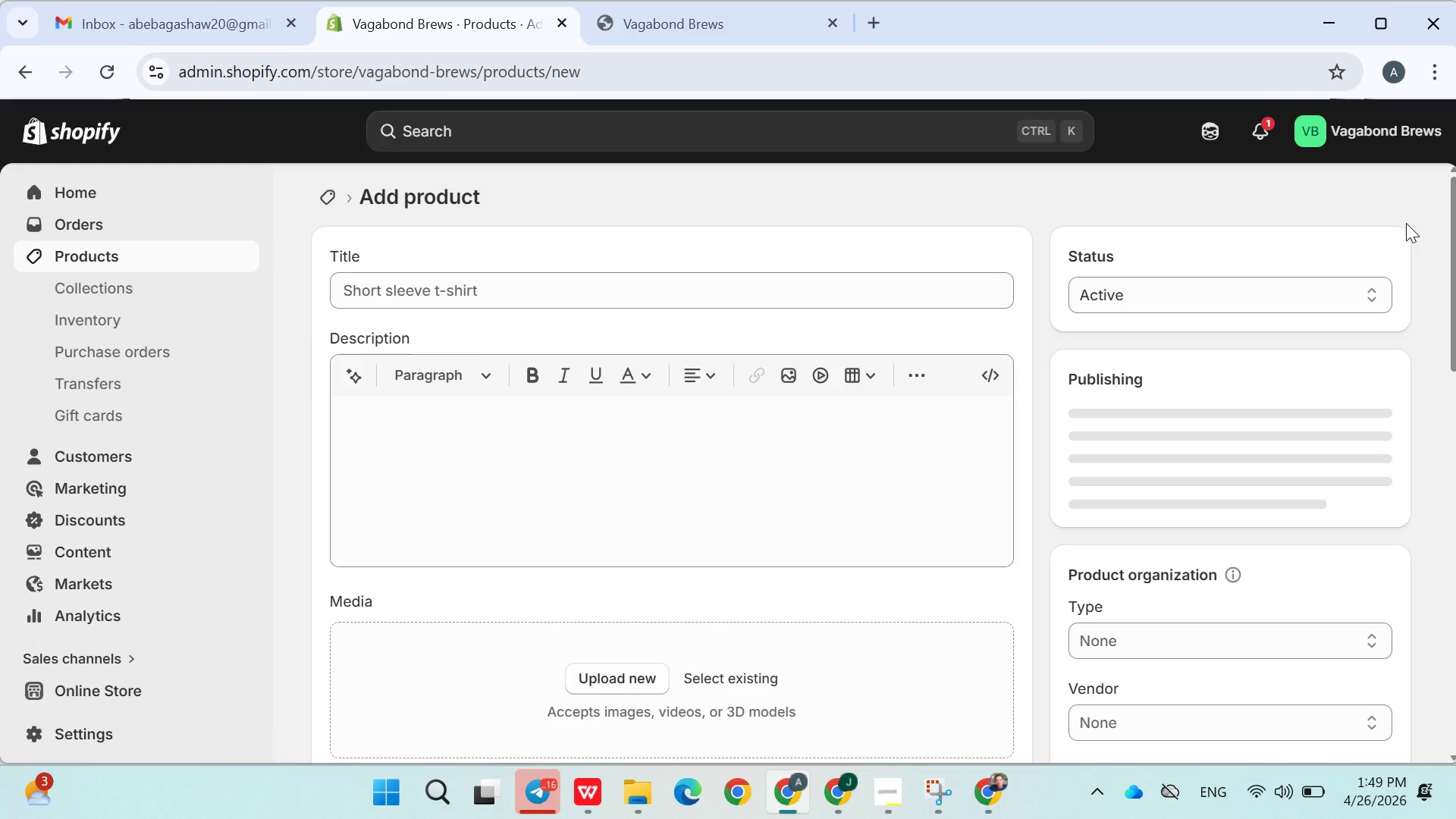 
wait(8.91)
 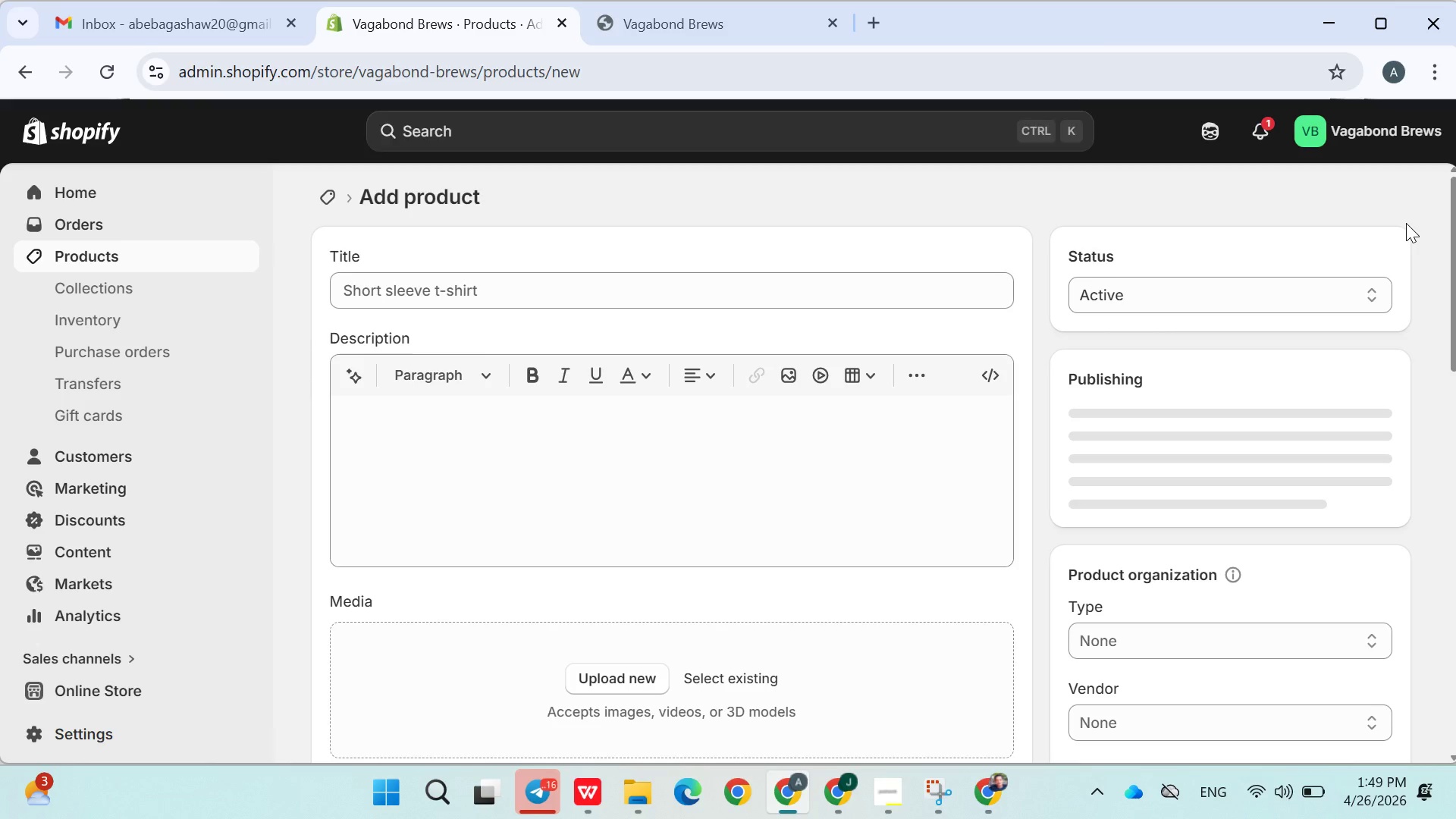 
left_click([682, 296])
 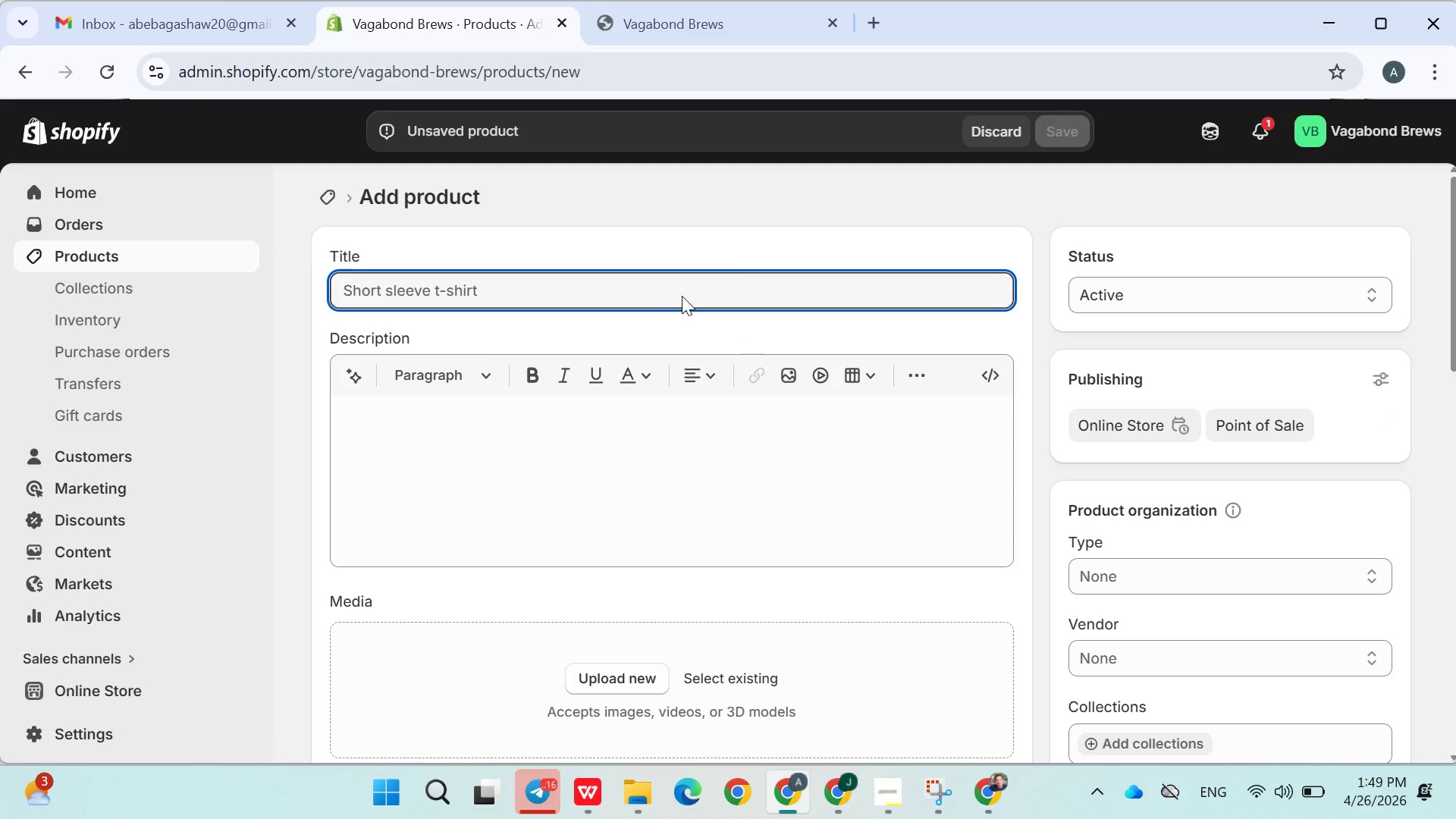 
type(Drift Mini Coffee Scale)
 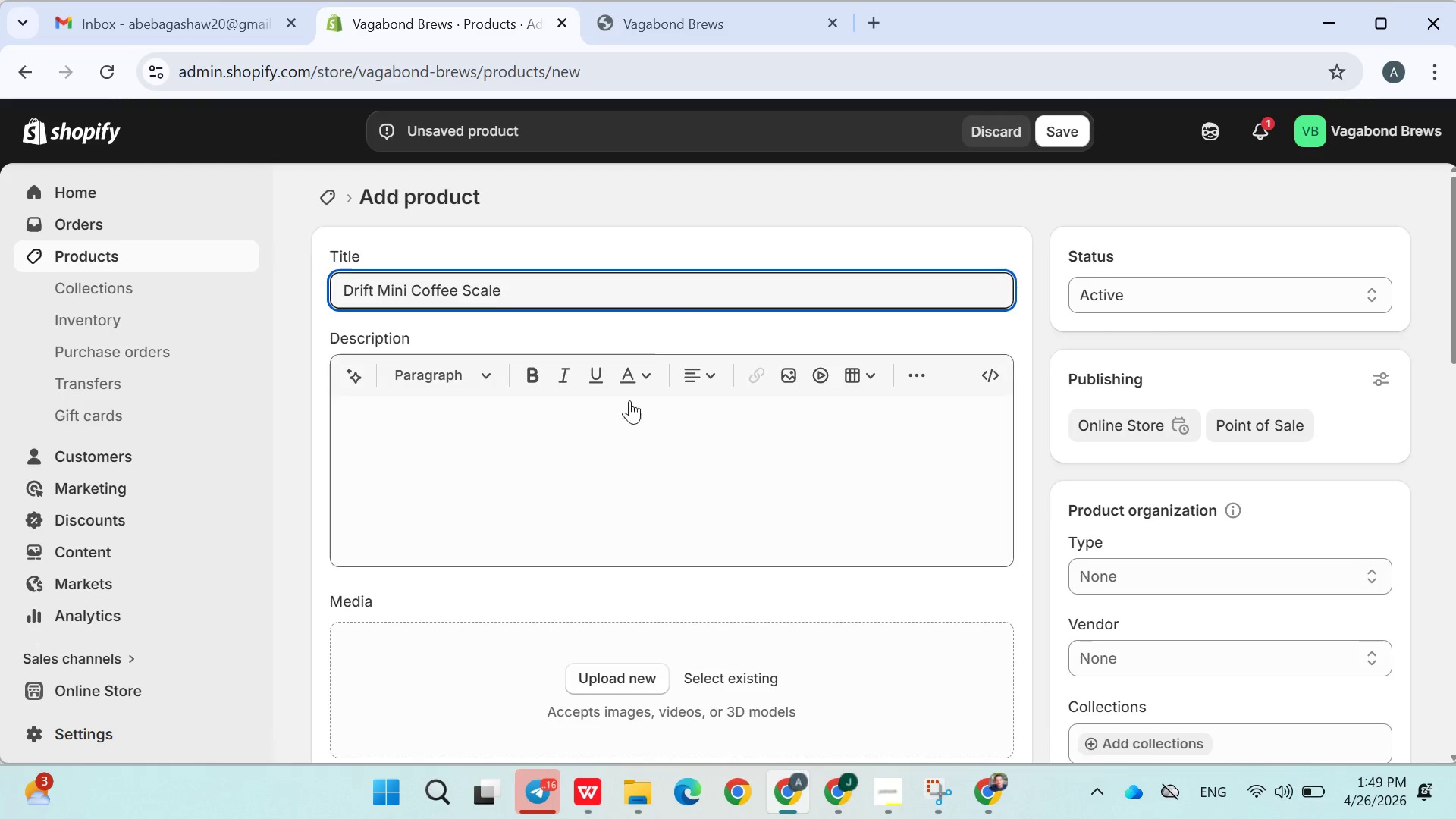 
double_click([612, 419])
 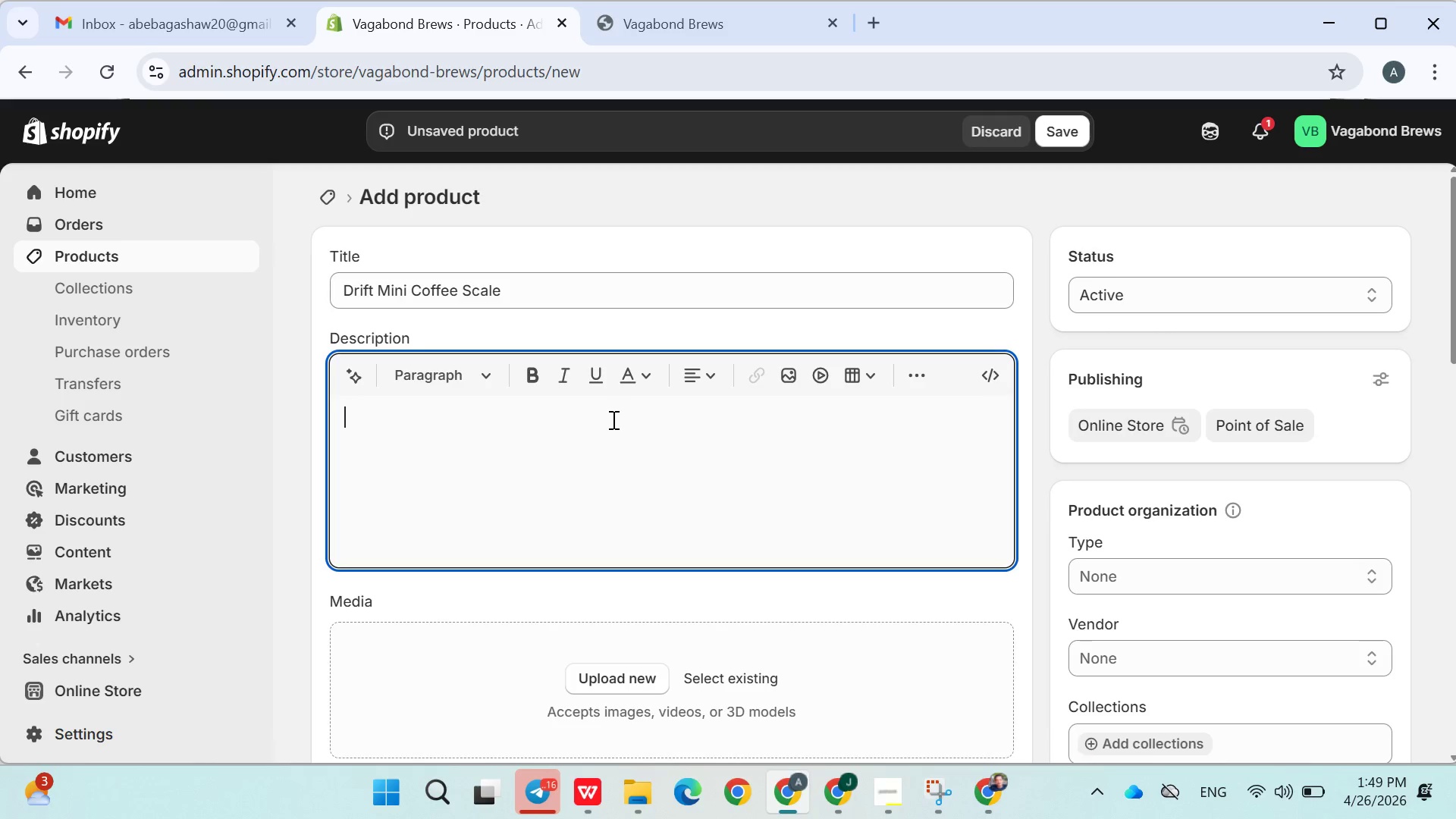 
type(Preciss=)
key(Backspace)
key(Backspace)
type(ion matters. The Drit )
key(Backspace)
key(Backspace)
type(ft )
 